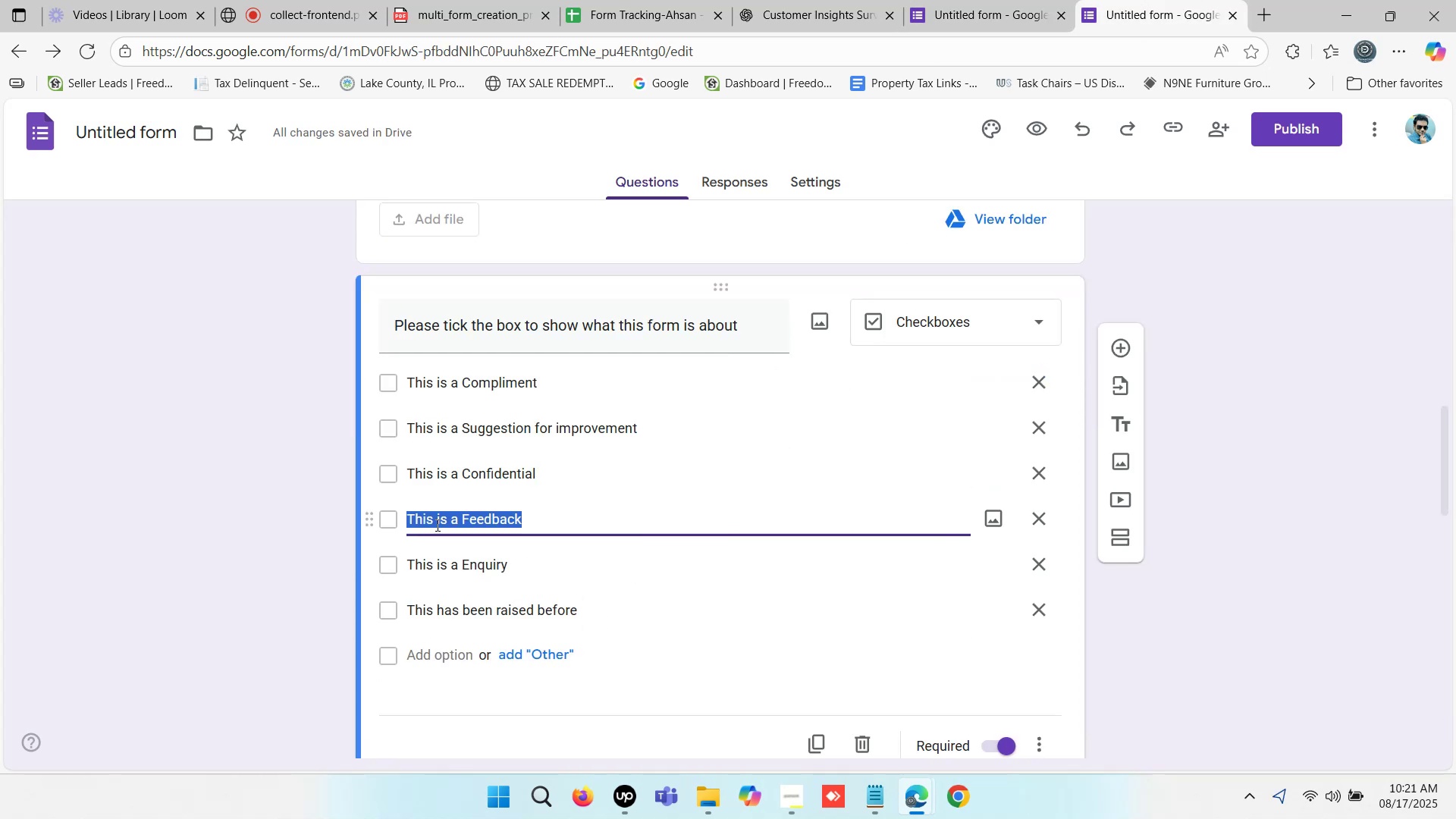 
key(Control+C)
 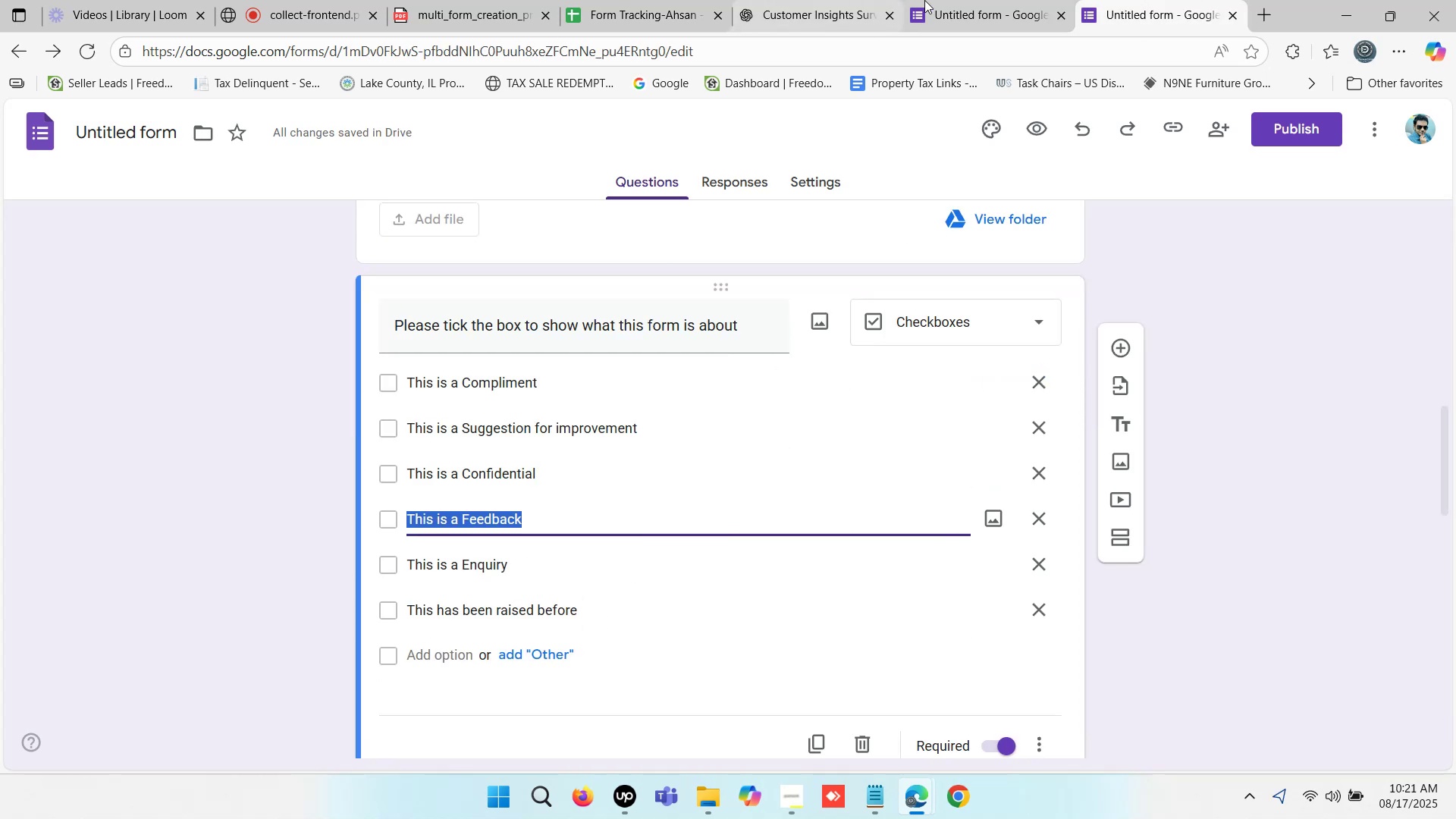 
left_click([964, 0])
 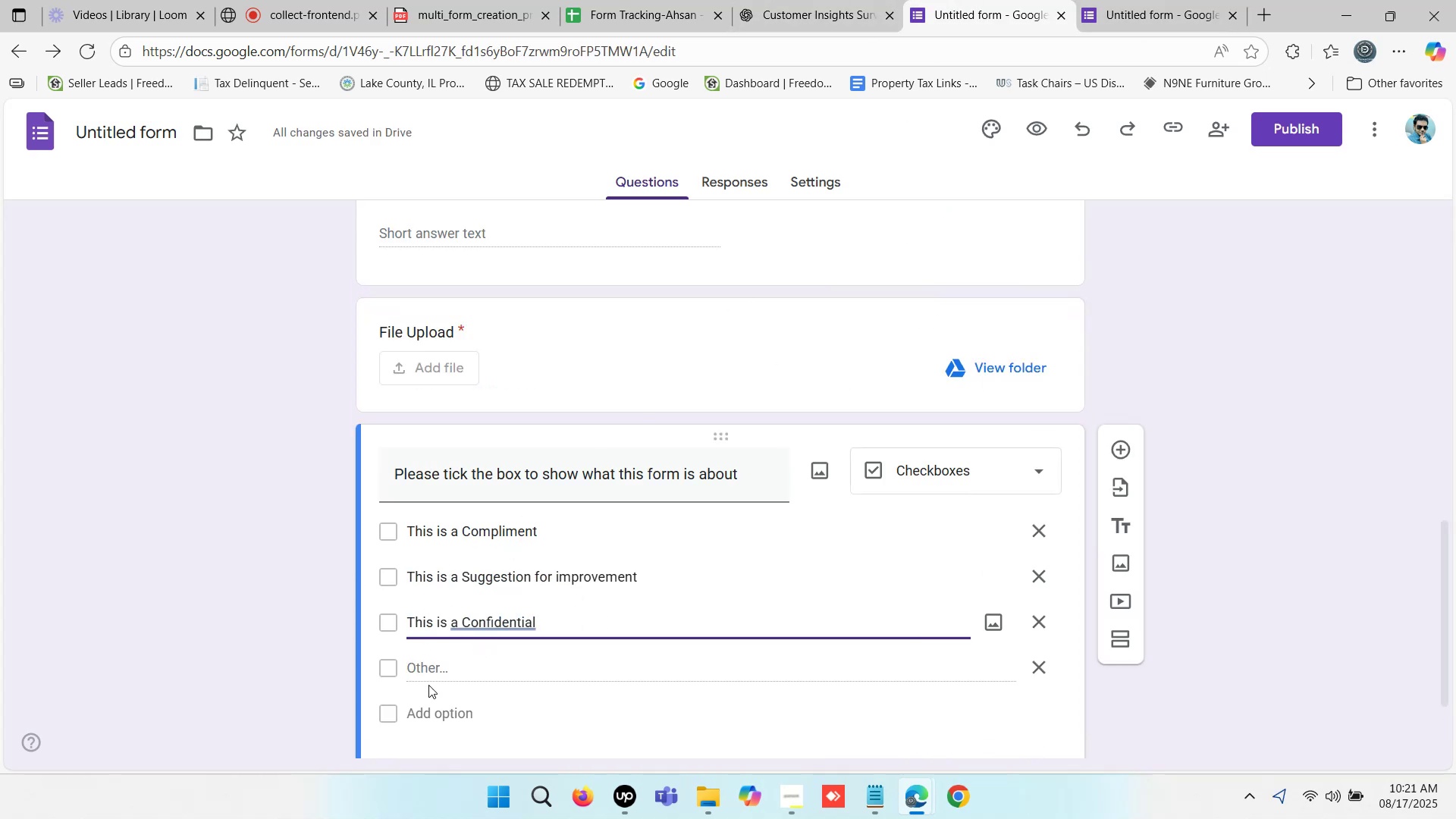 
left_click([414, 713])
 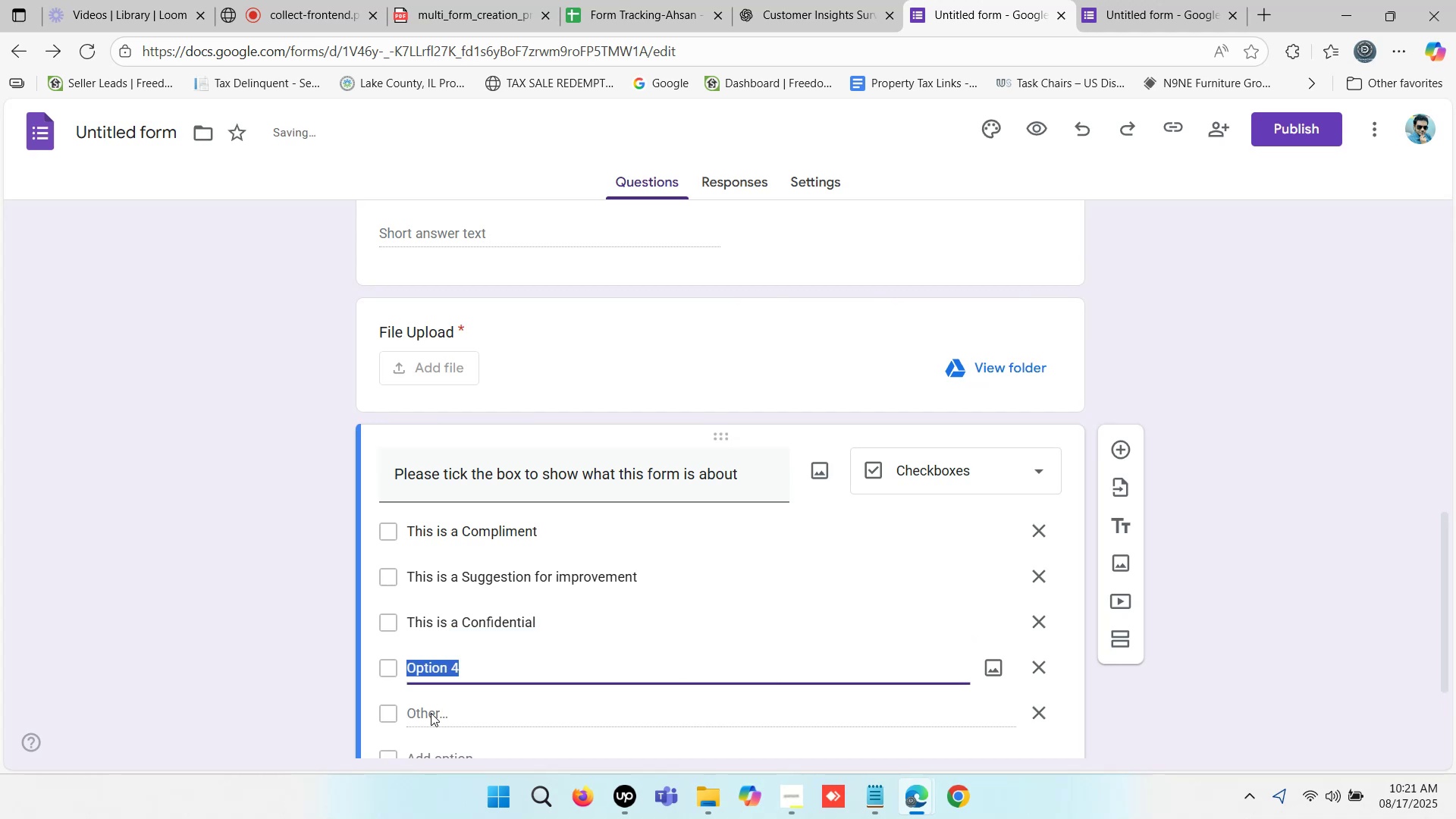 
key(Control+V)
 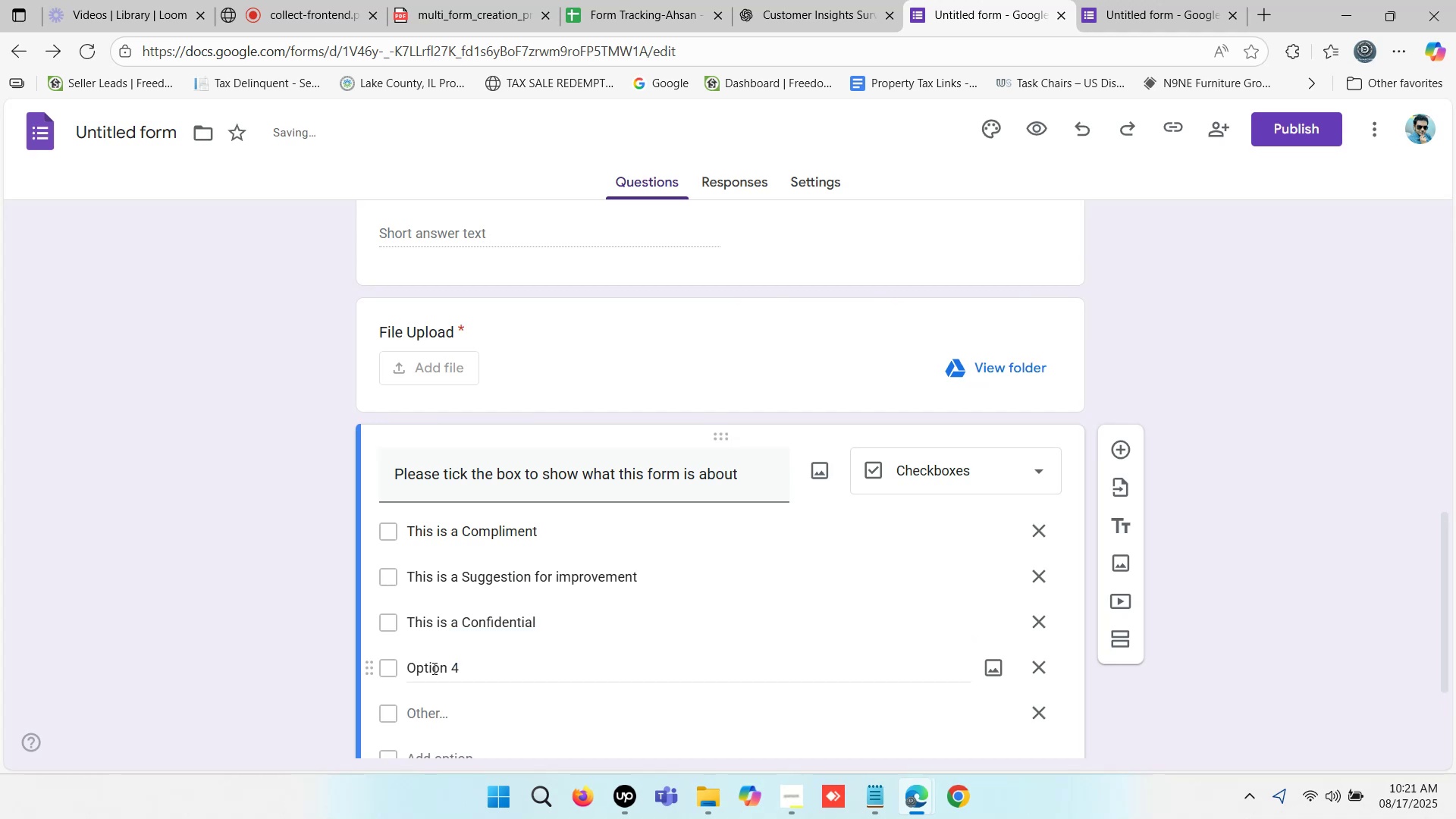 
double_click([434, 667])
 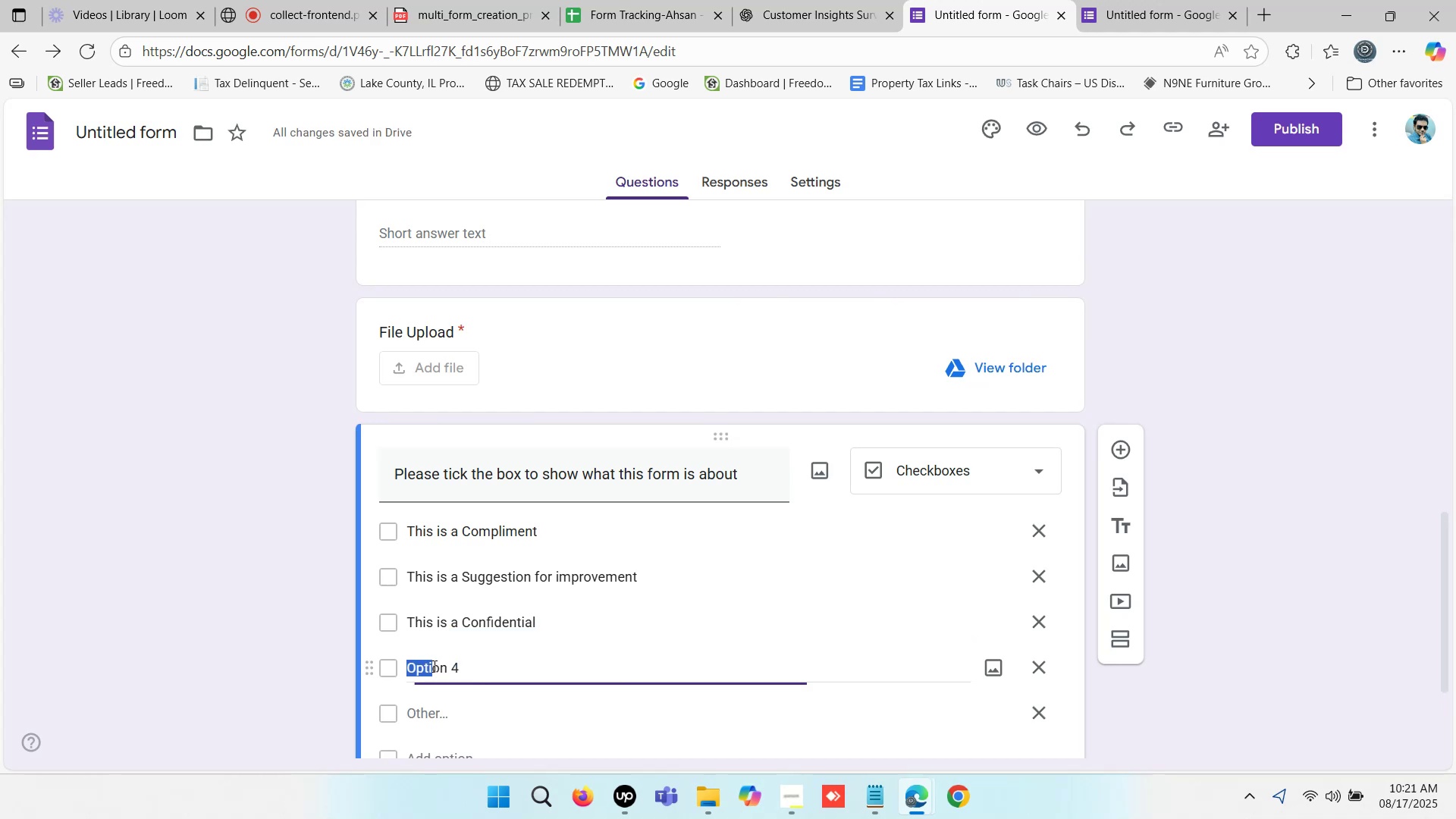 
triple_click([433, 666])
 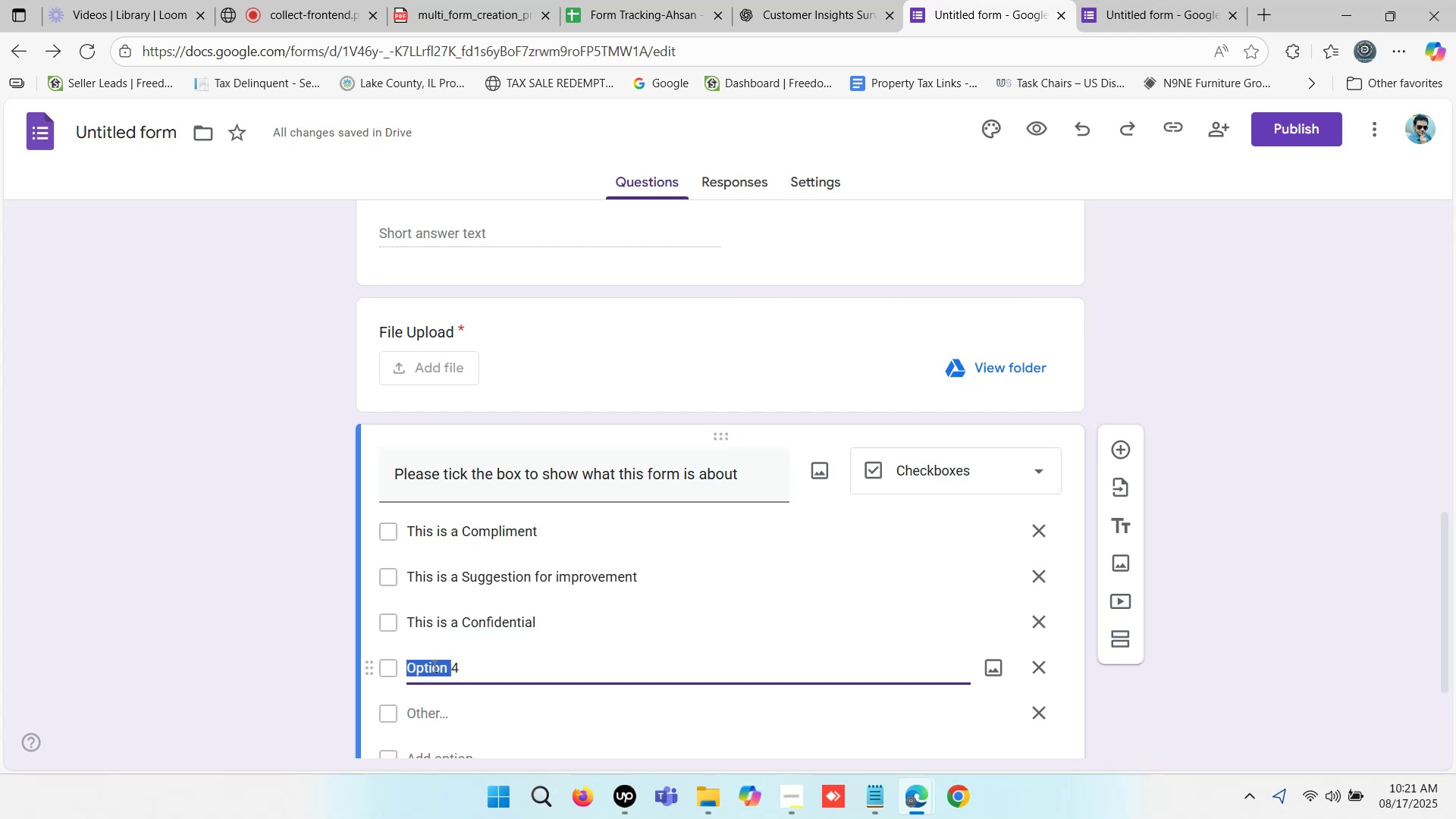 
triple_click([433, 666])
 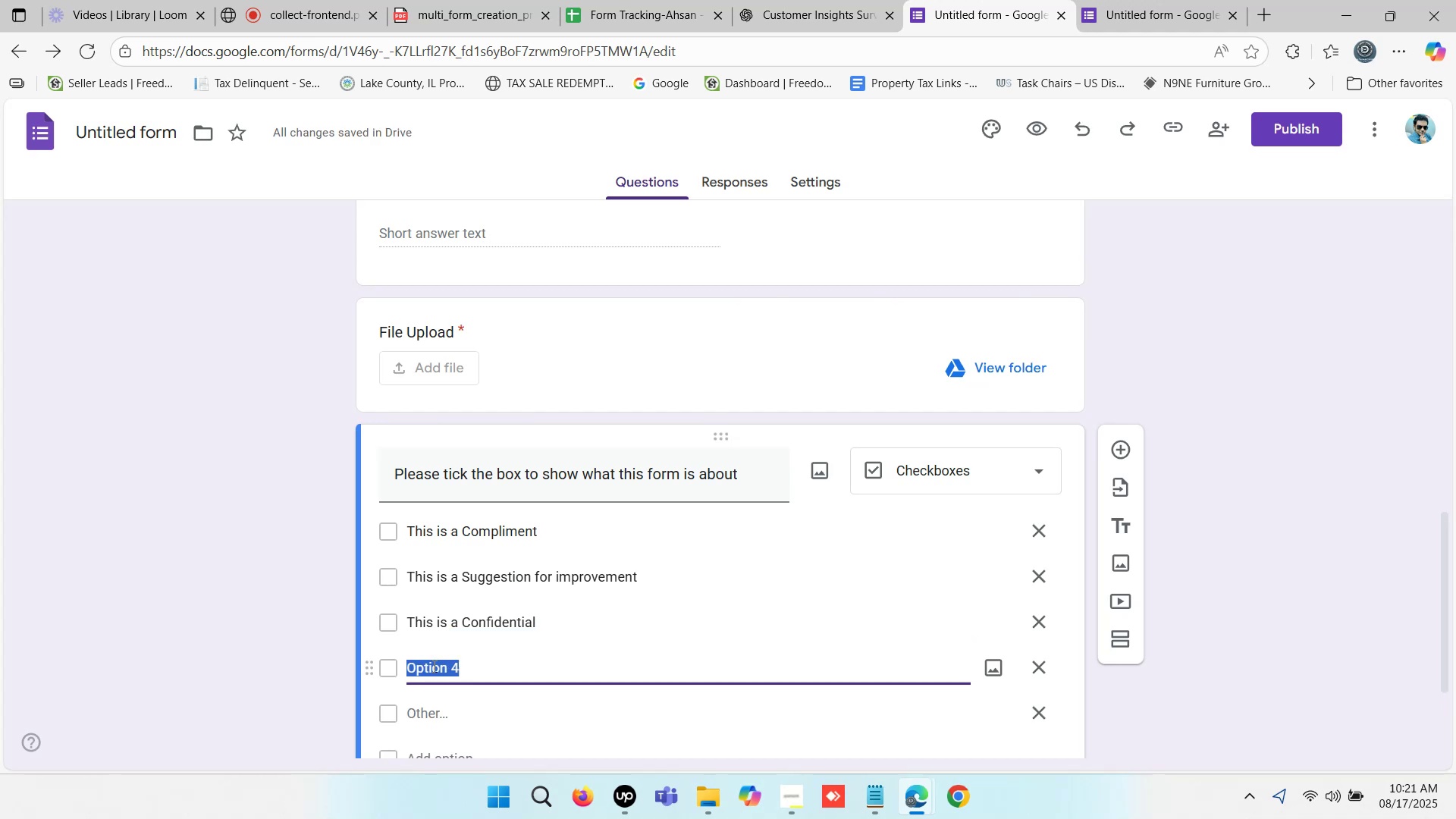 
triple_click([433, 666])
 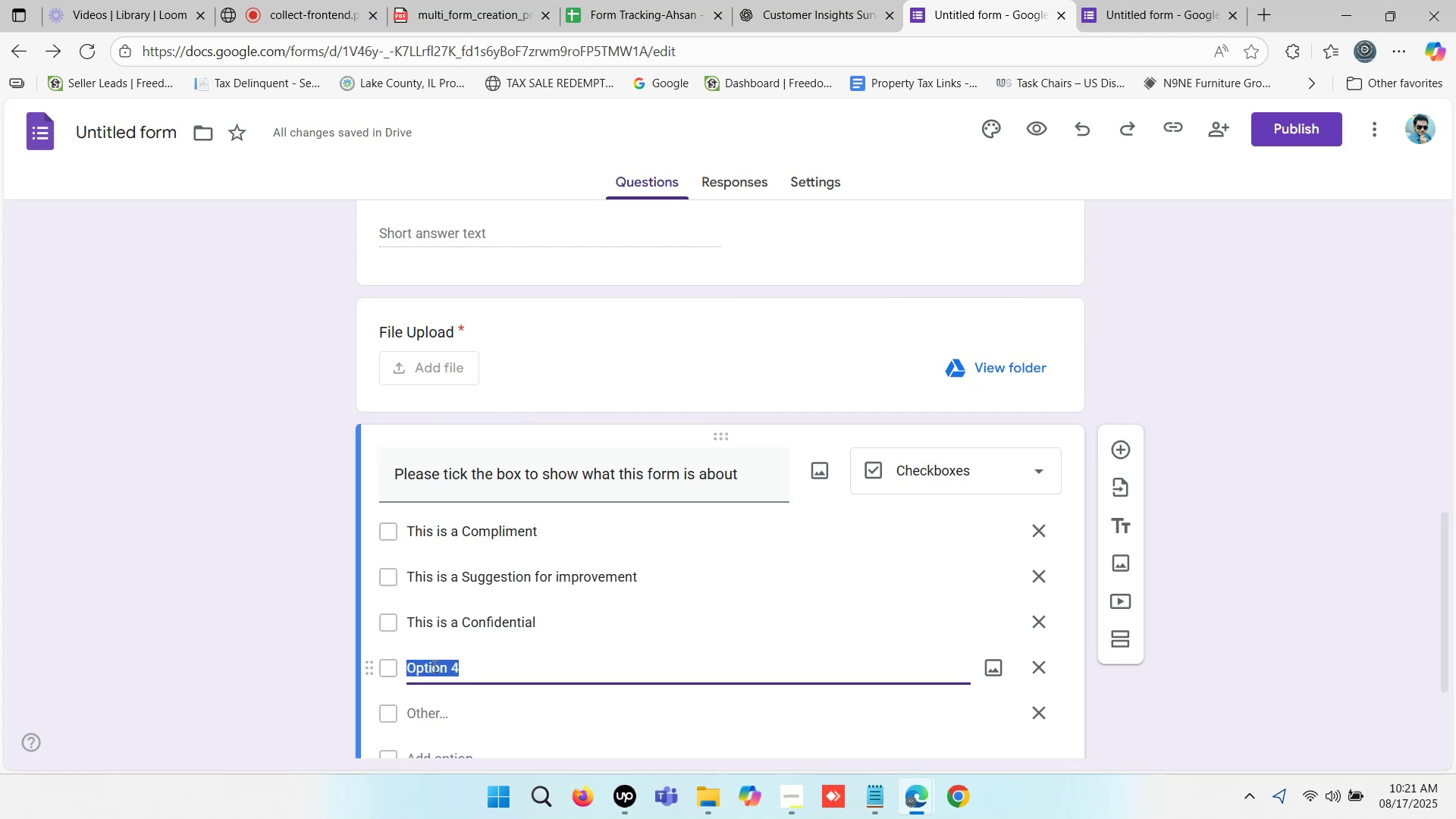 
key(Control+V)
 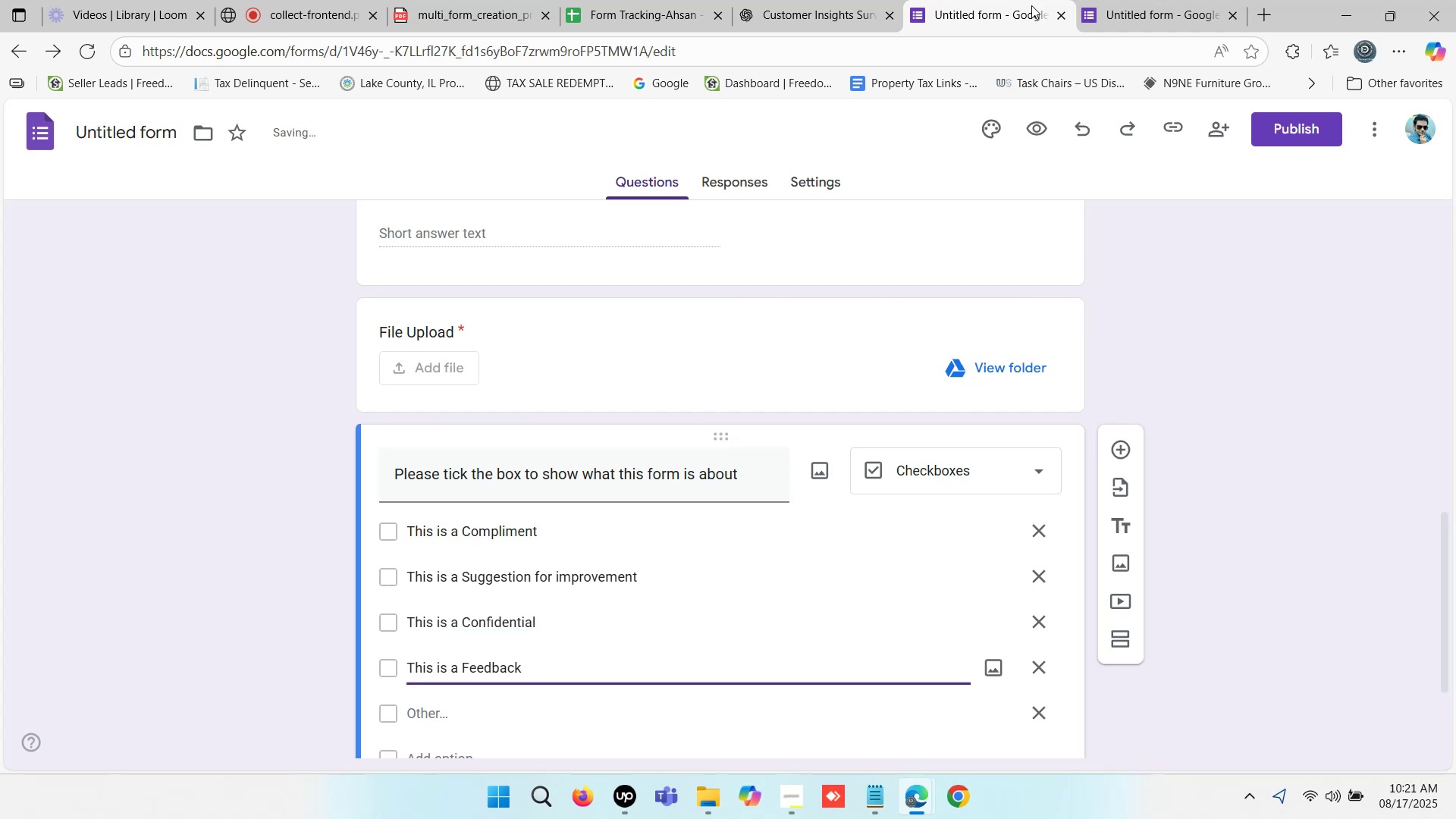 
left_click([1132, 0])
 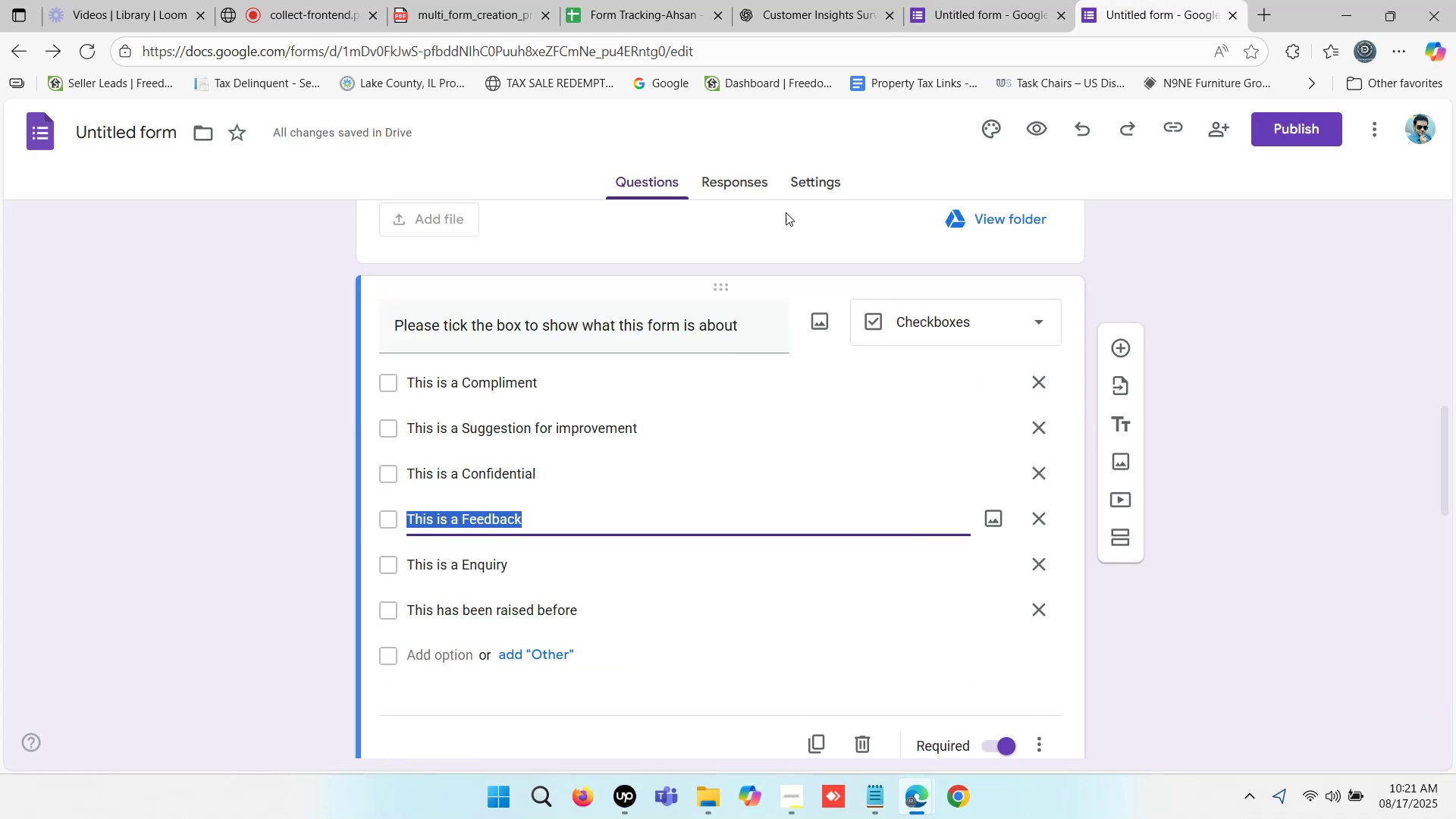 
scroll: coordinate [516, 469], scroll_direction: down, amount: 2.0
 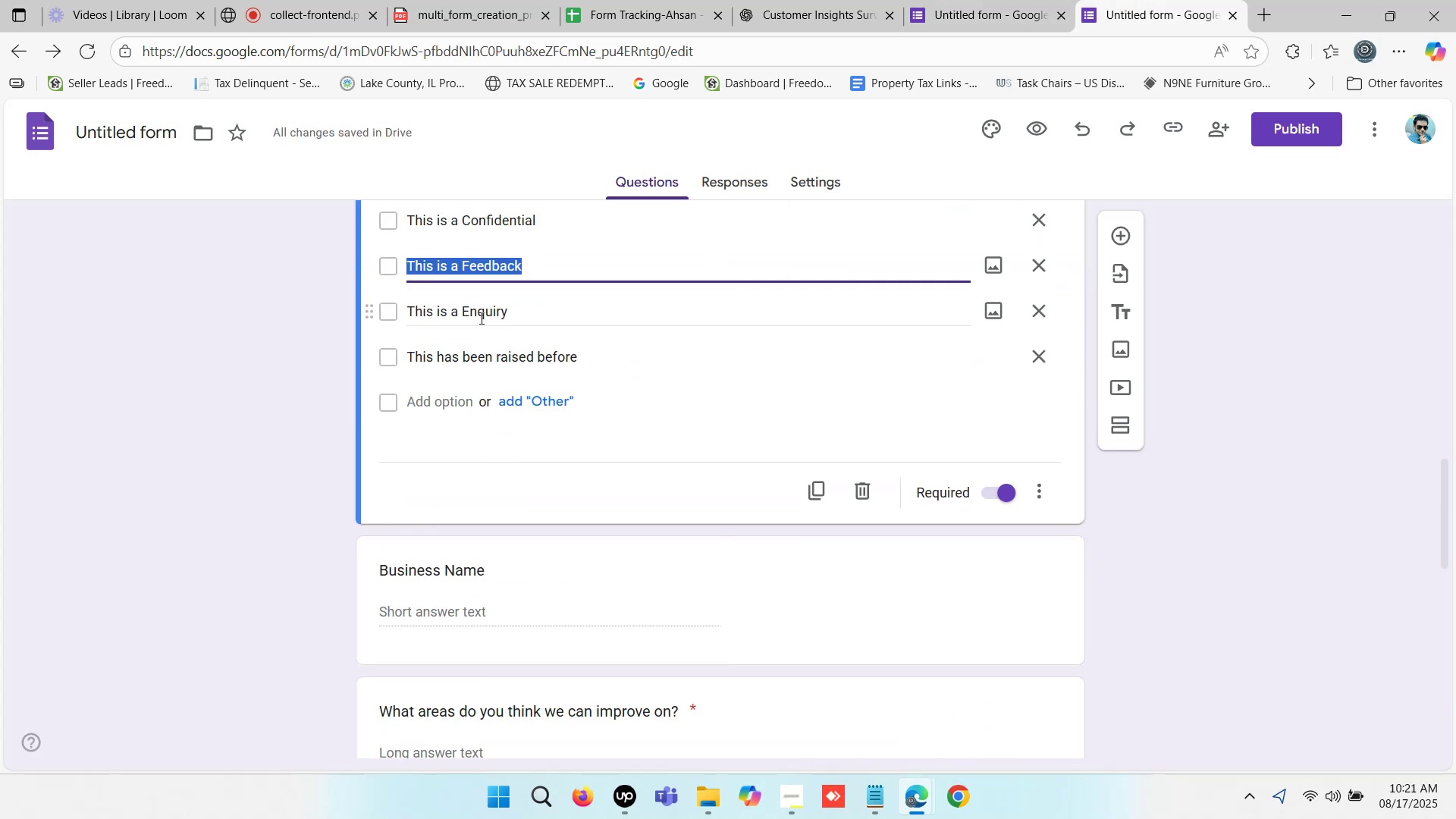 
left_click([477, 310])
 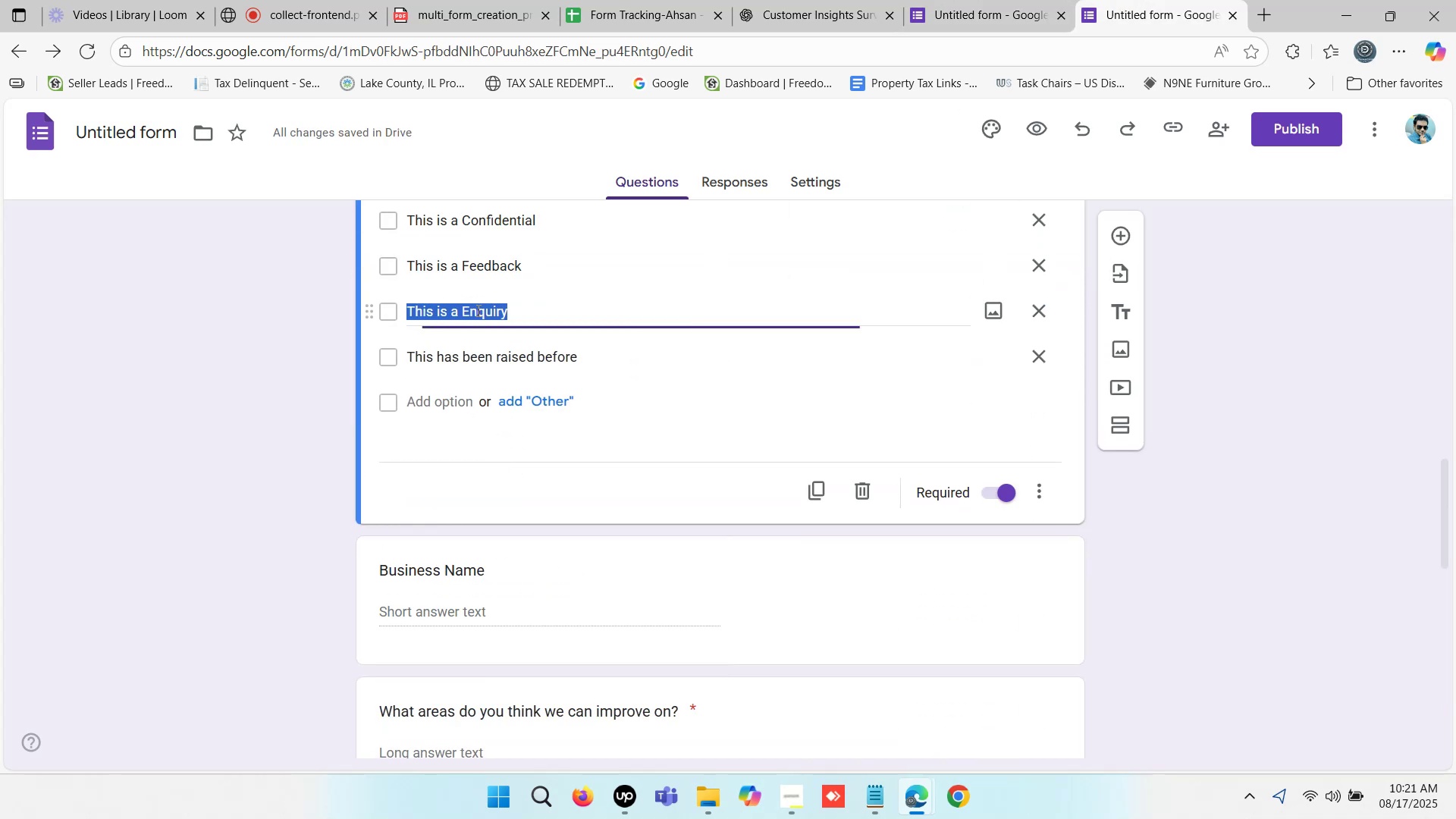 
key(Control+C)
 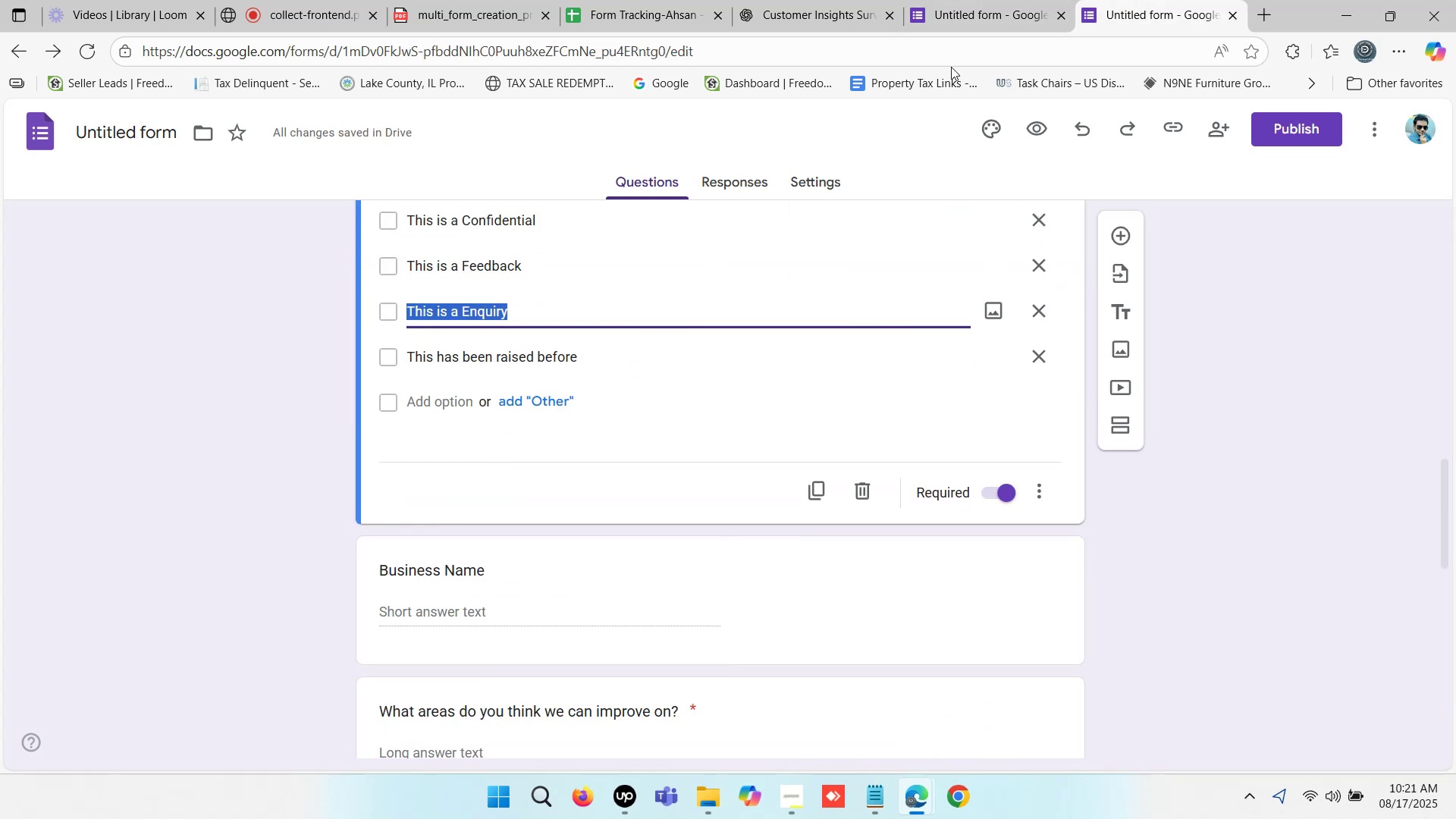 
left_click([999, 0])
 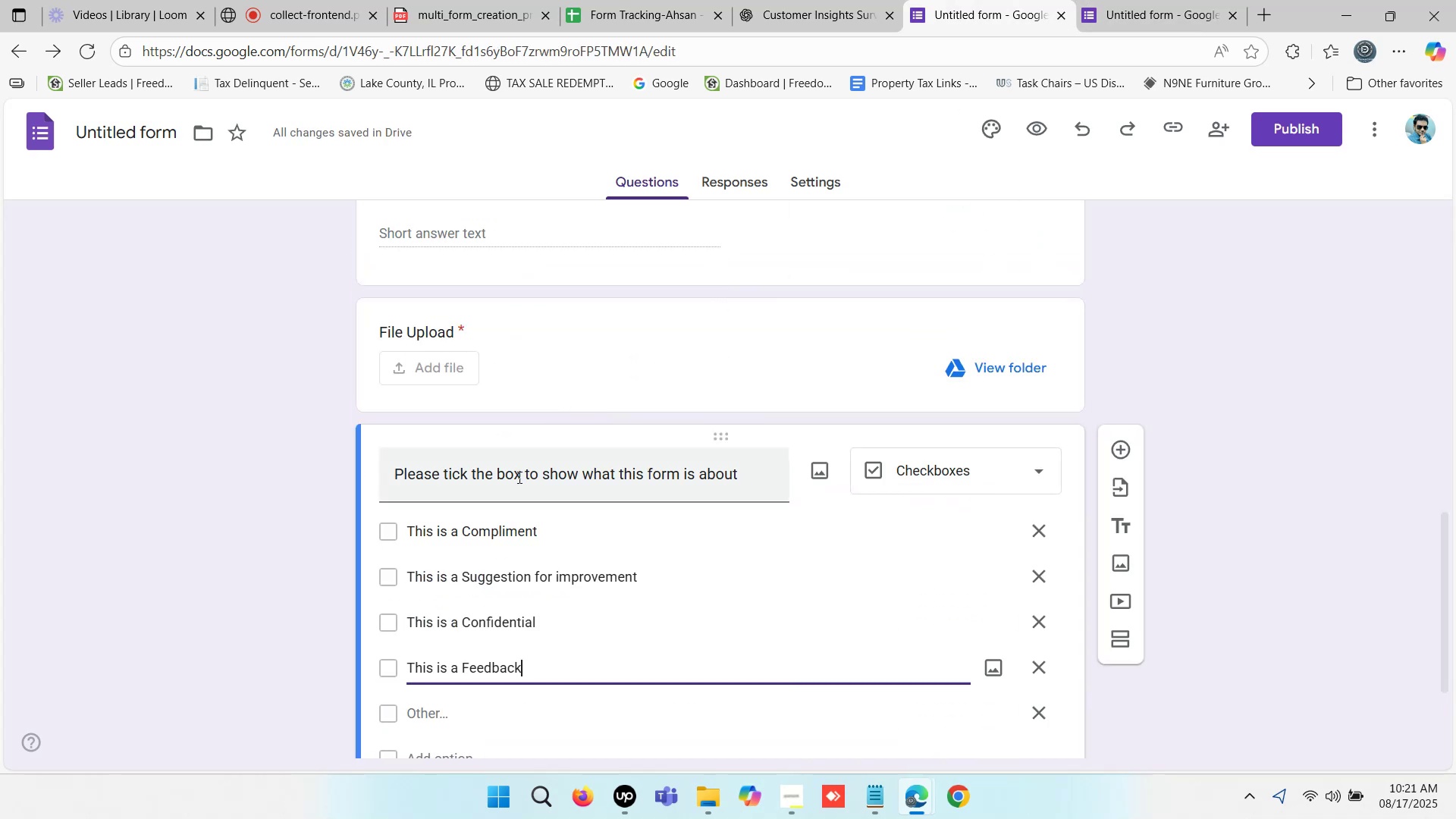 
scroll: coordinate [500, 535], scroll_direction: down, amount: 2.0
 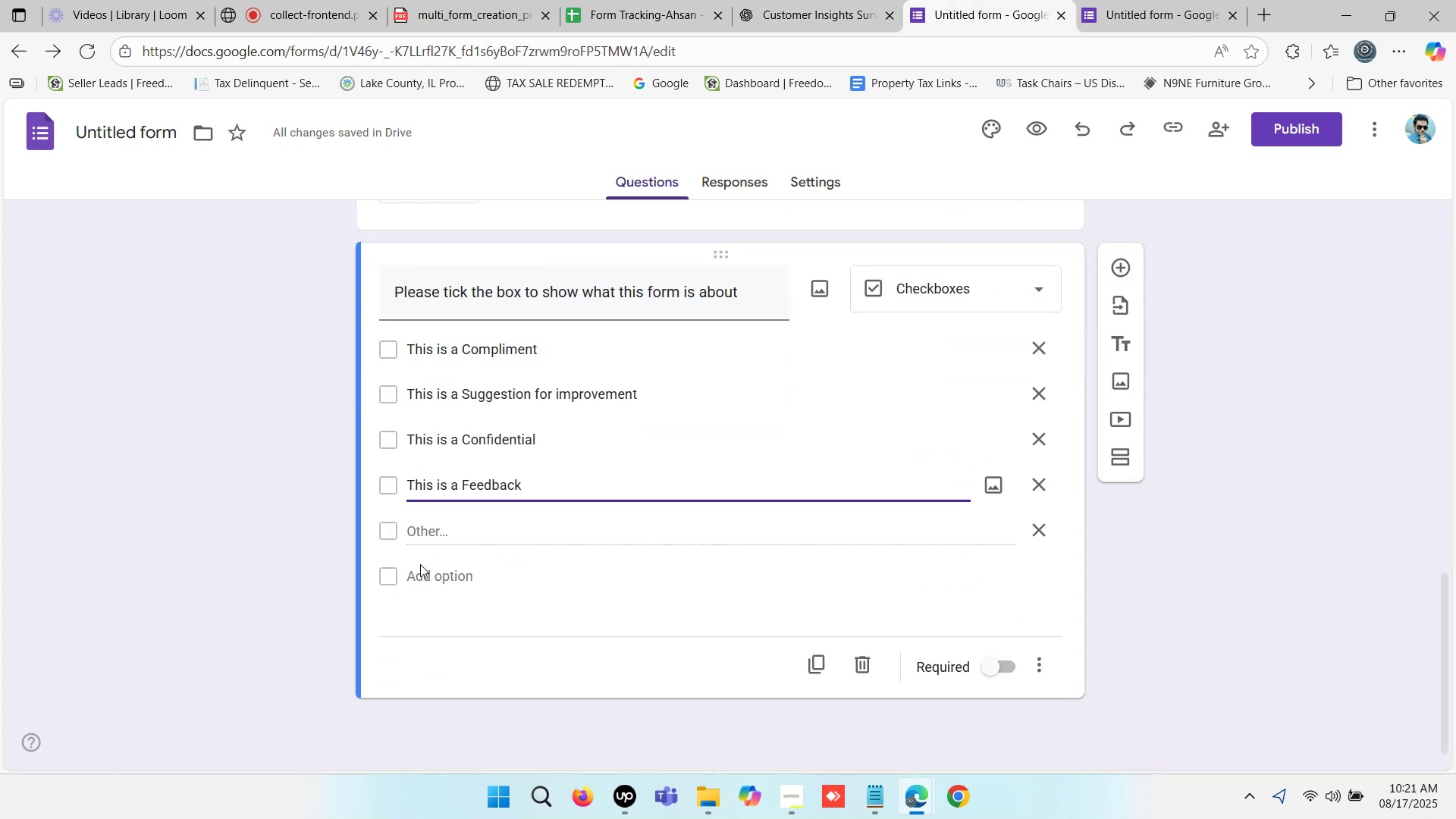 
left_click([416, 570])
 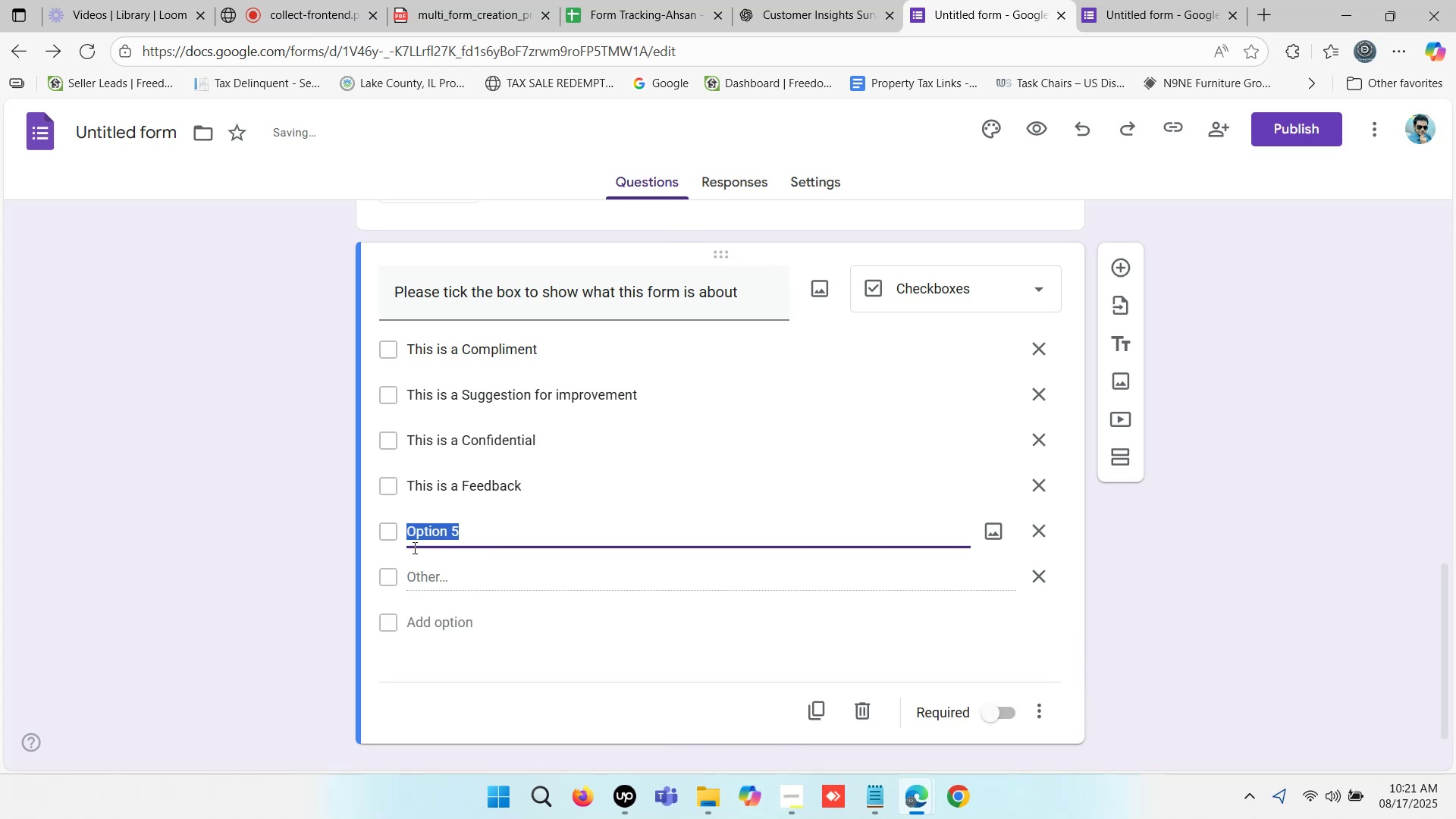 
key(Control+V)
 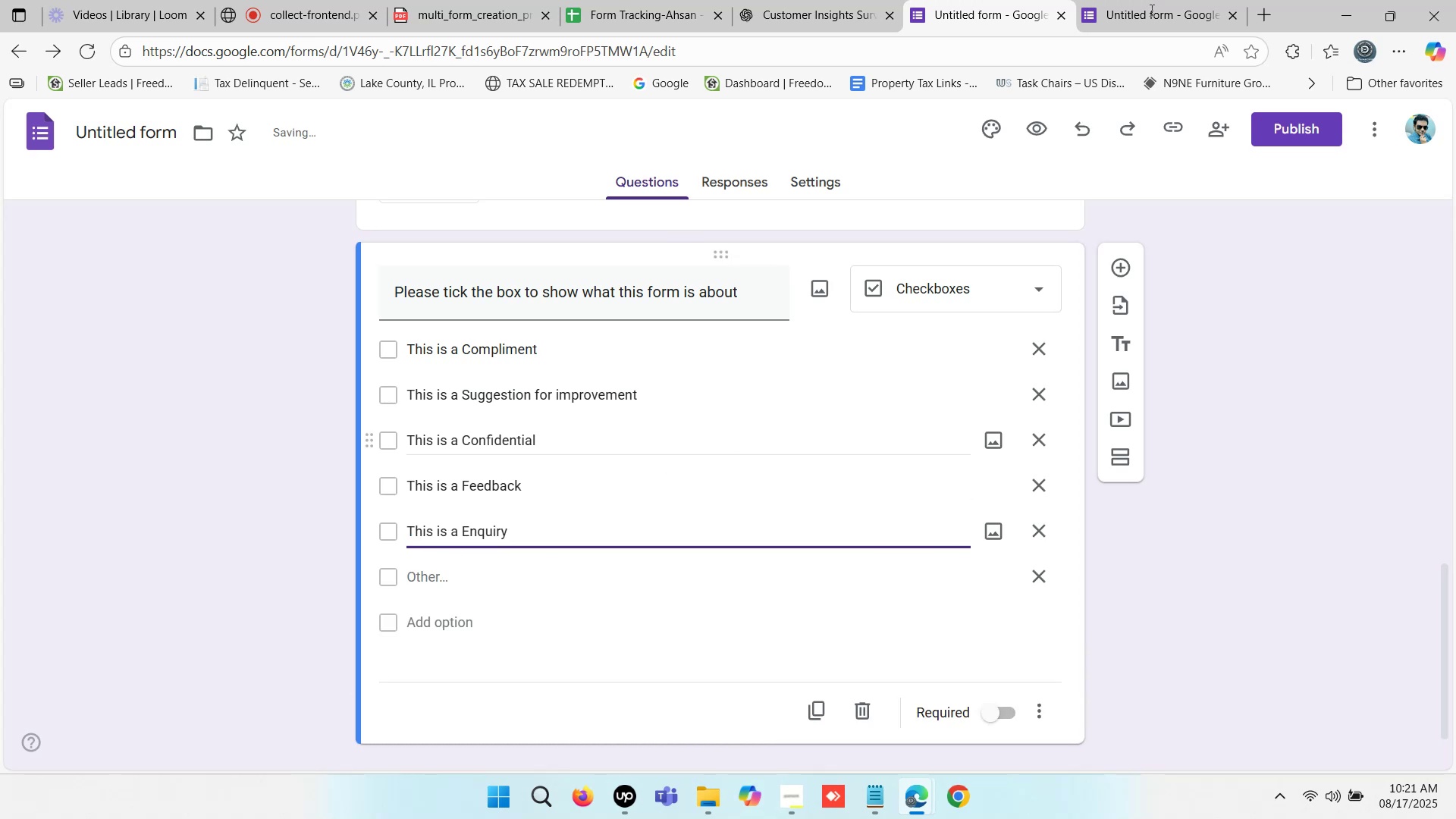 
left_click([1202, 0])
 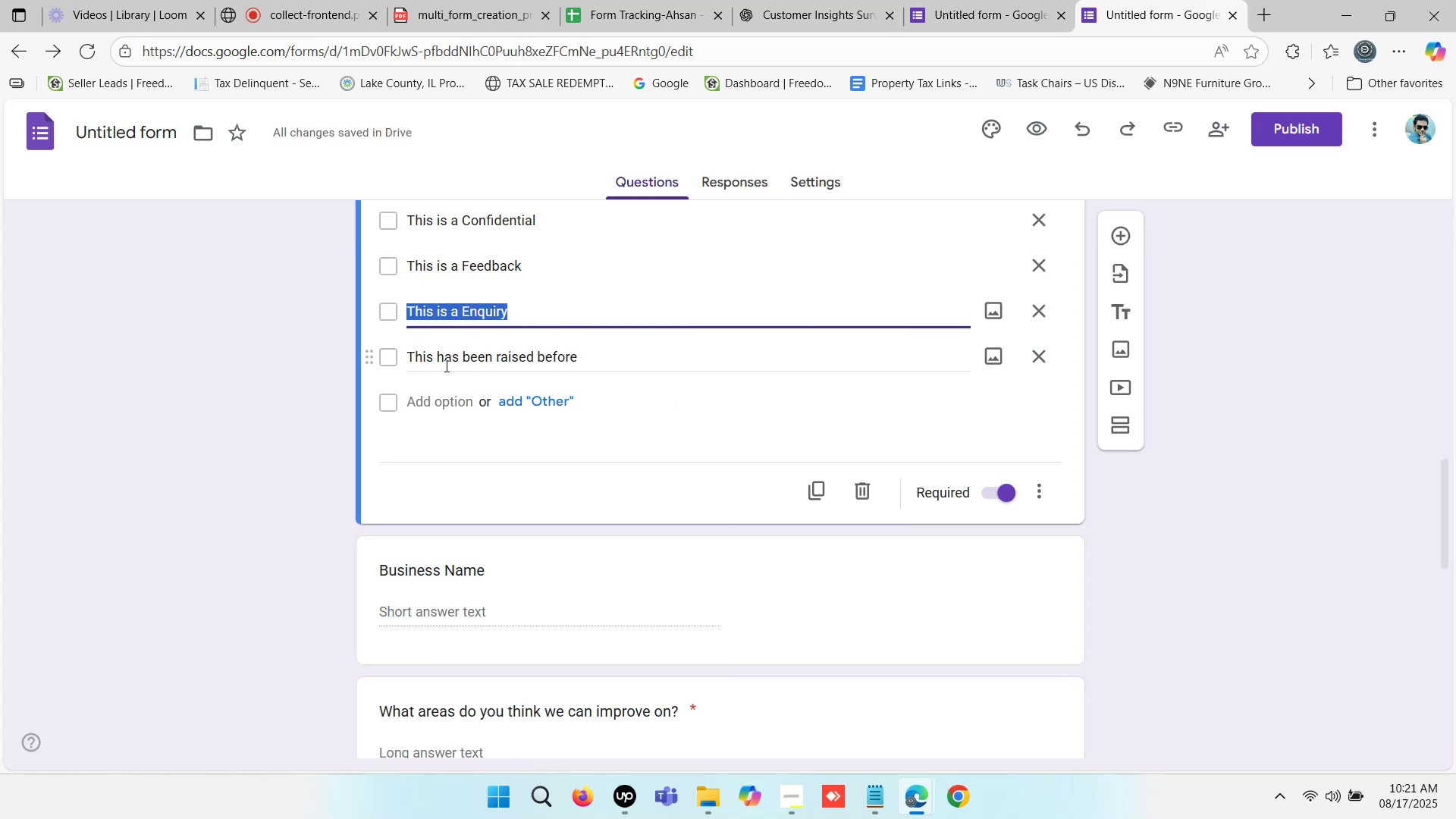 
left_click_drag(start_coordinate=[446, 356], to_coordinate=[453, 356])
 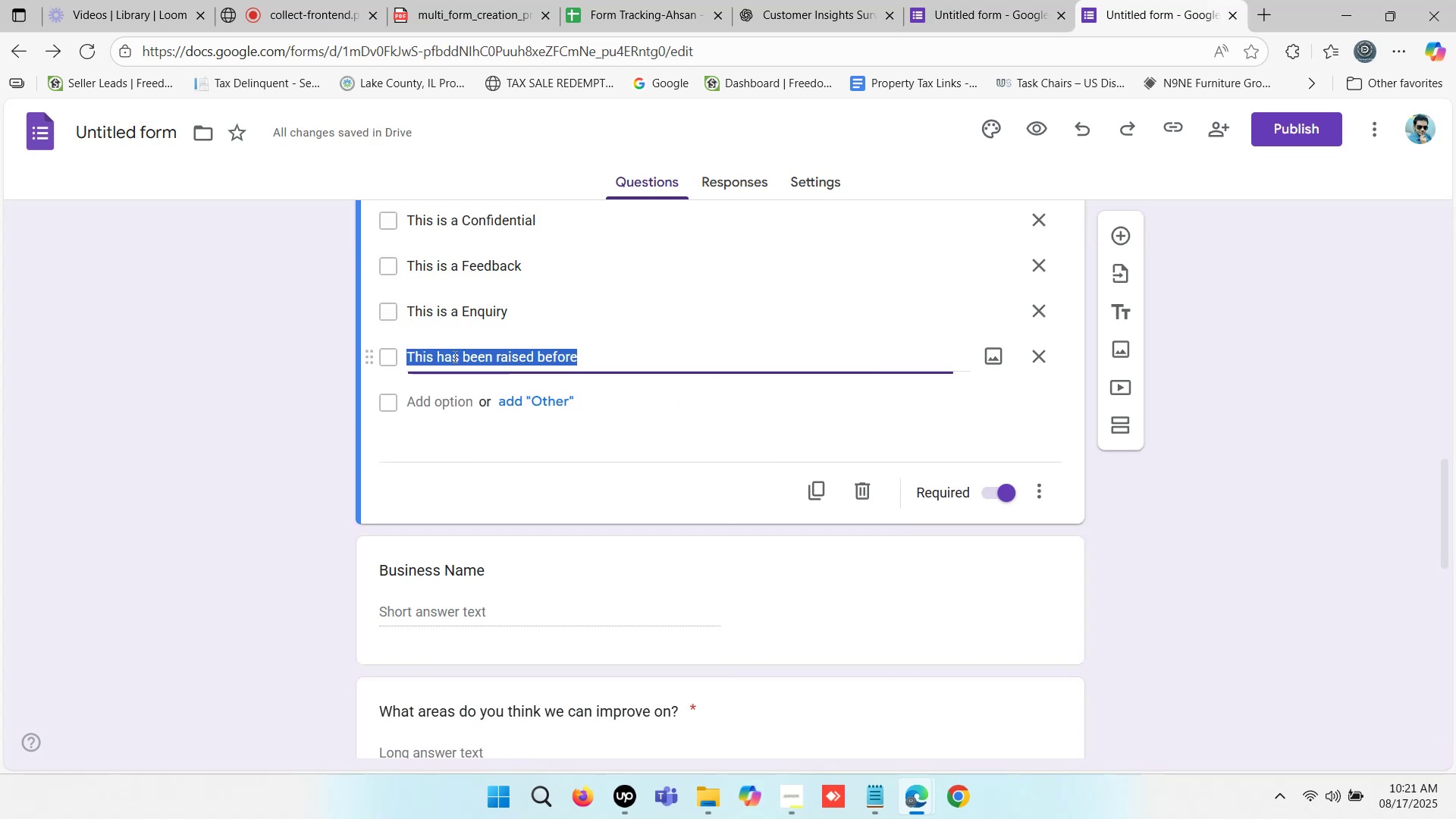 
double_click([453, 356])
 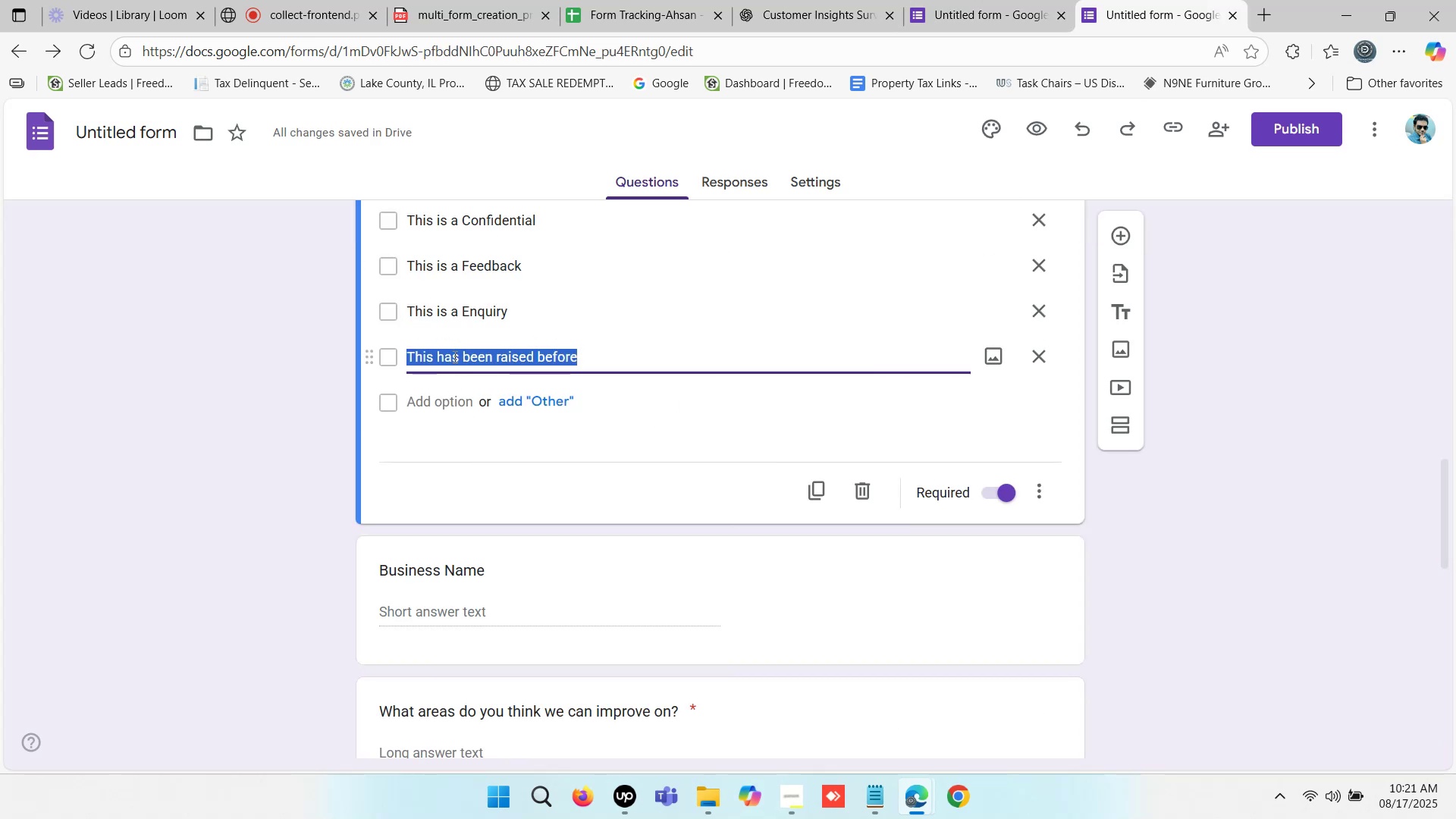 
key(Control+C)
 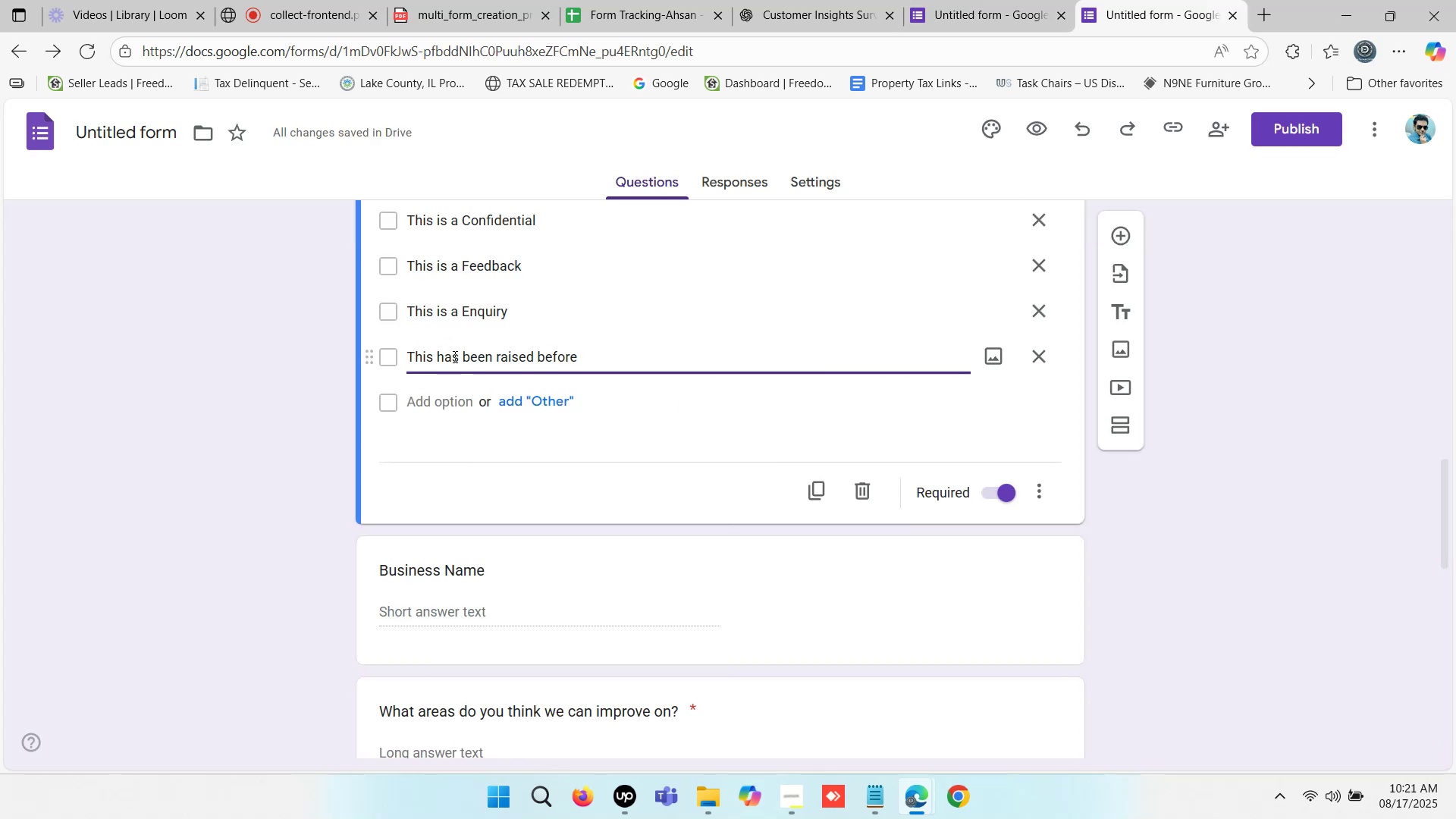 
double_click([453, 356])
 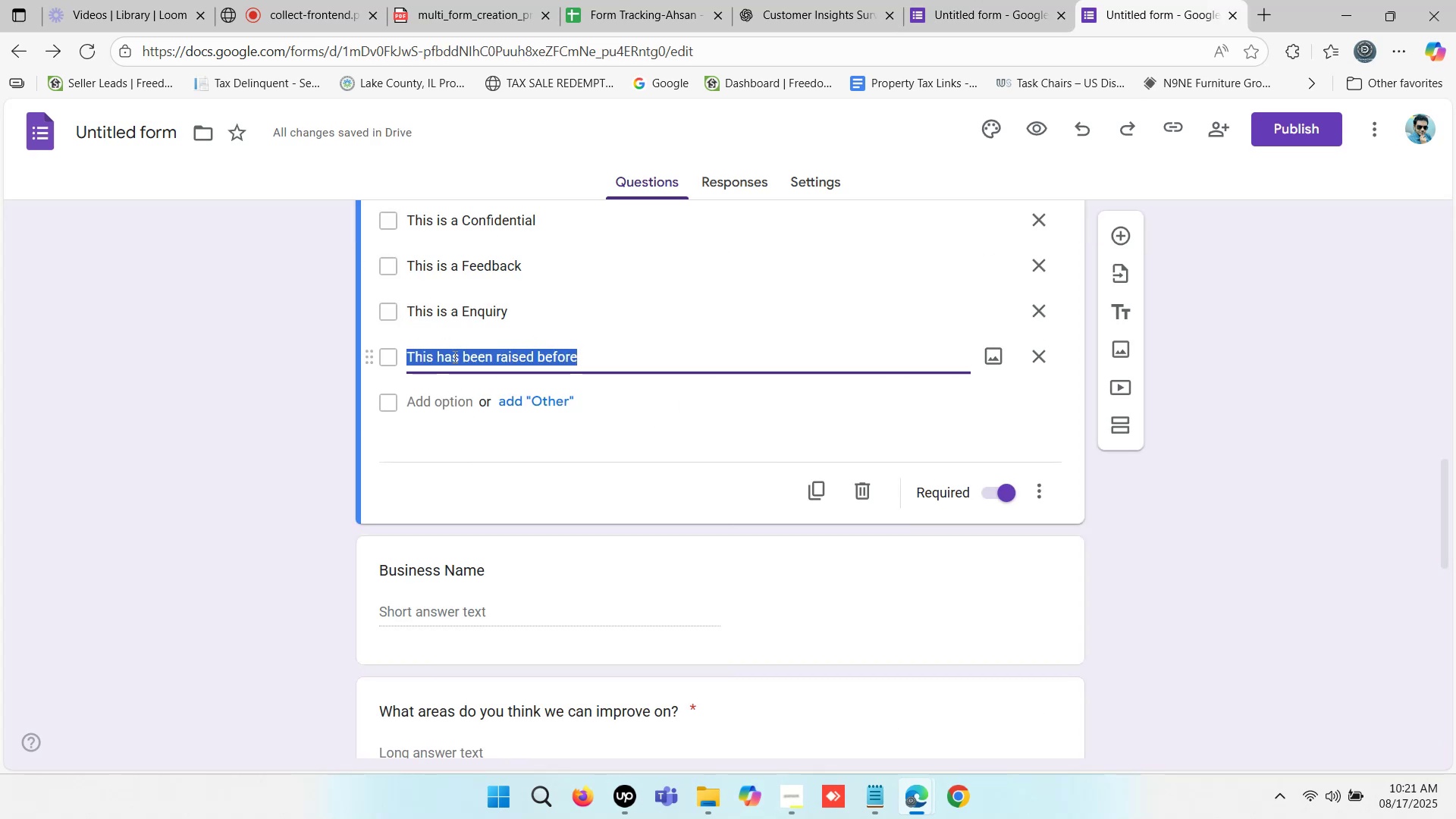 
triple_click([453, 356])
 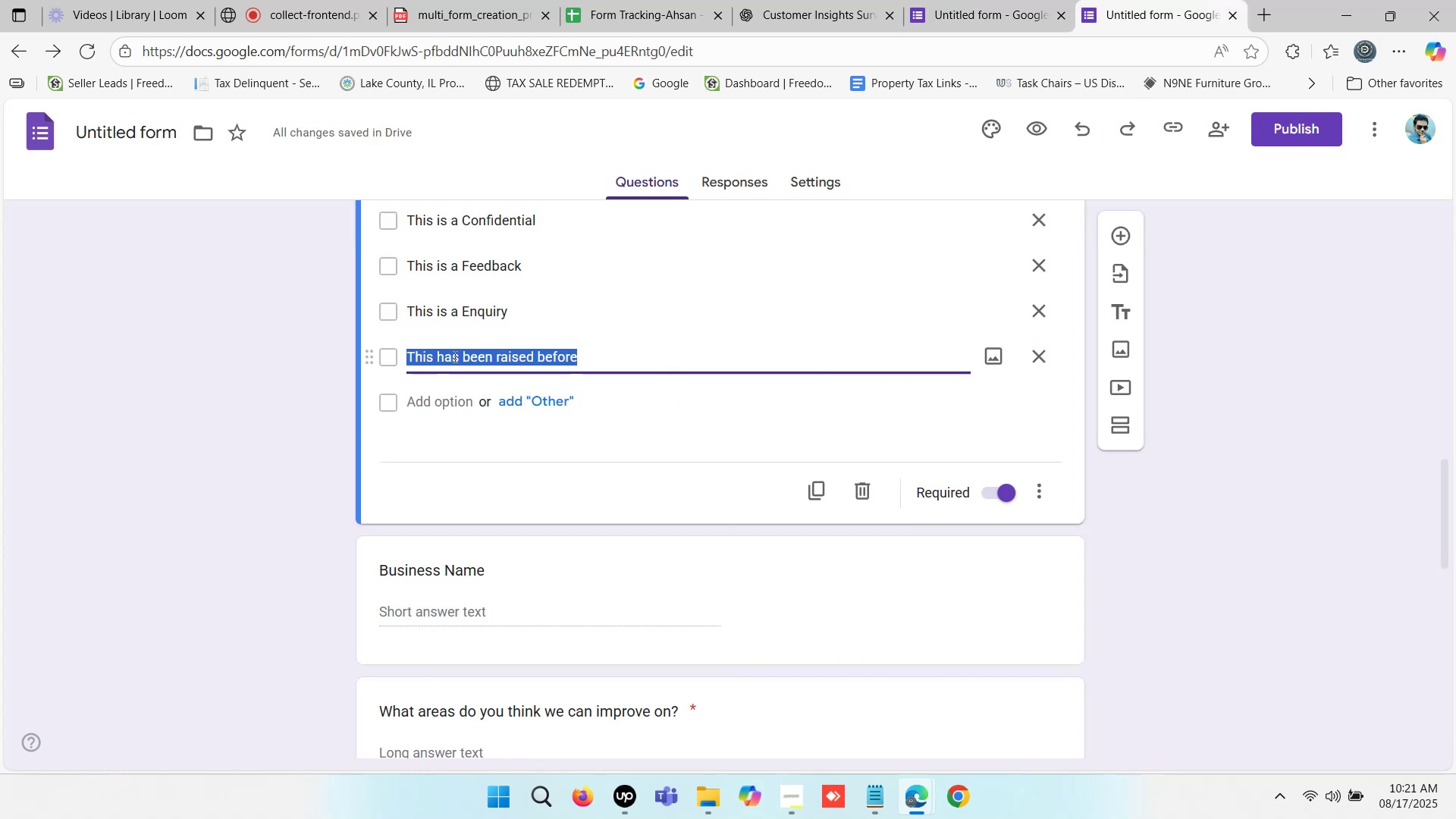 
key(Control+C)
 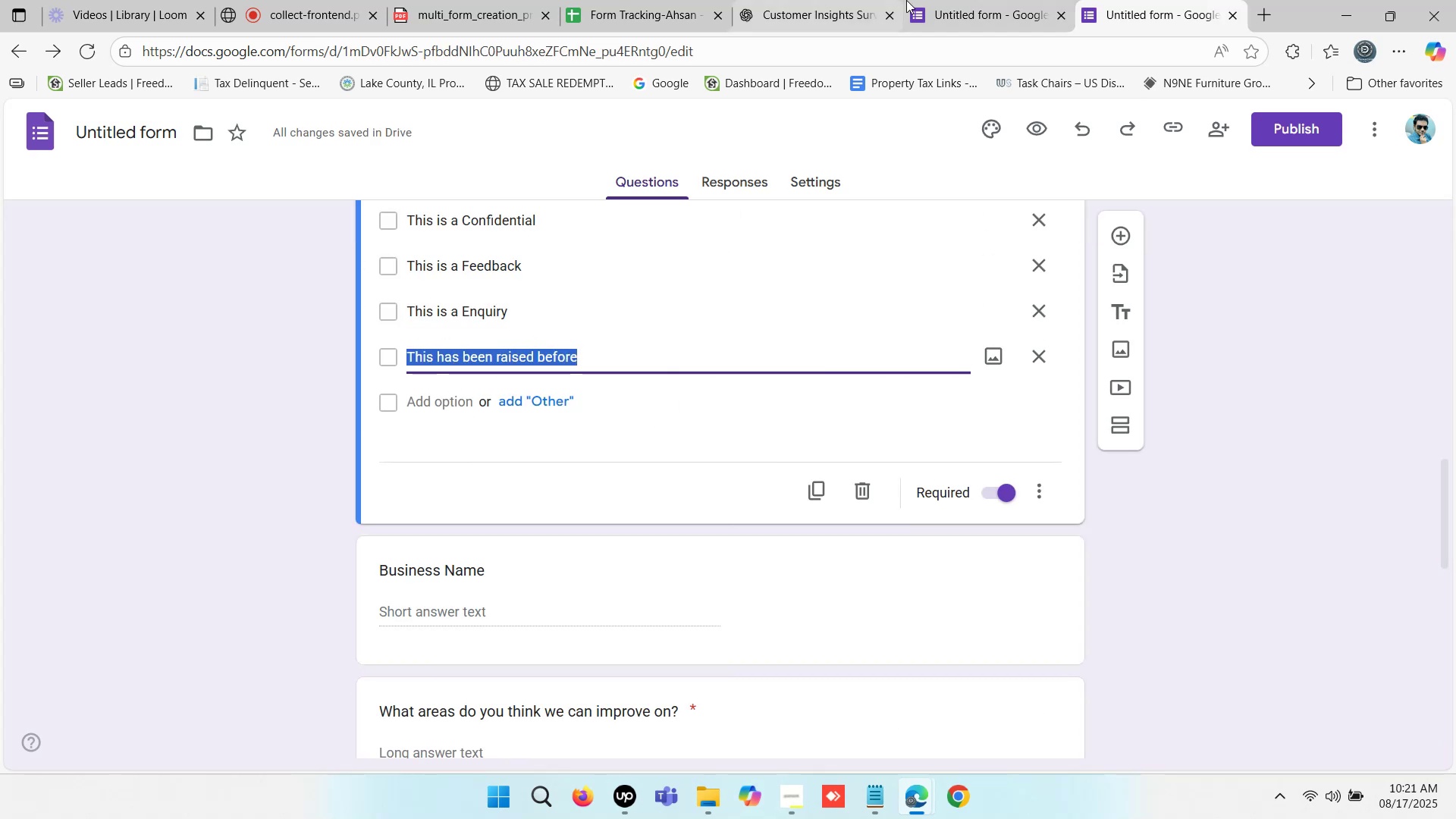 
left_click([930, 0])
 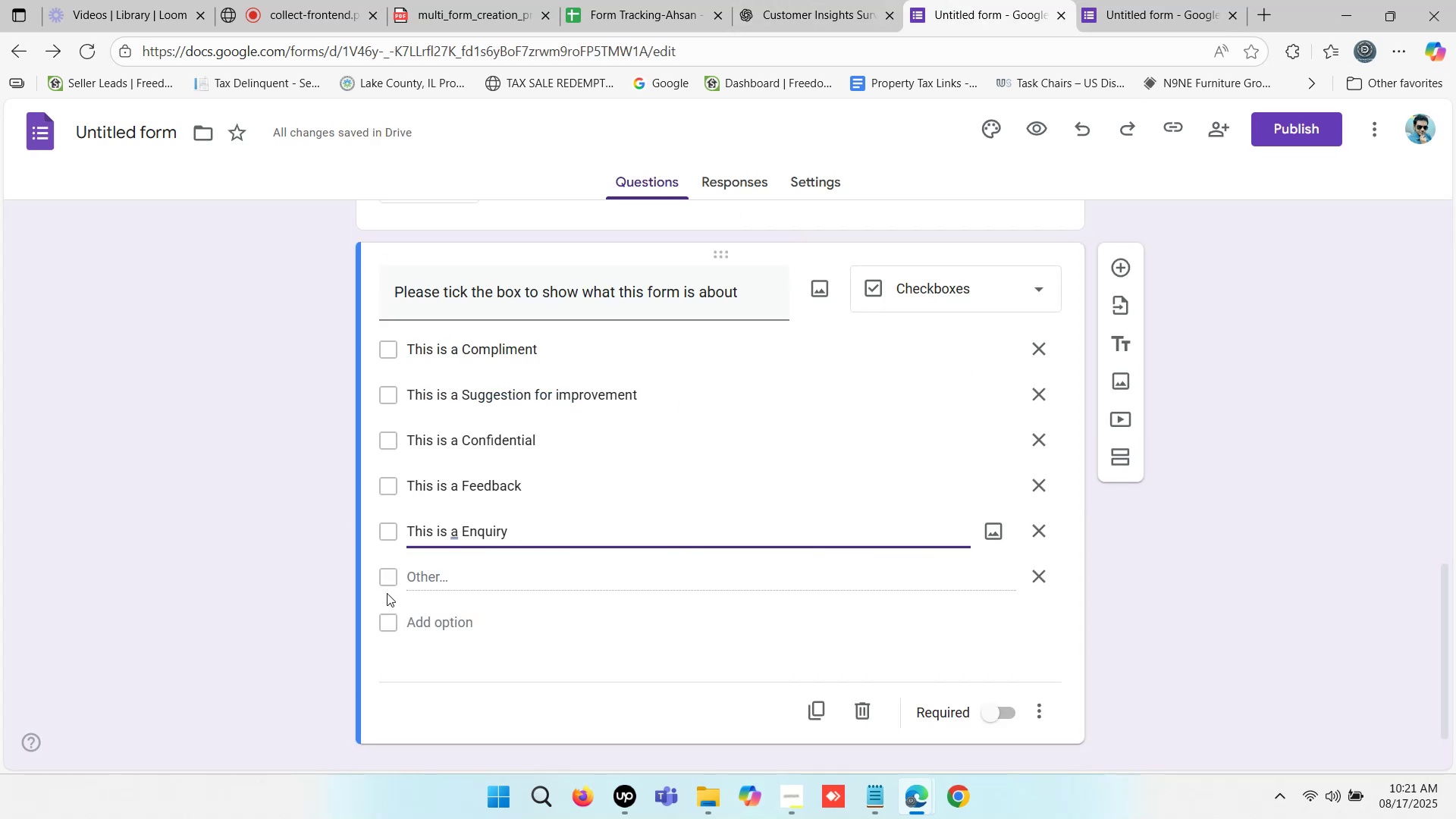 
left_click([427, 578])
 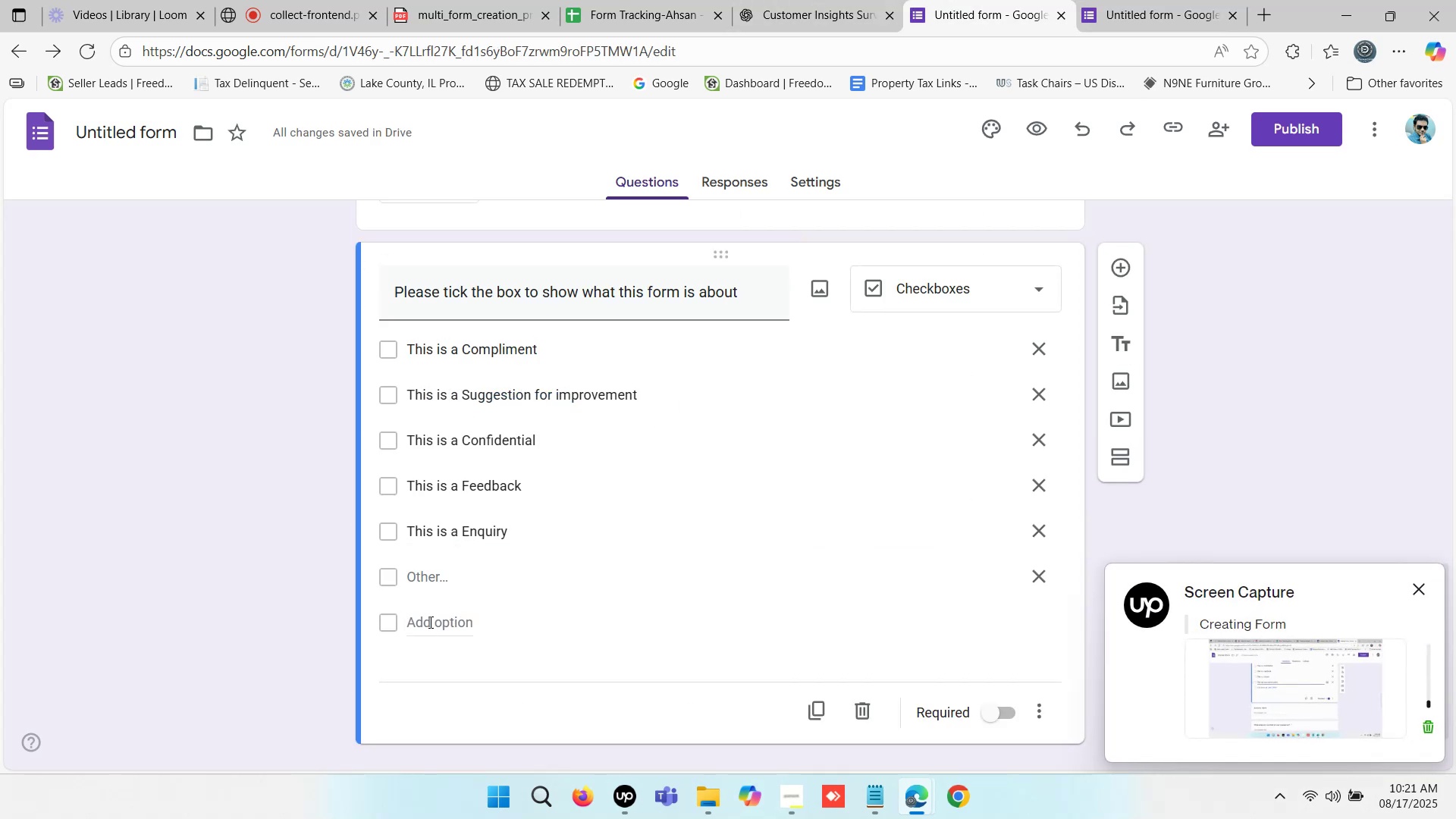 
left_click([429, 622])
 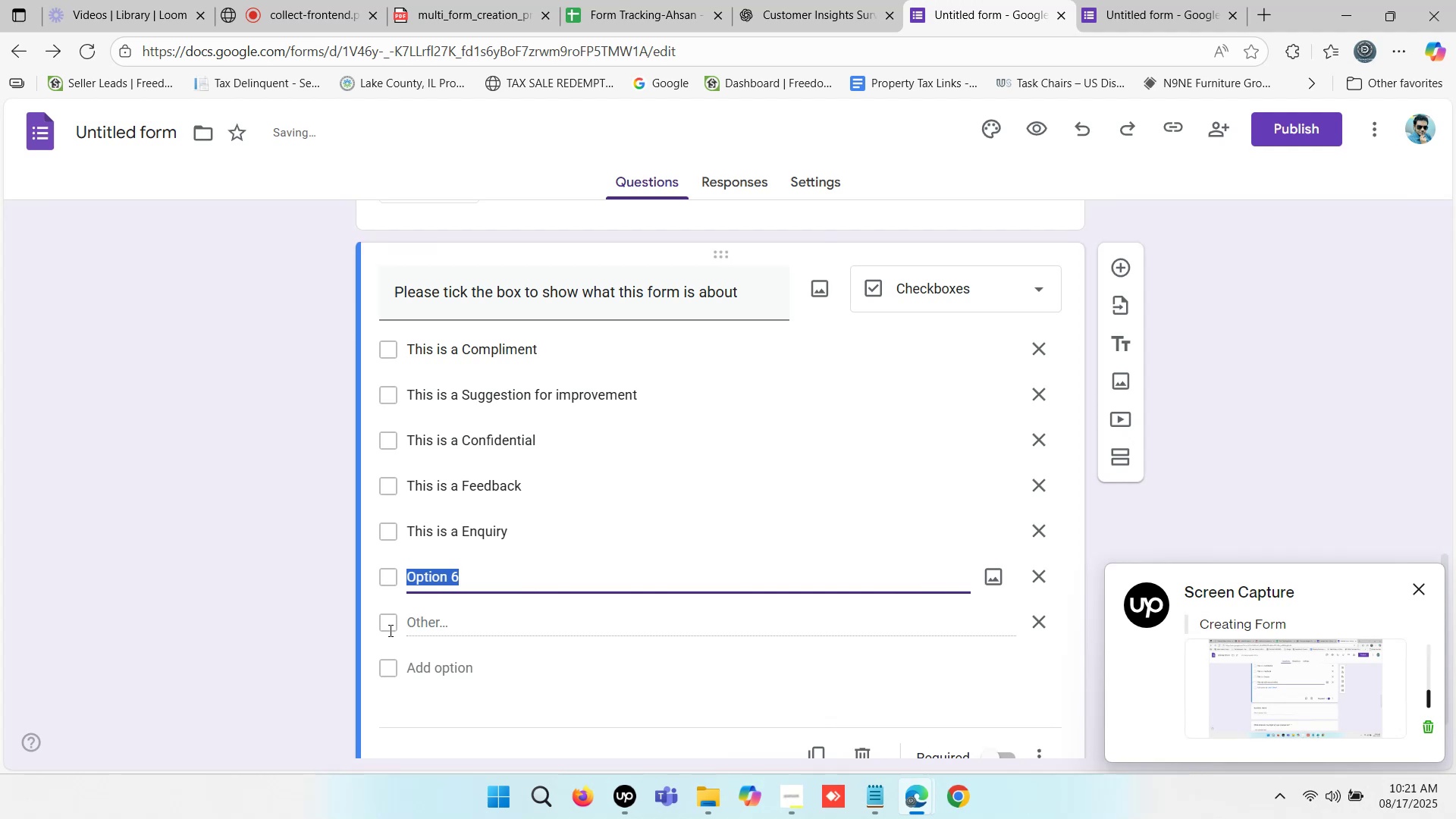 
key(Control+V)
 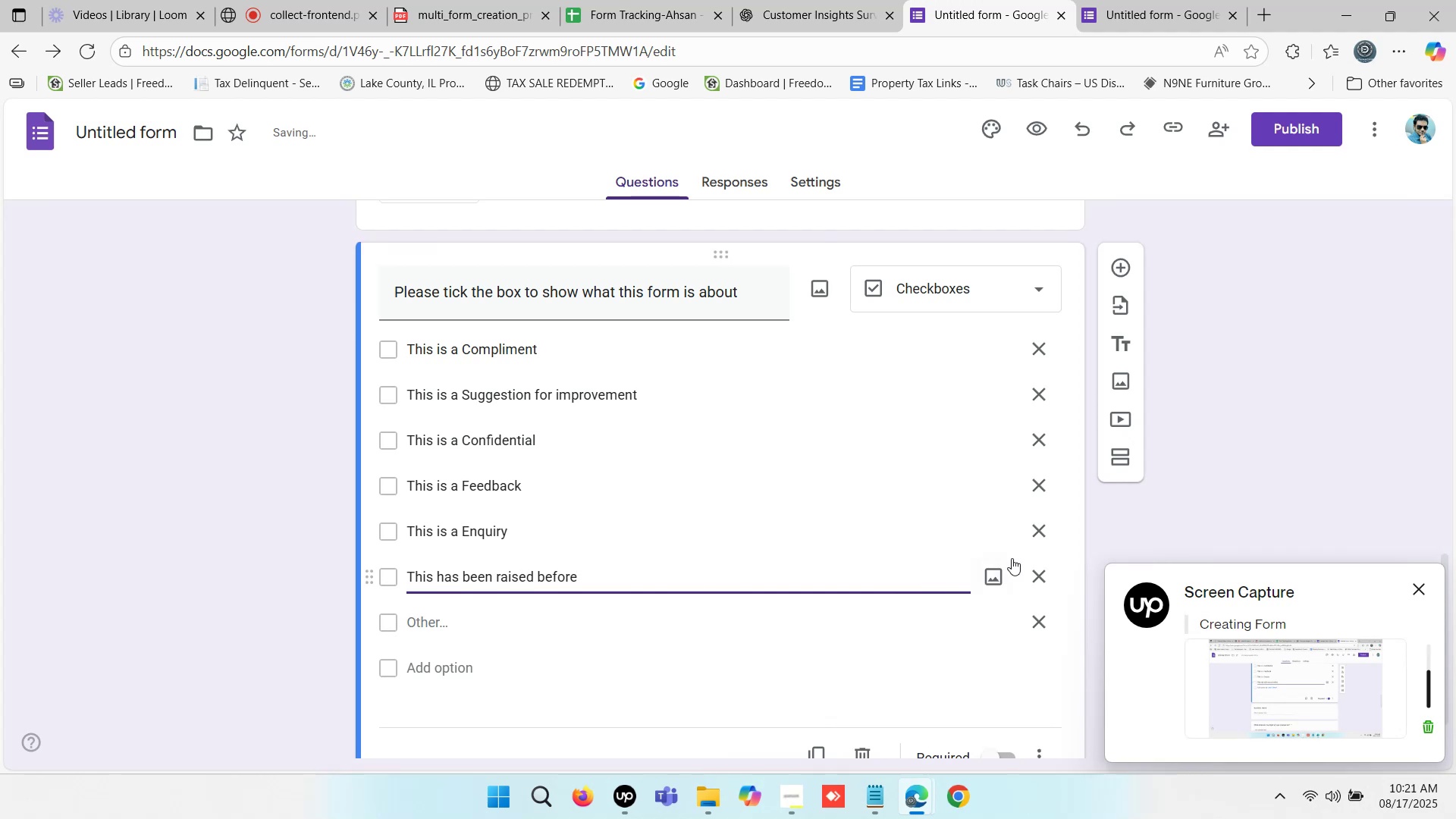 
left_click([1034, 623])
 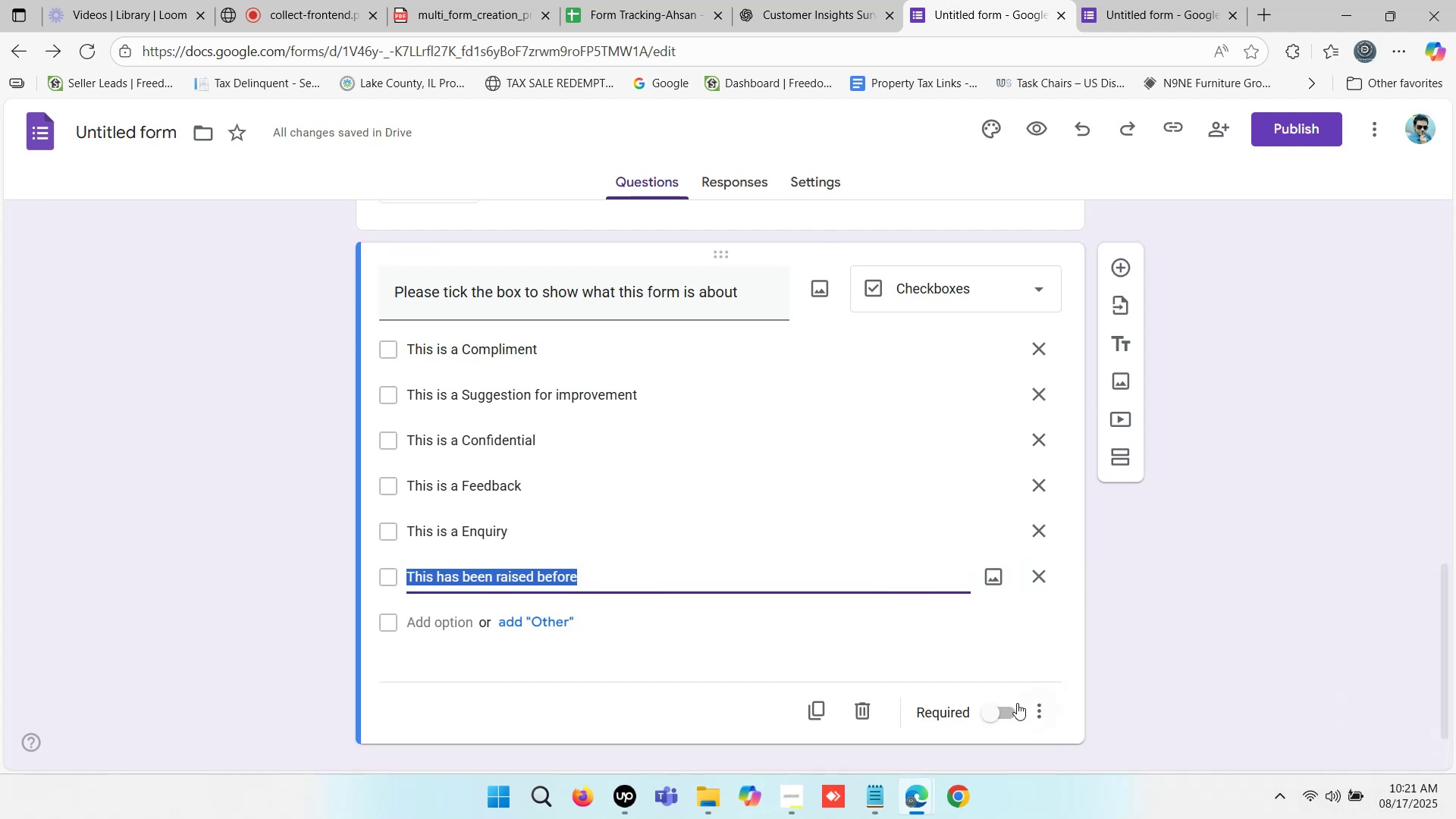 
wait(8.83)
 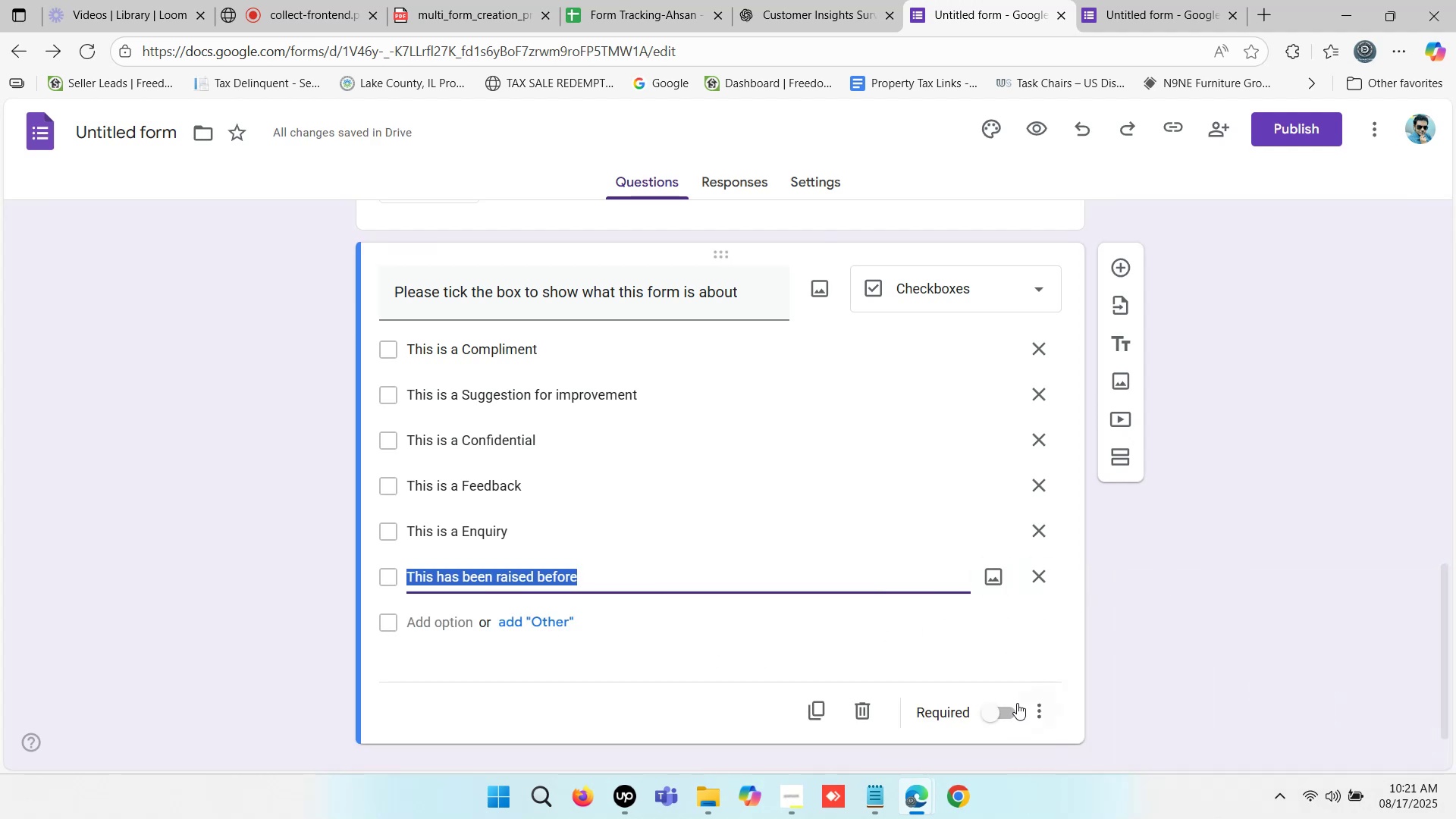 
left_click([995, 709])
 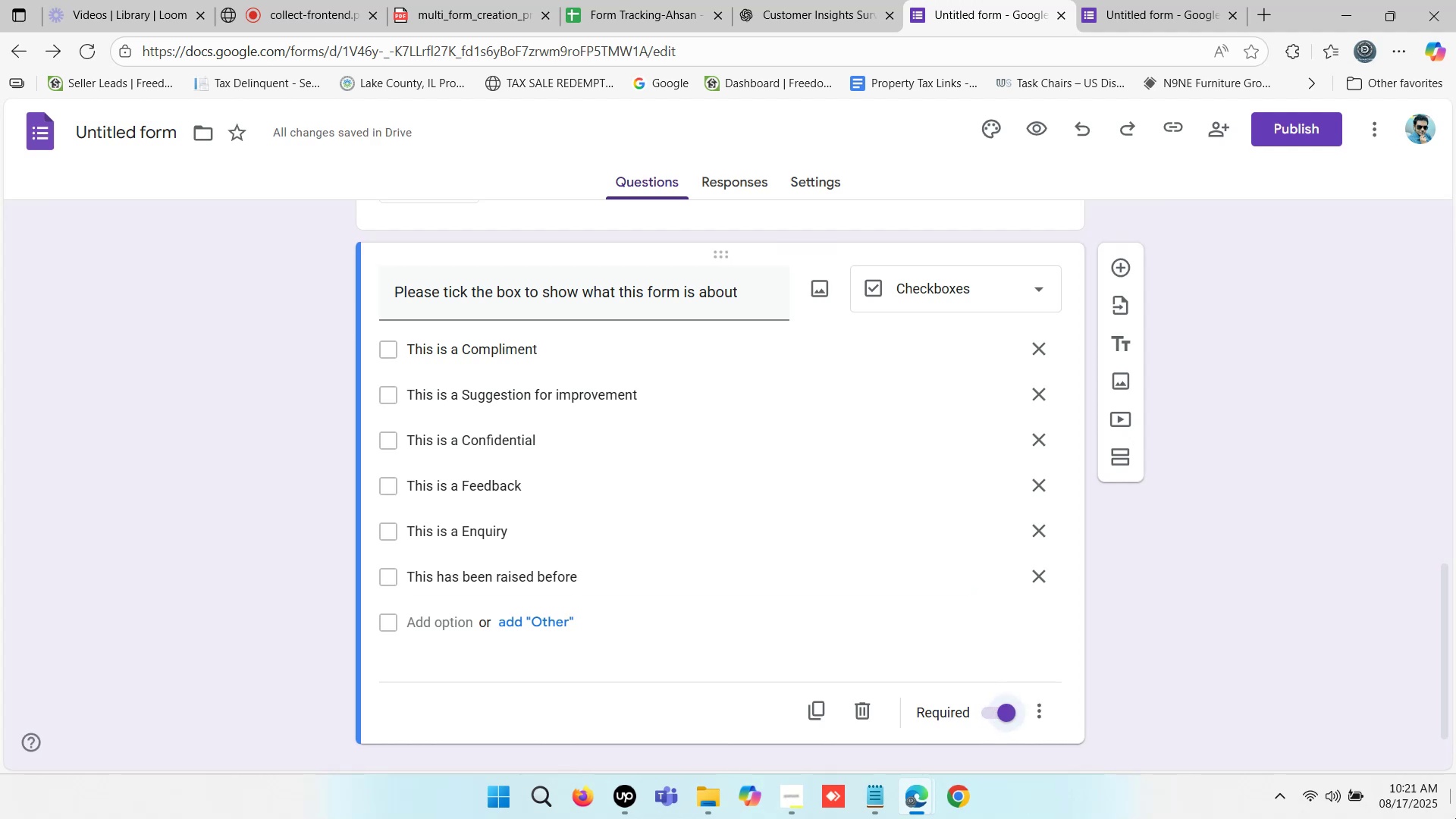 
wait(7.55)
 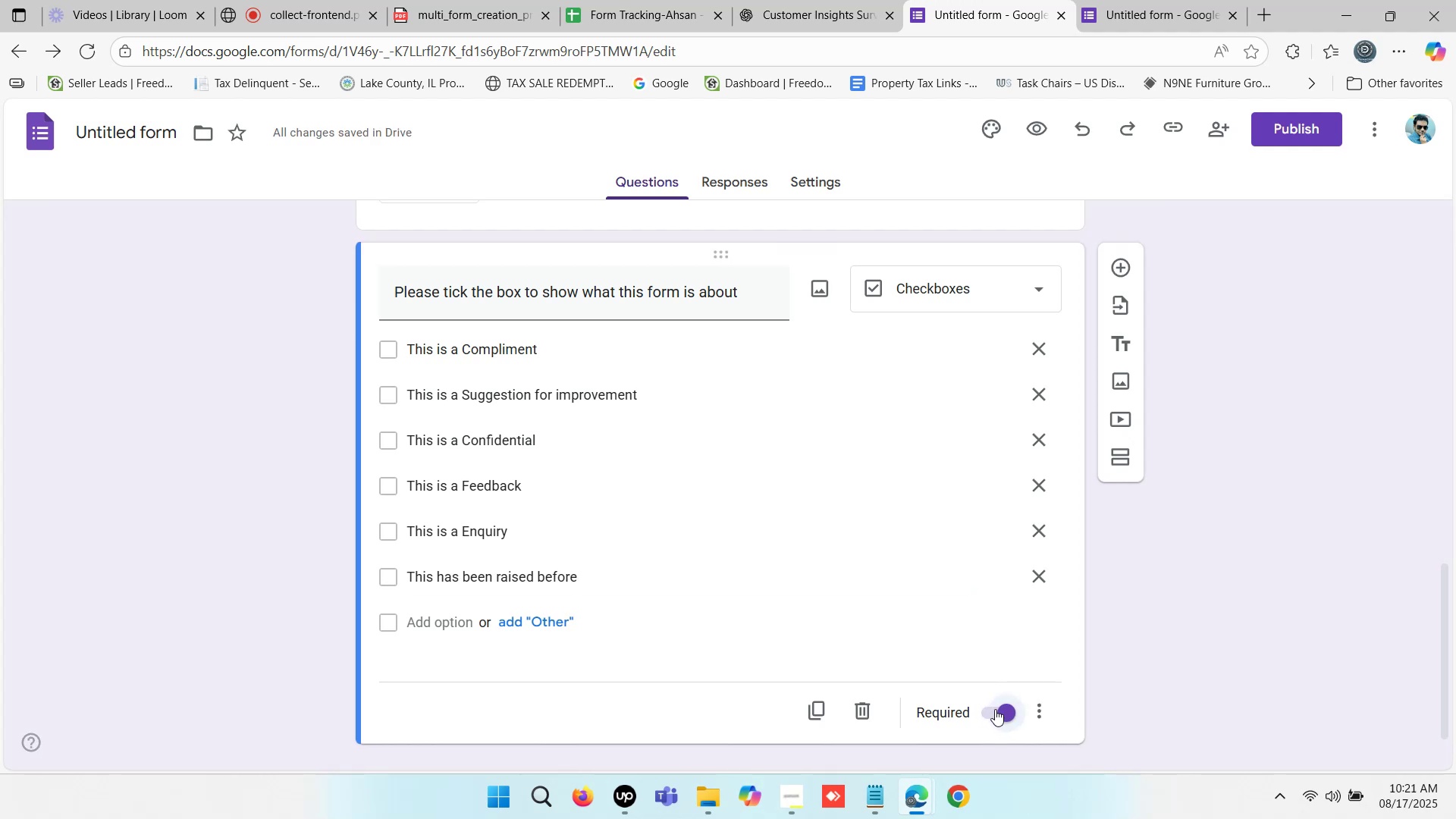 
double_click([974, 0])
 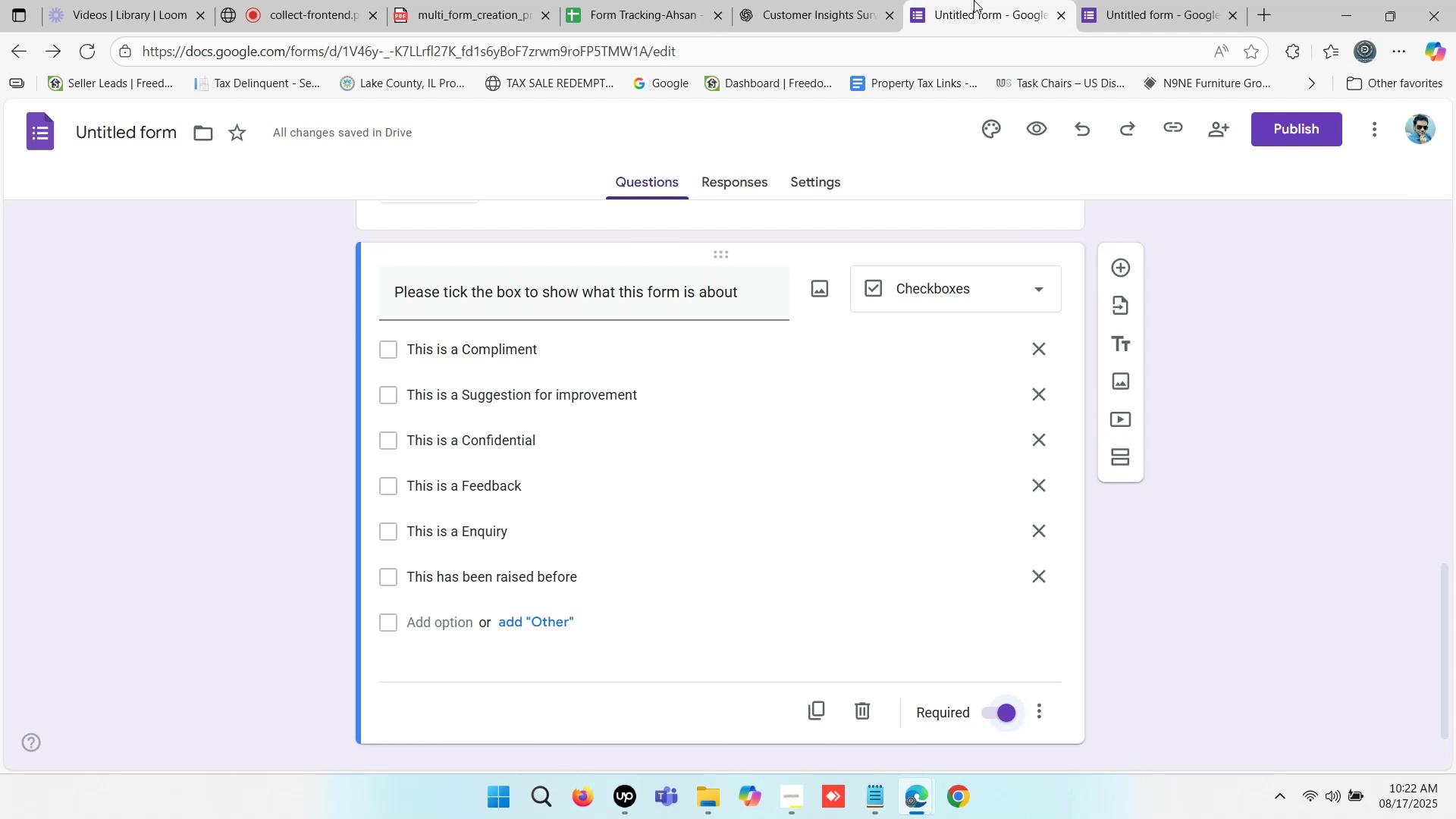 
wait(11.02)
 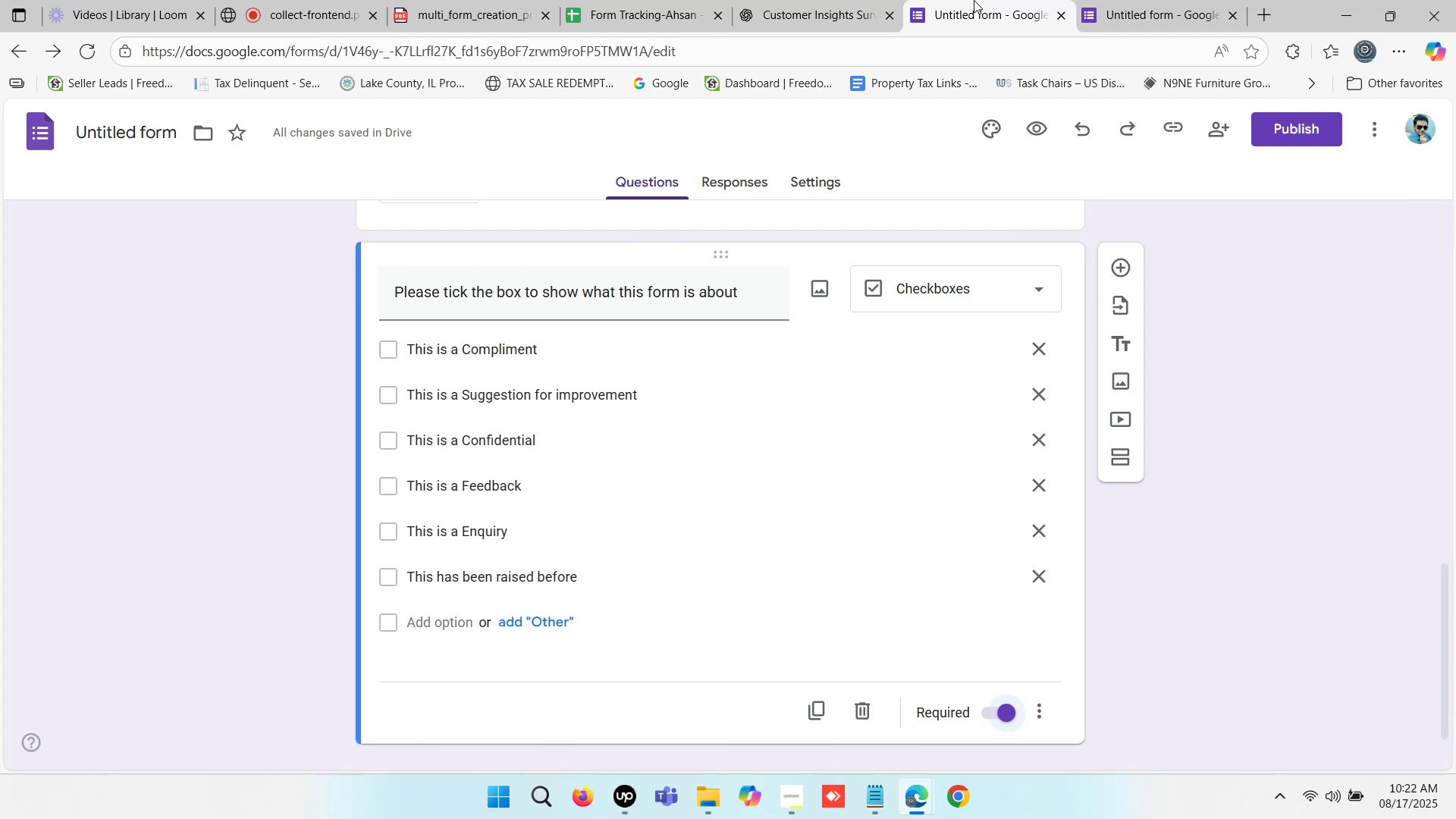 
double_click([1162, 0])
 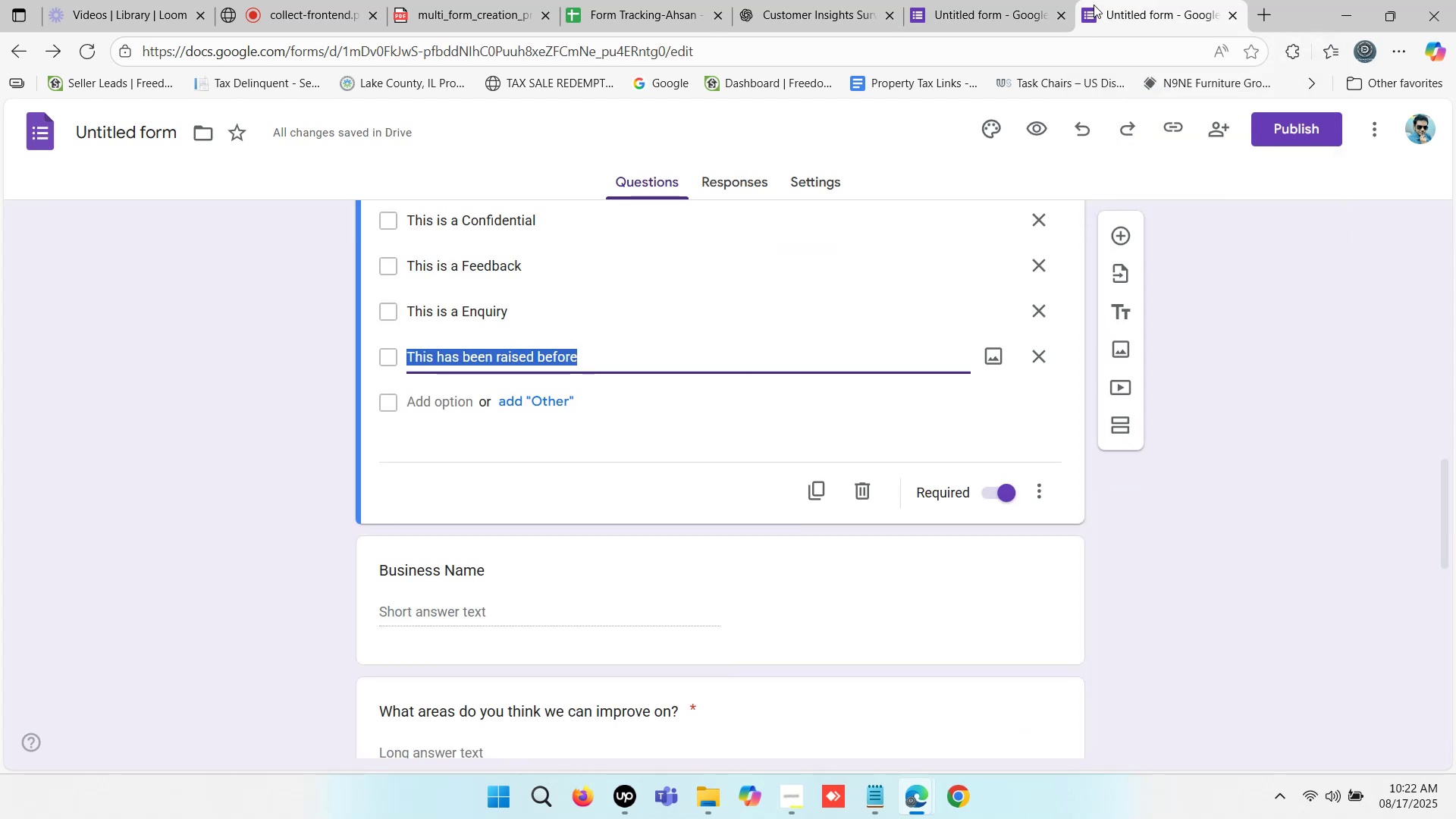 
double_click([978, 0])
 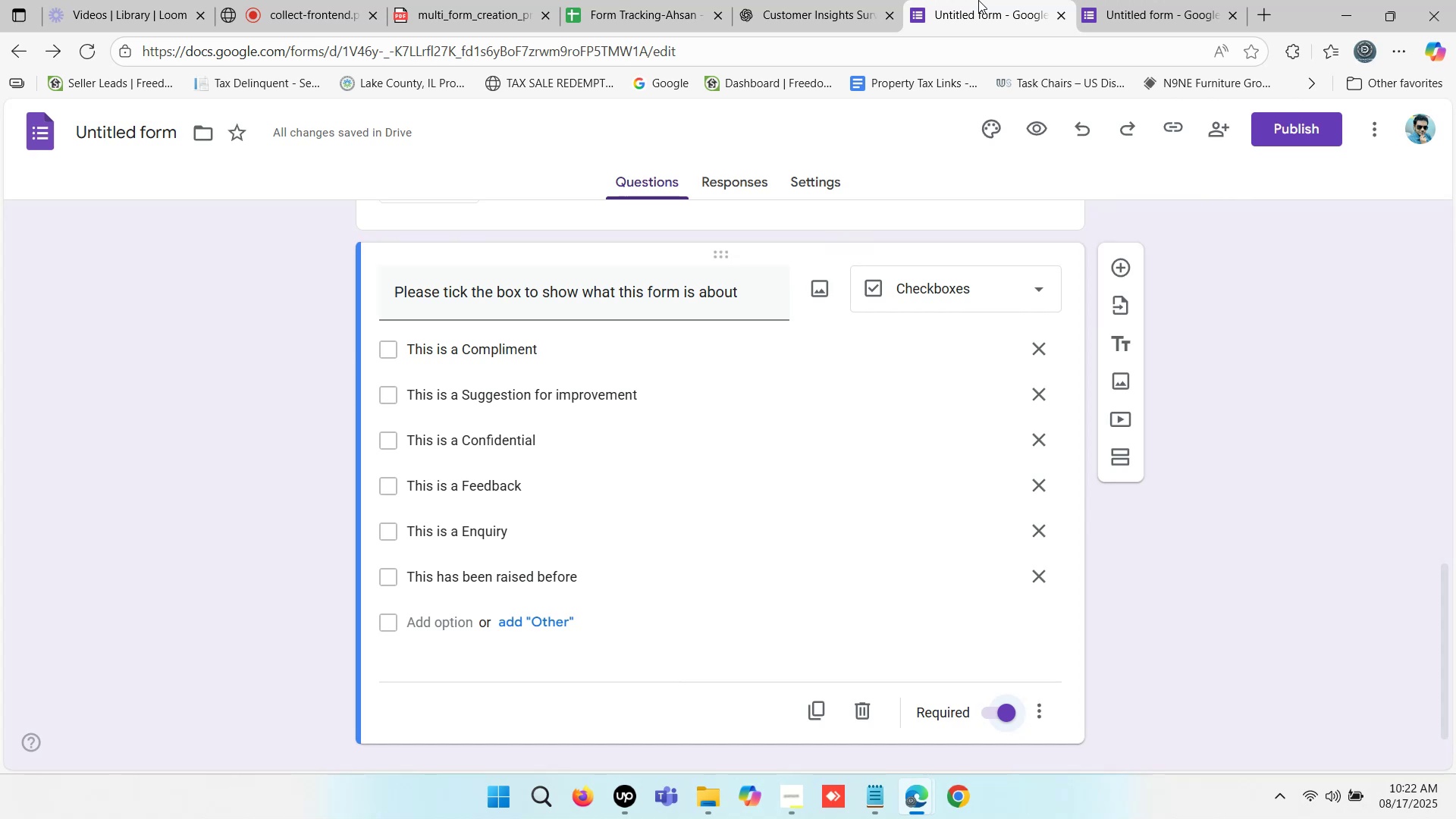 
wait(16.83)
 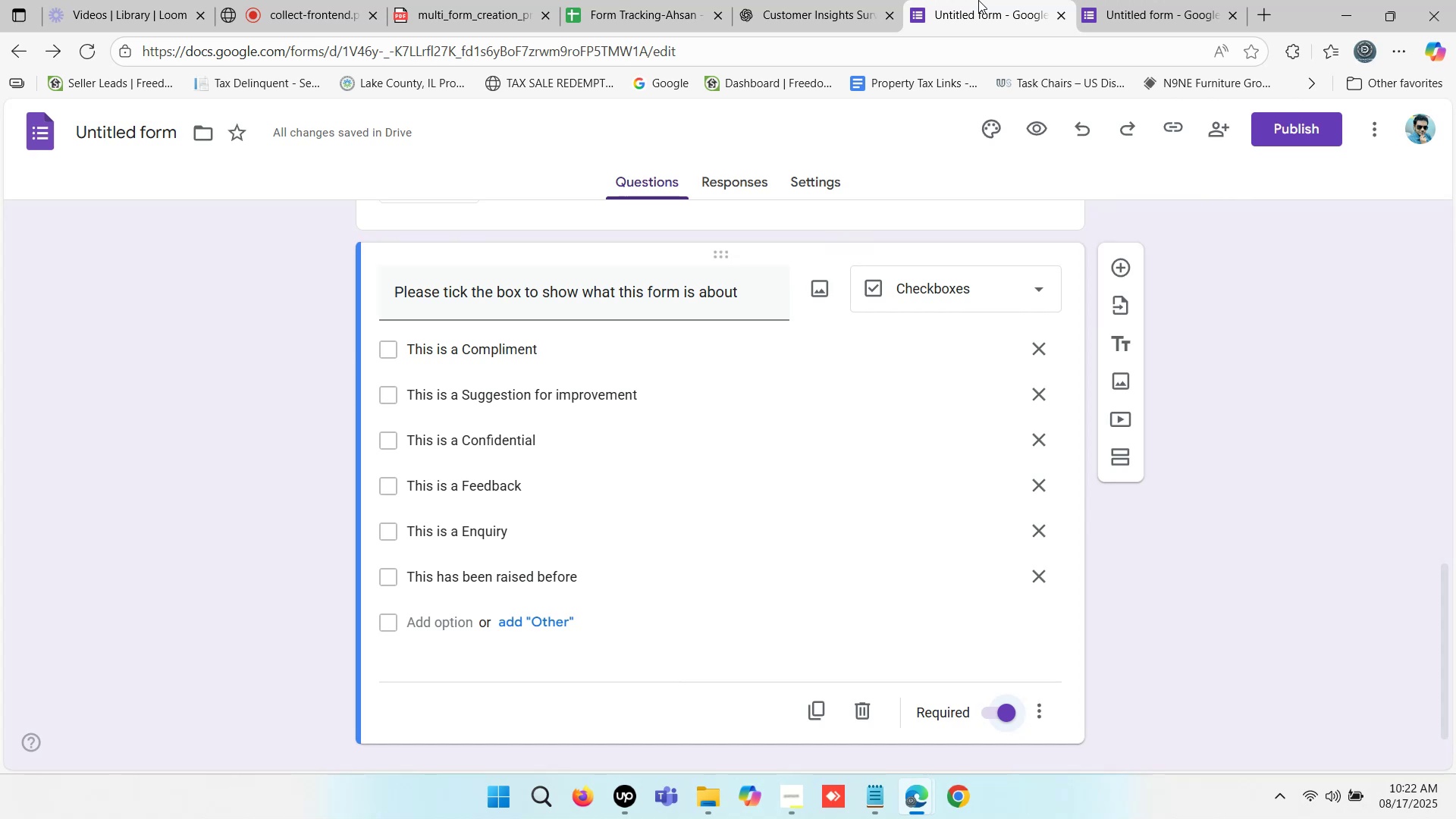 
scroll: coordinate [965, 560], scroll_direction: down, amount: 1.0
 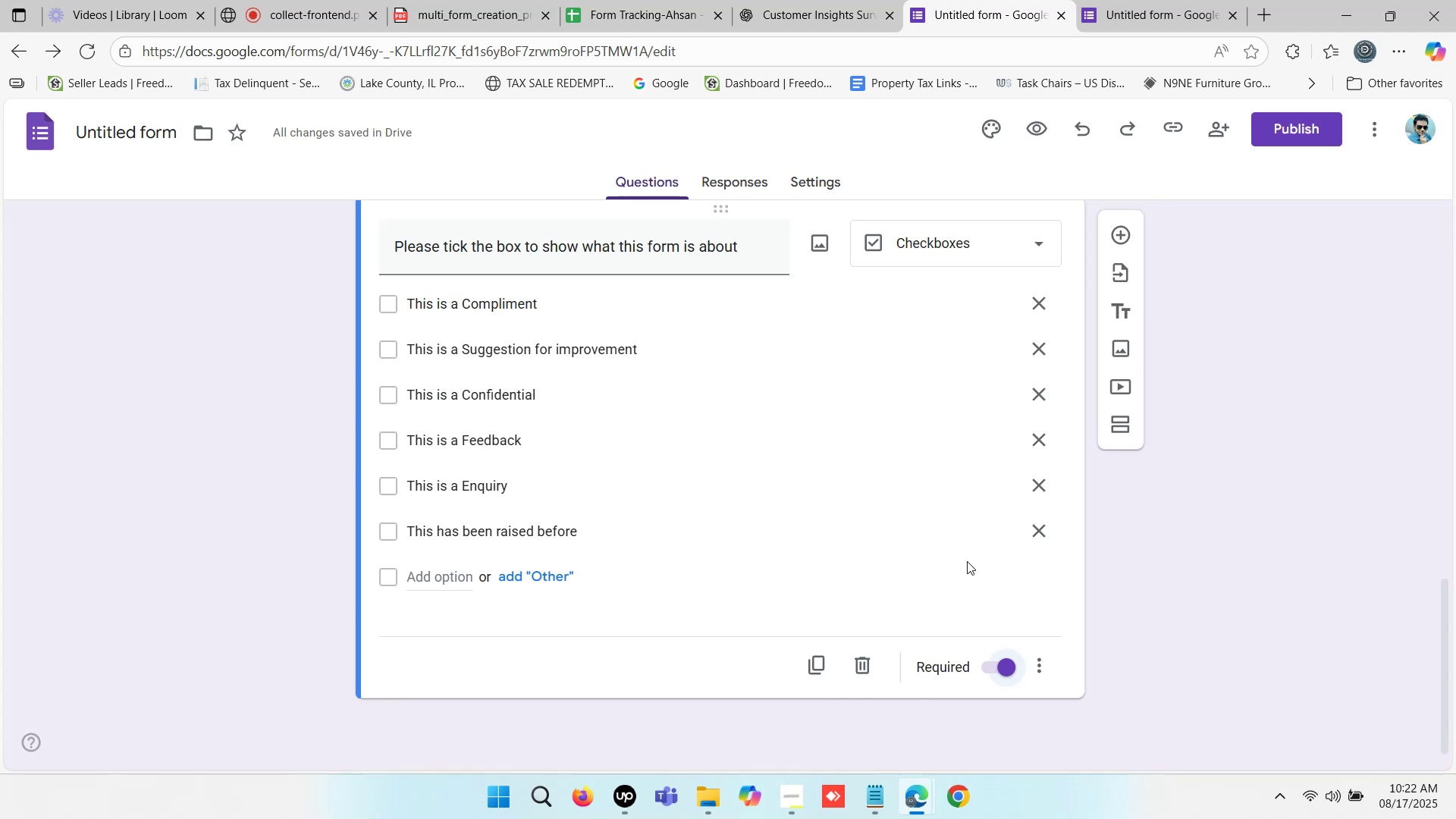 
scroll: coordinate [987, 551], scroll_direction: up, amount: 1.0
 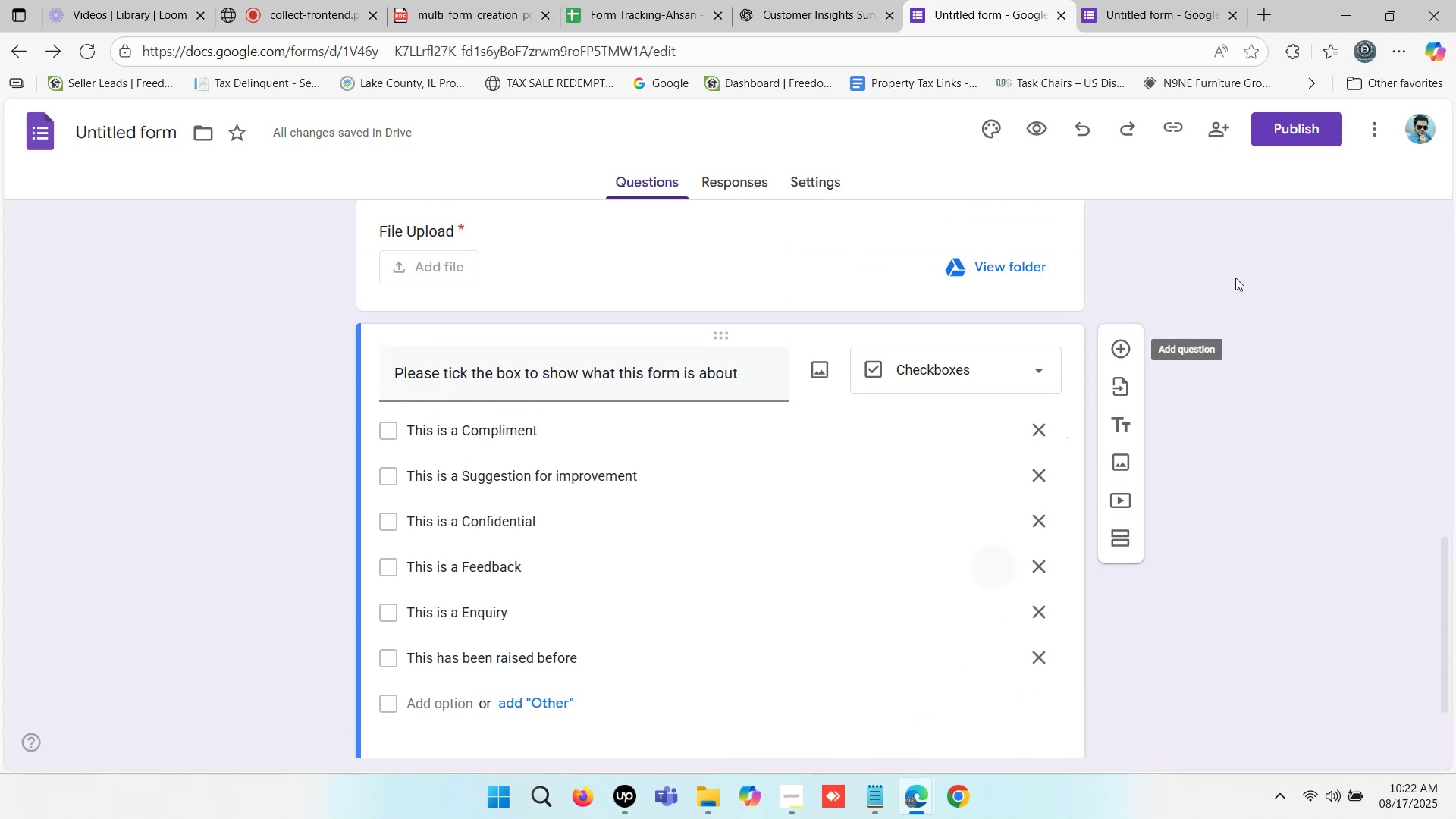 
left_click([950, 372])
 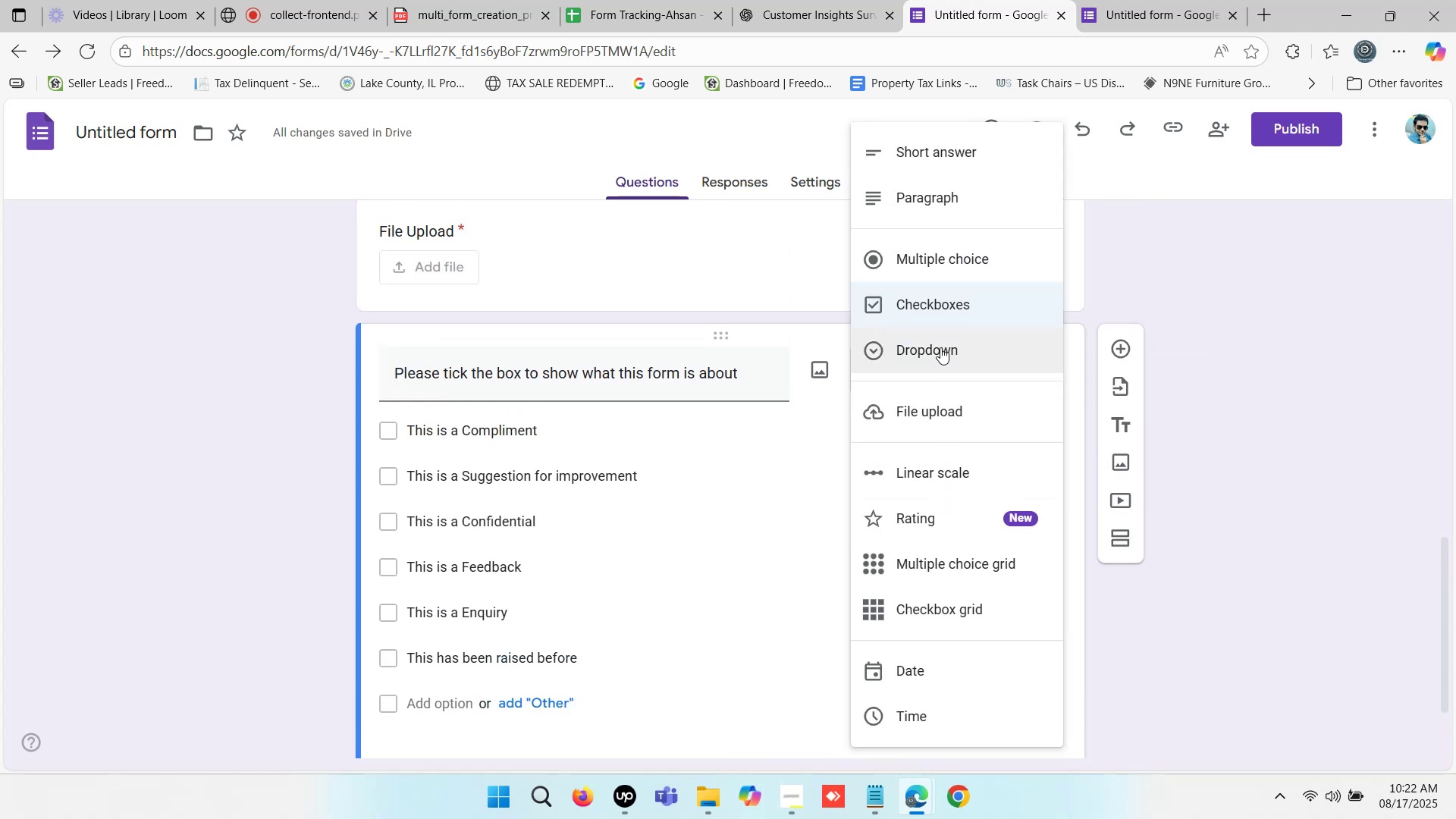 
left_click([965, 259])
 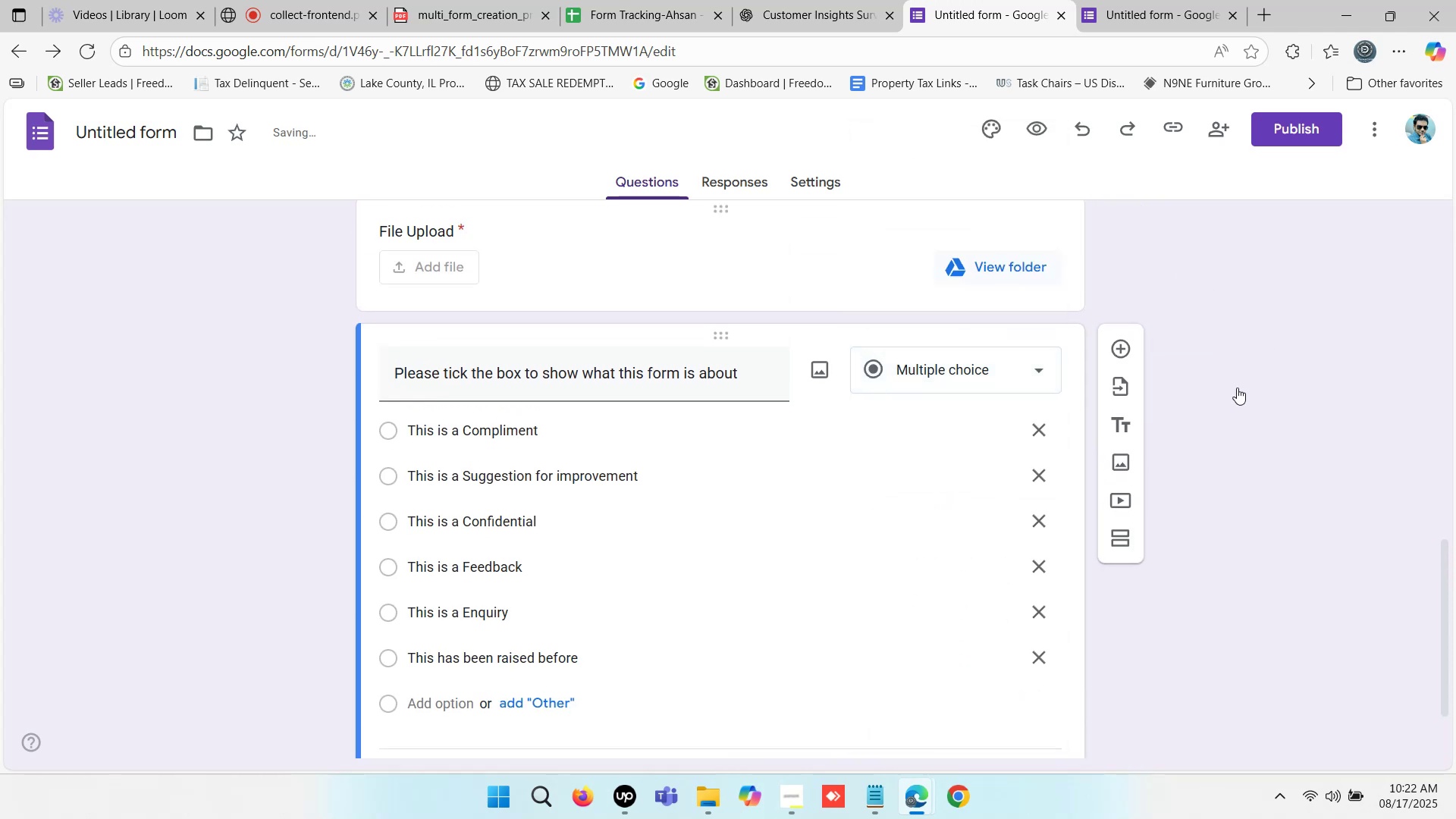 
scroll: coordinate [745, 468], scroll_direction: down, amount: 2.0
 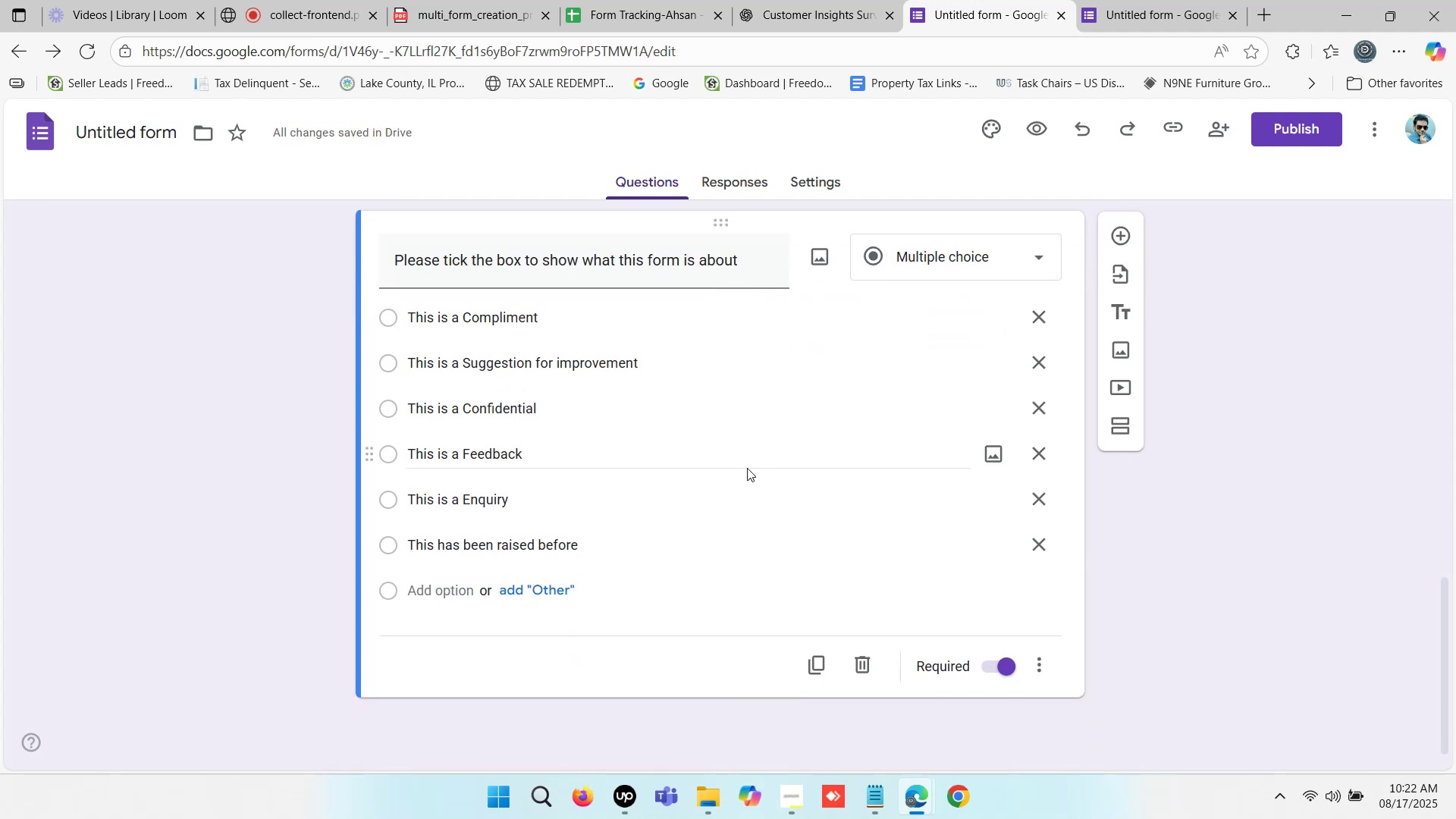 
wait(12.63)
 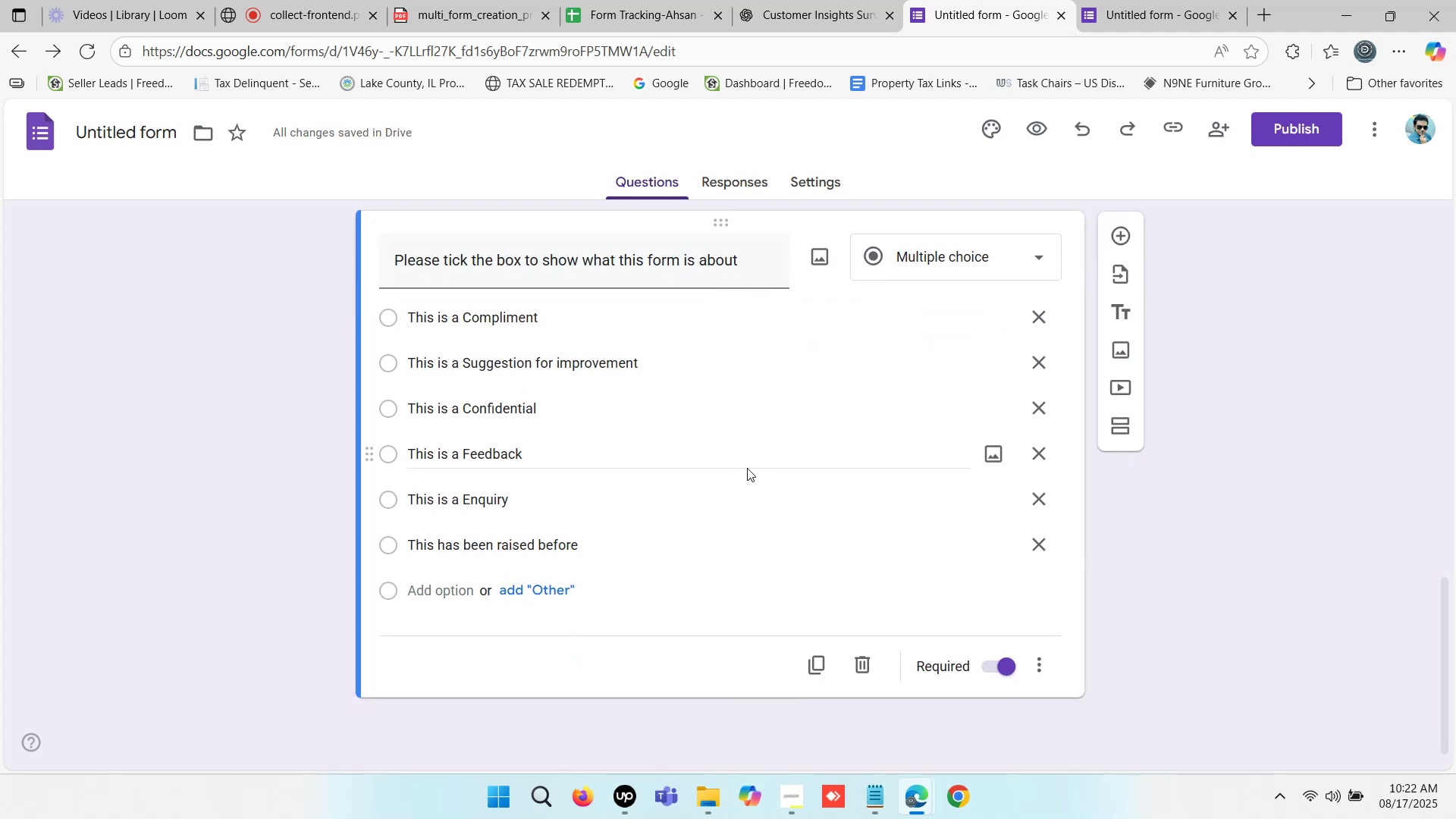 
scroll: coordinate [1052, 306], scroll_direction: up, amount: 1.0
 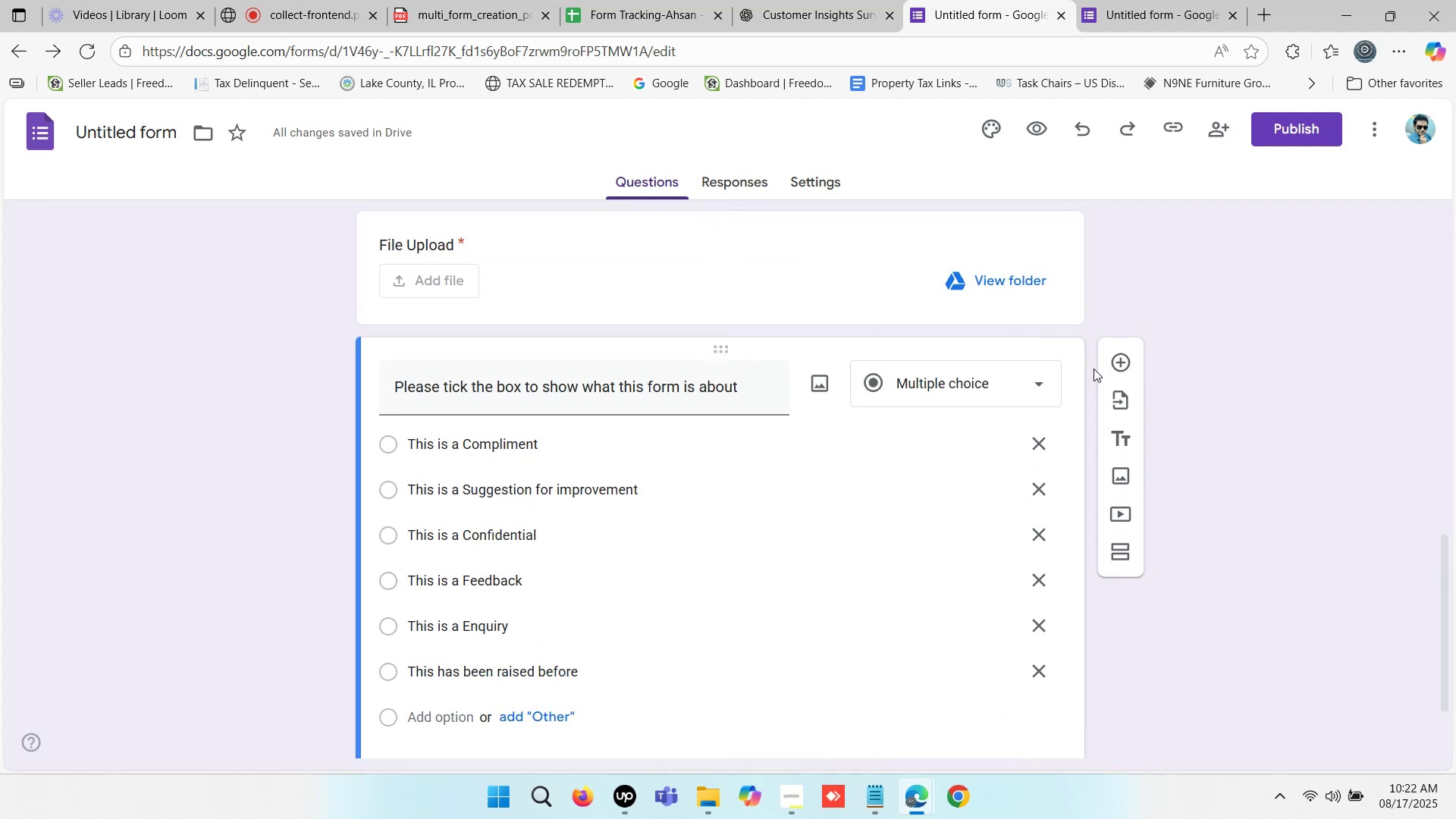 
left_click([1122, 361])
 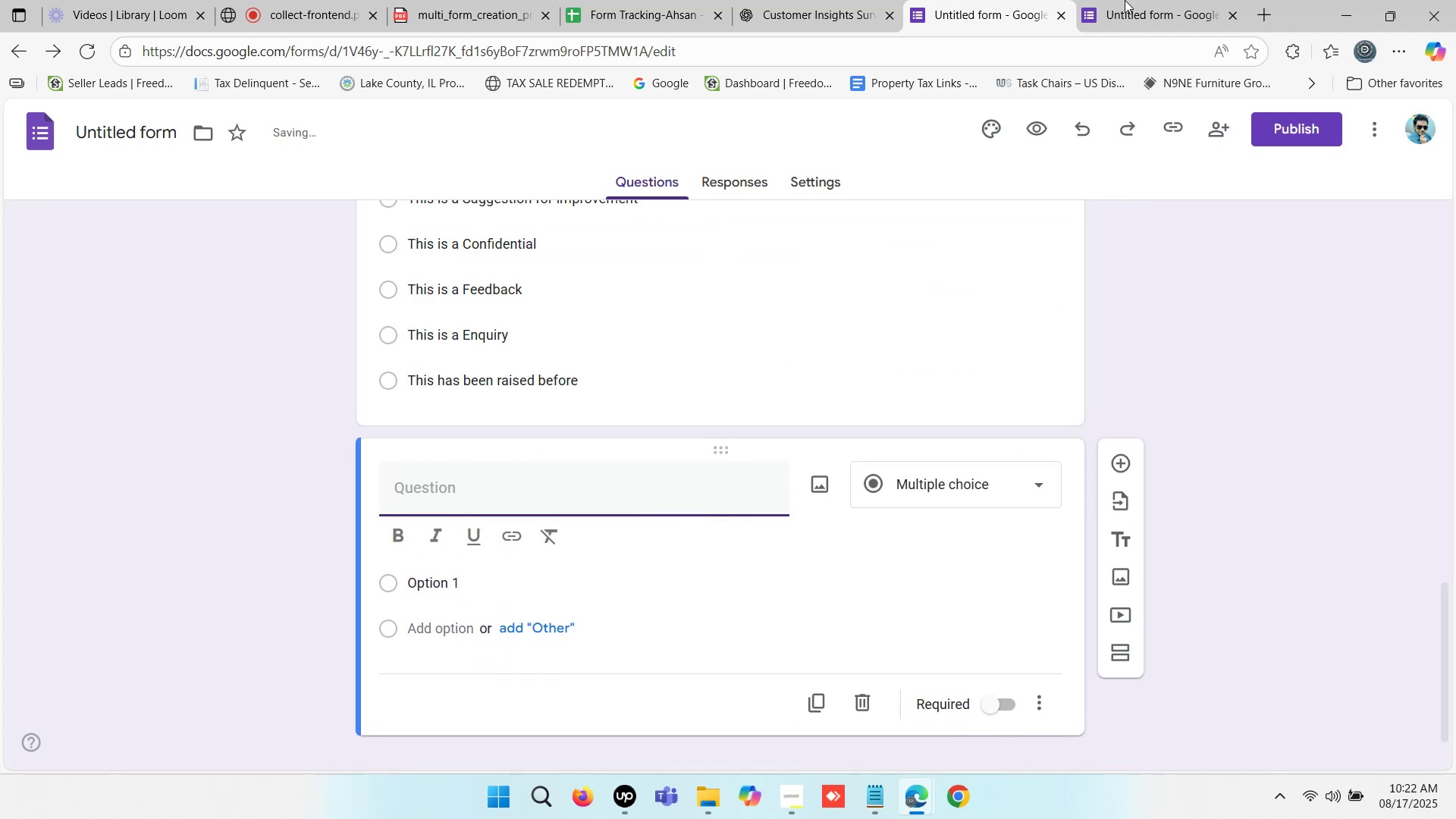 
left_click([1125, 0])
 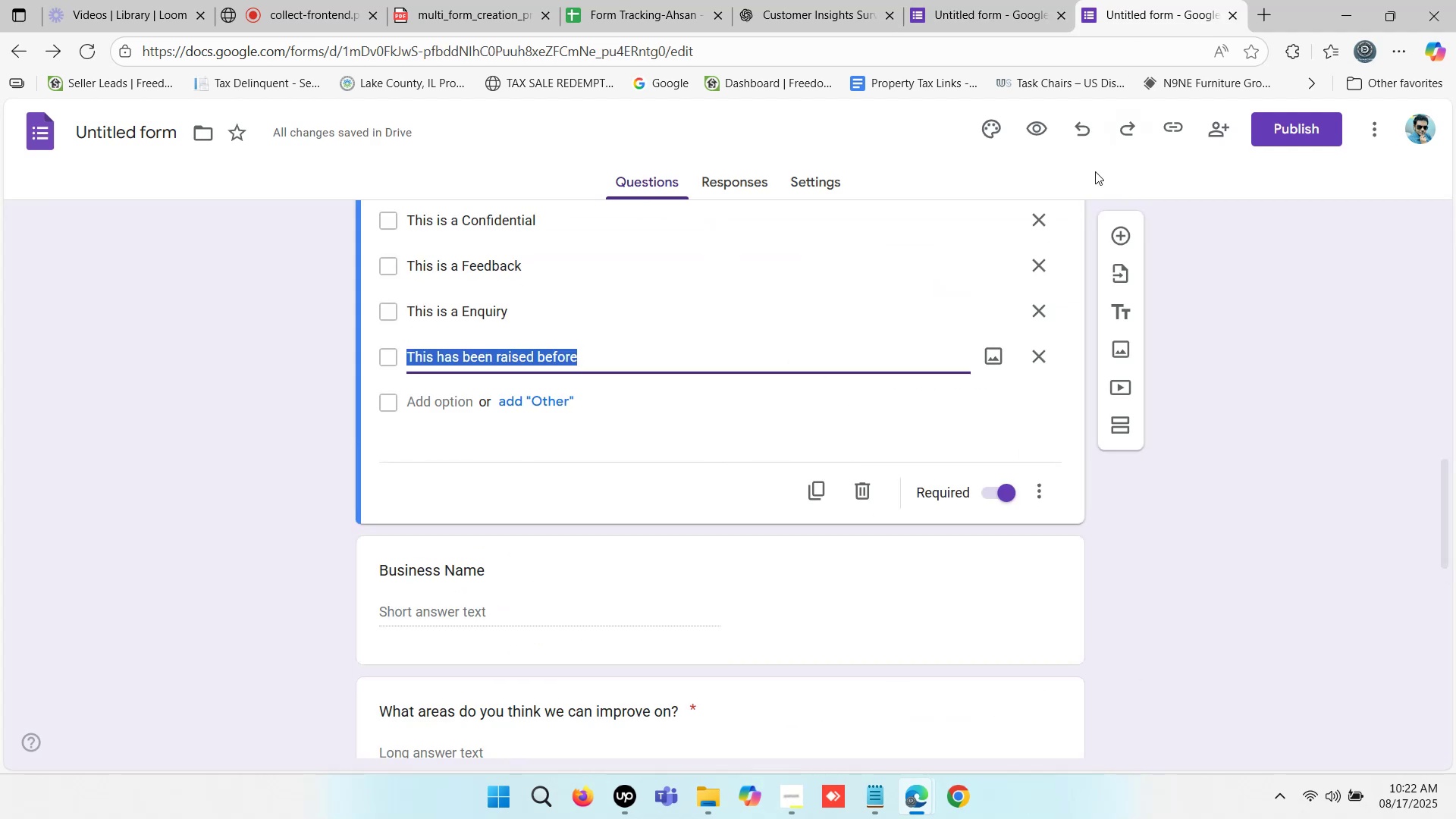 
scroll: coordinate [655, 338], scroll_direction: up, amount: 4.0
 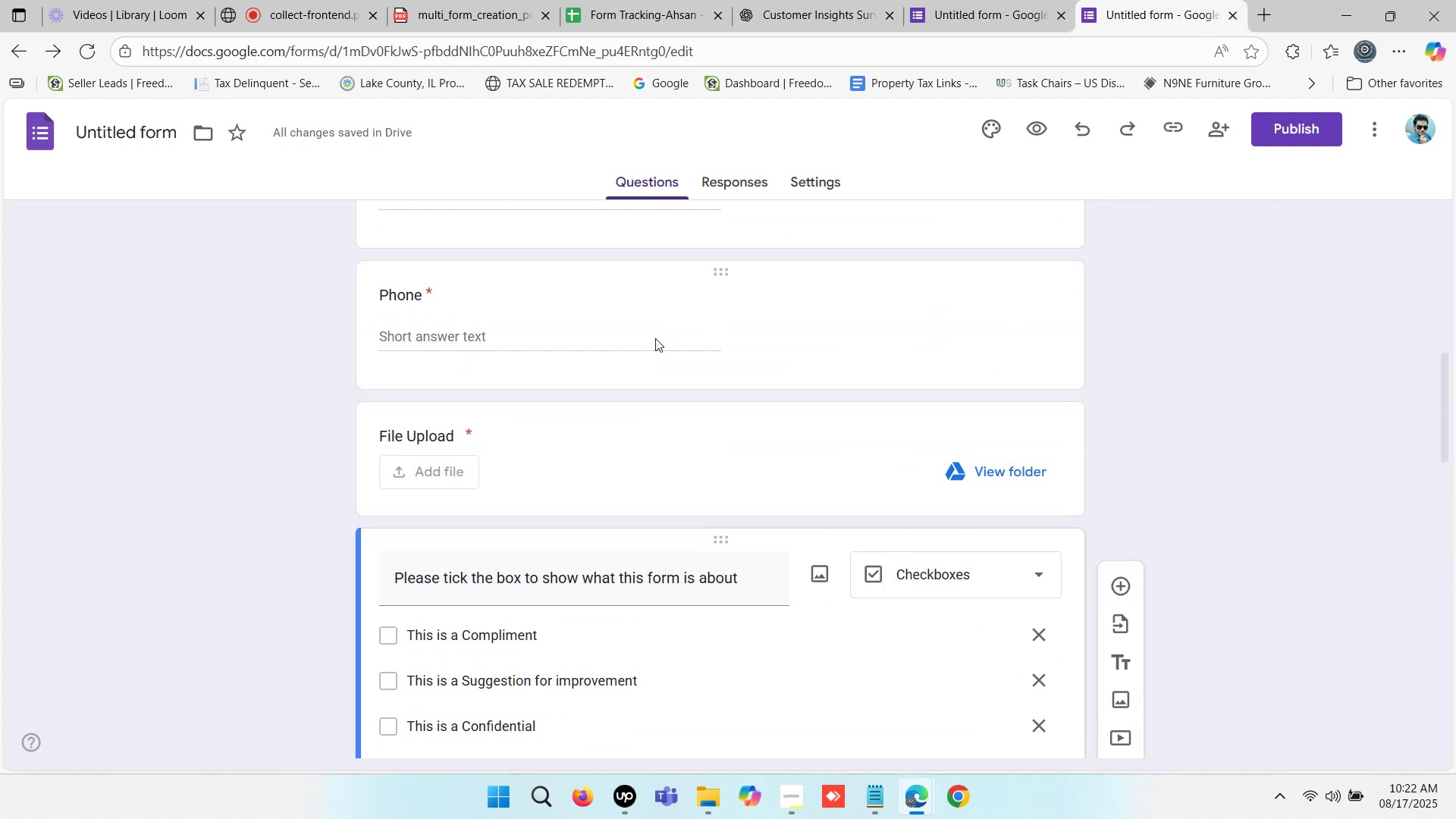 
scroll: coordinate [678, 383], scroll_direction: down, amount: 6.0
 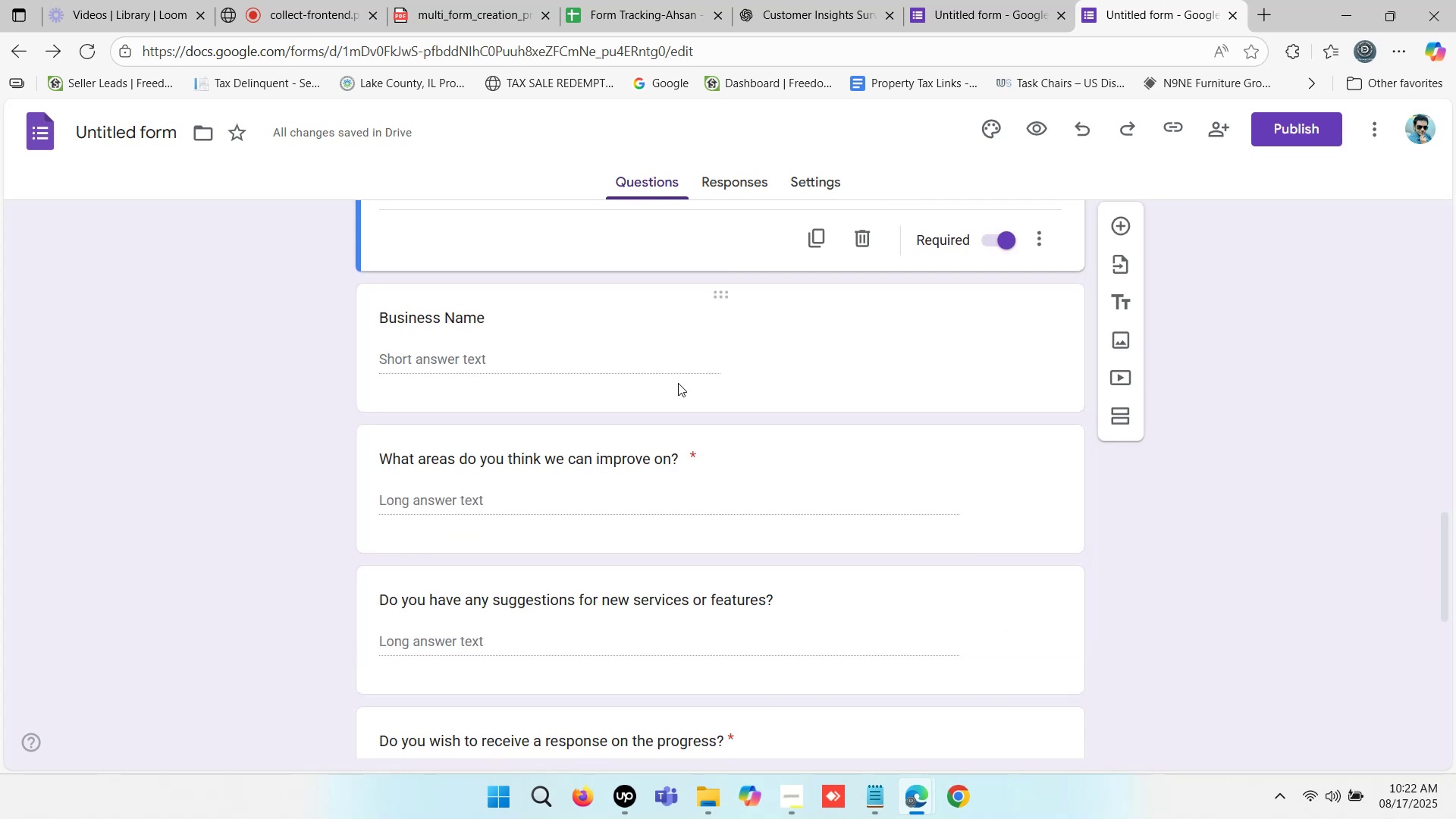 
scroll: coordinate [605, 366], scroll_direction: up, amount: 1.0
 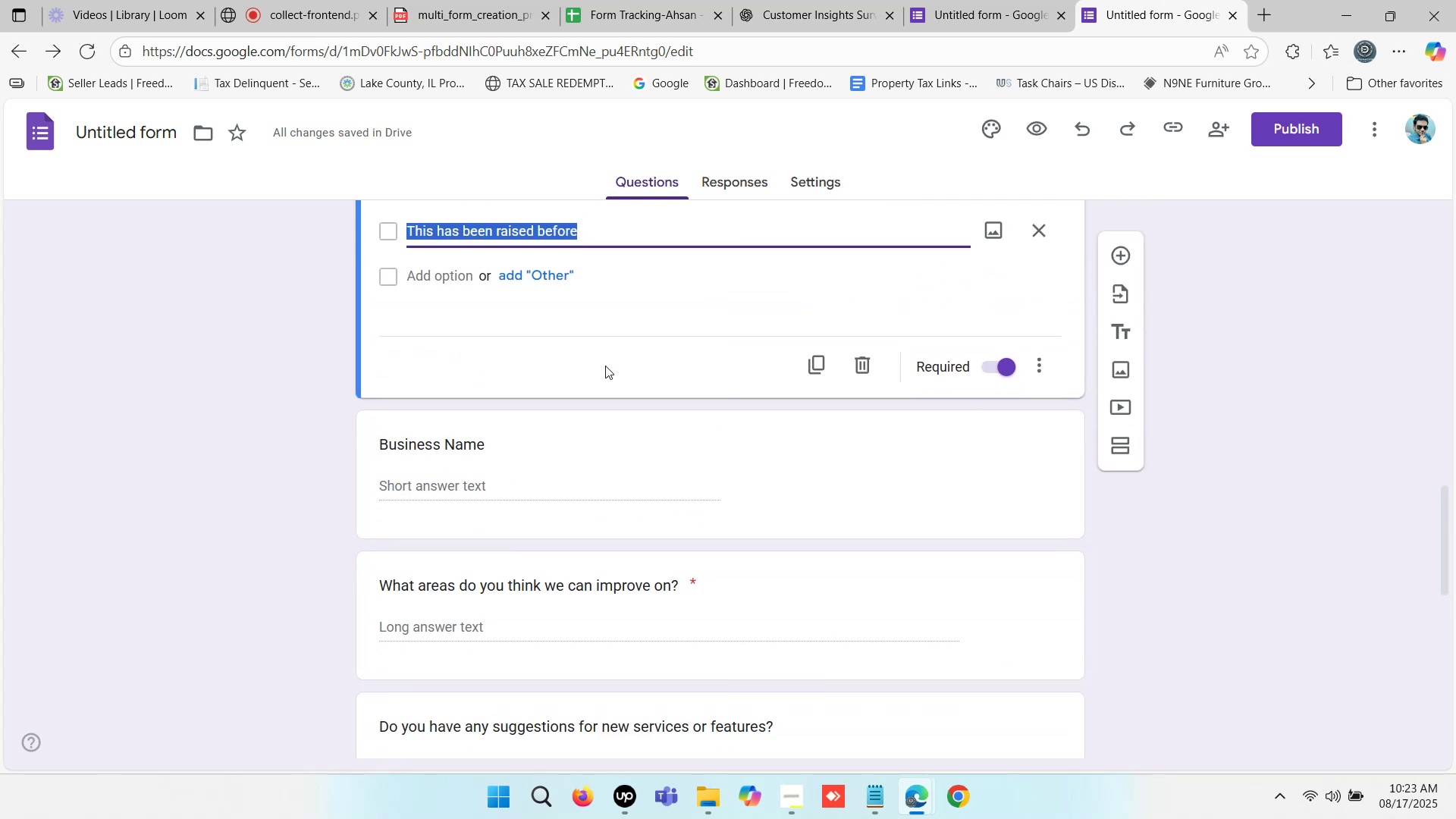 
left_click([336, 425])
 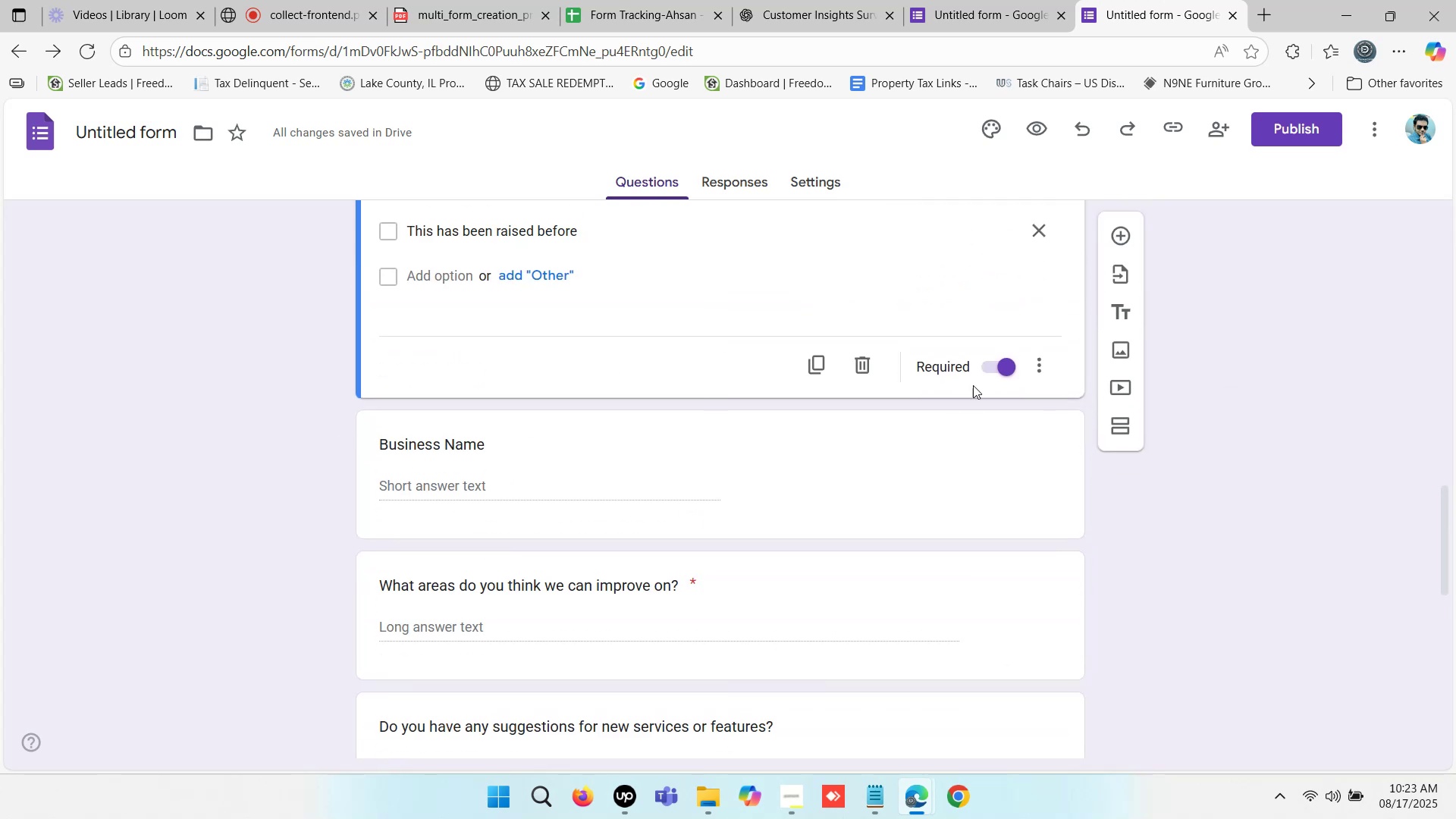 
left_click([1039, 136])
 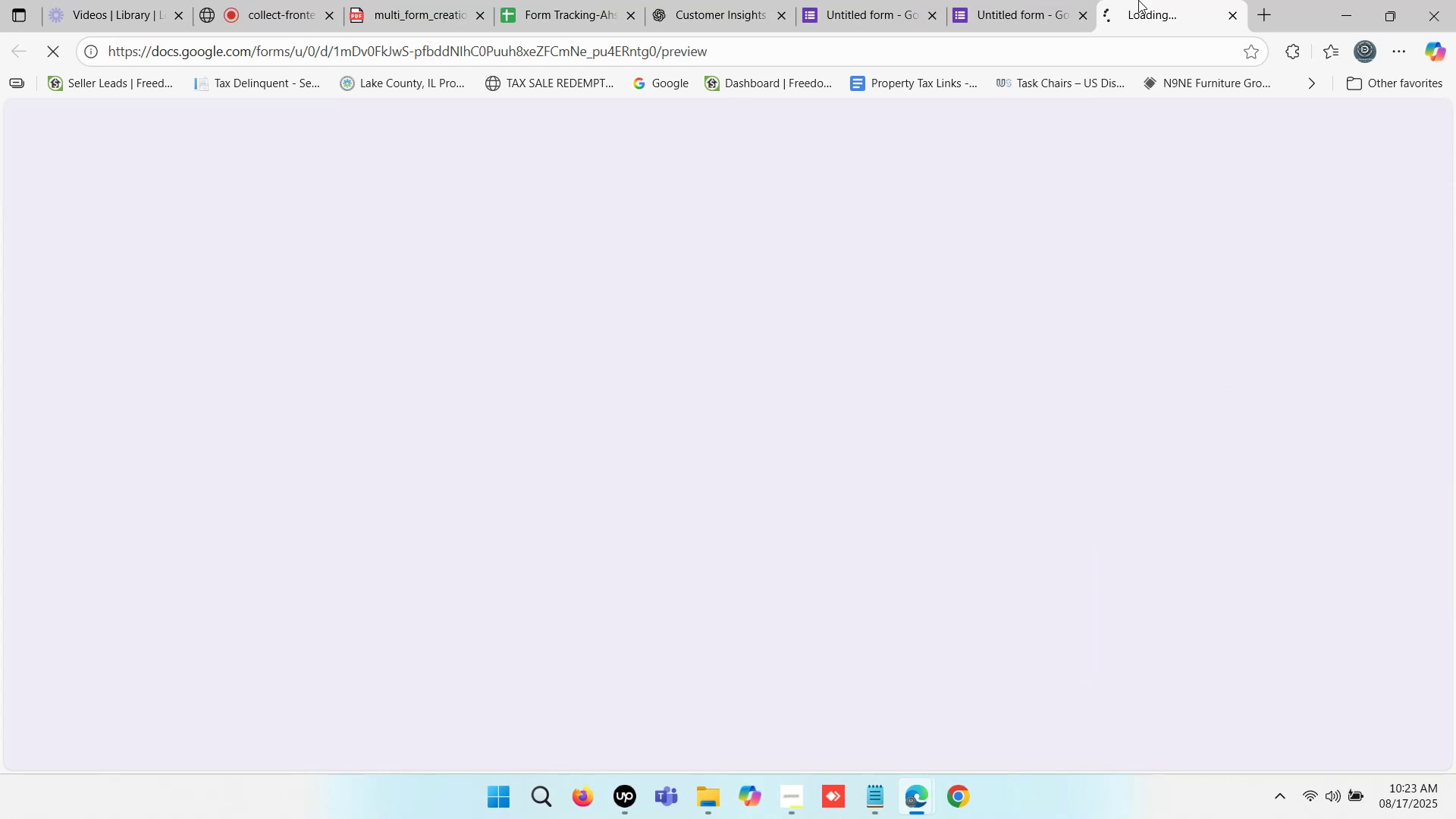 
double_click([1138, 0])
 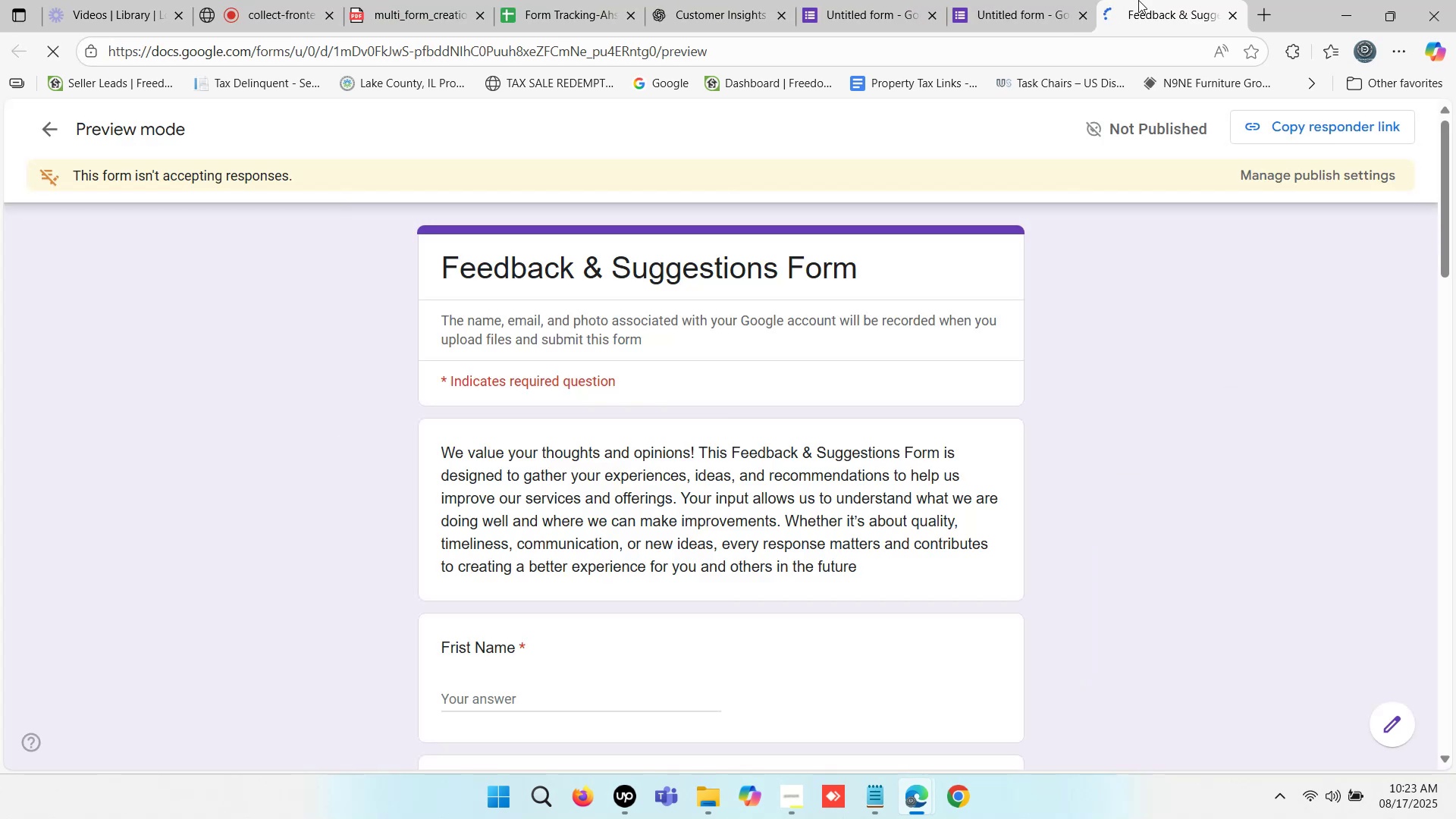 
triple_click([1138, 0])
 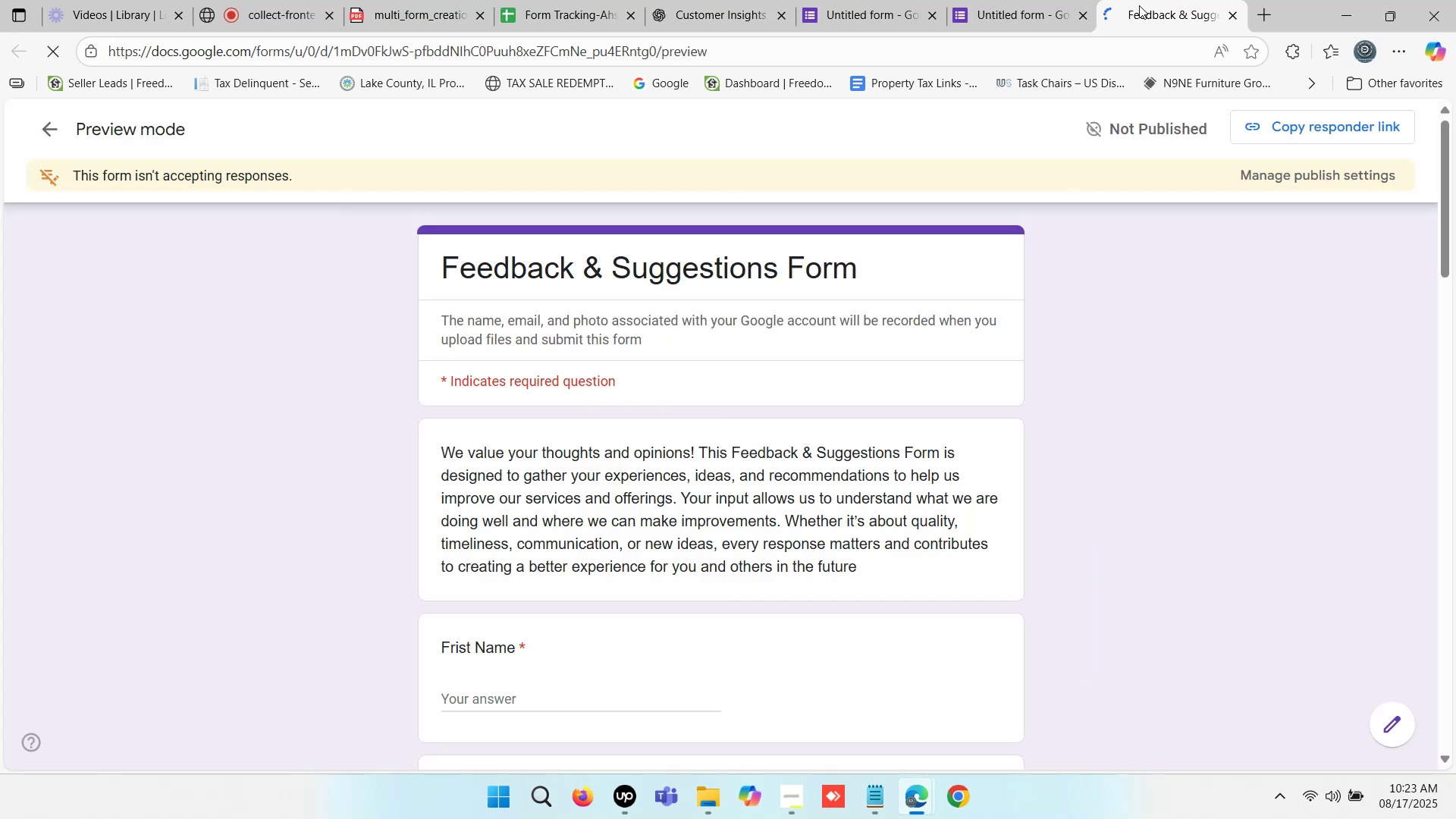 
scroll: coordinate [626, 481], scroll_direction: down, amount: 12.0
 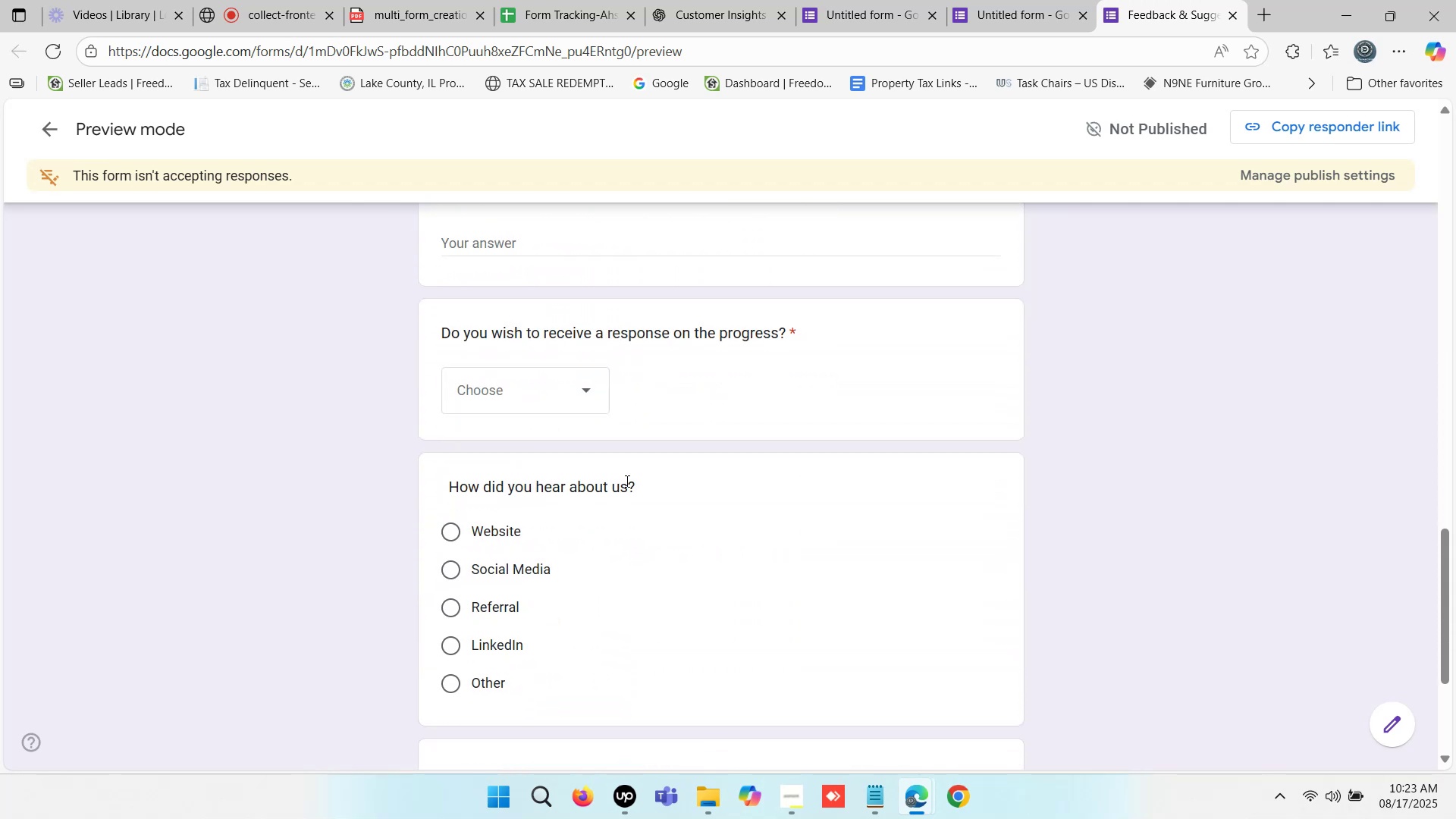 
scroll: coordinate [626, 481], scroll_direction: none, amount: 0.0
 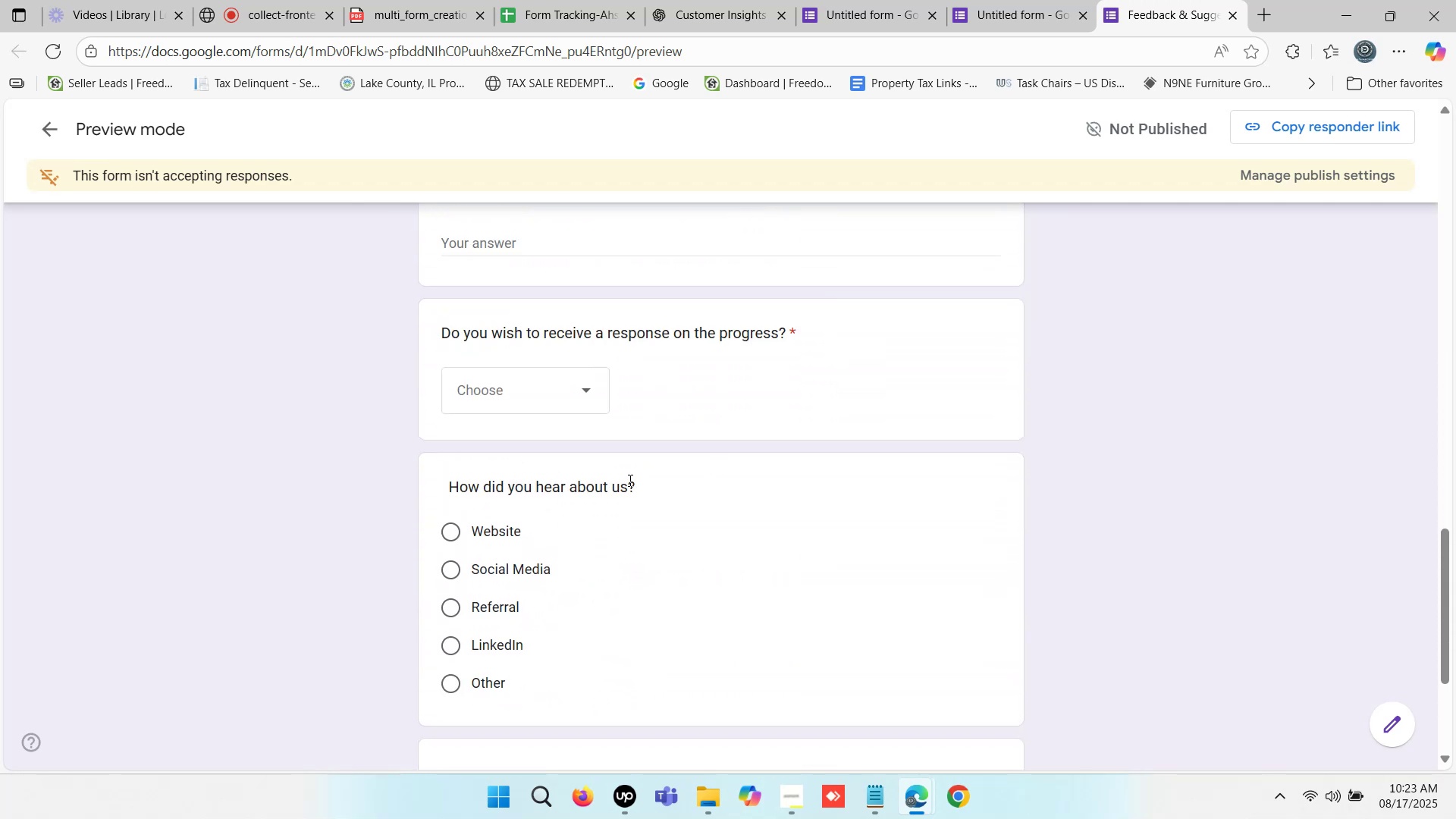 
scroll: coordinate [633, 479], scroll_direction: up, amount: 1.0
 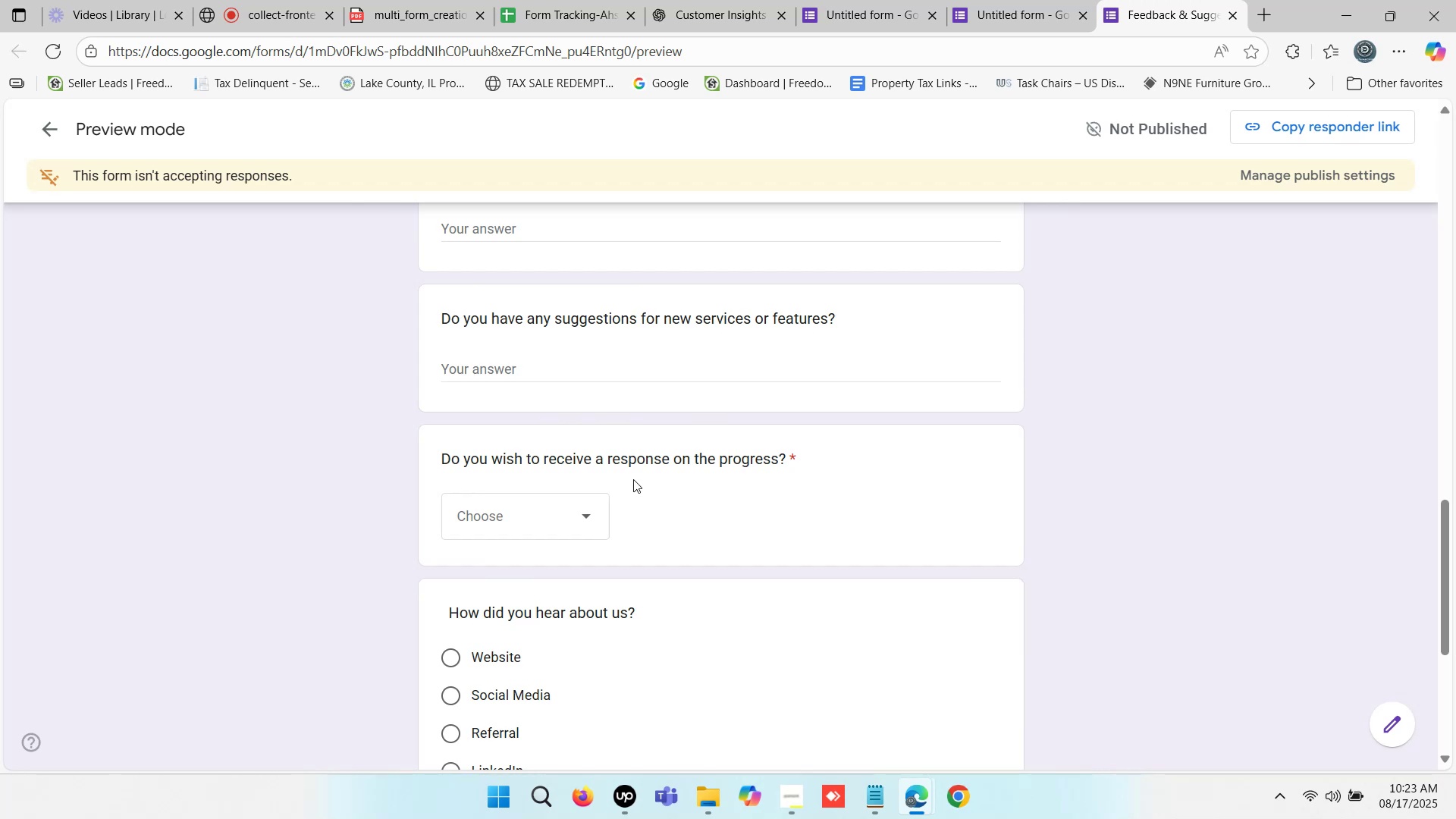 
scroll: coordinate [636, 481], scroll_direction: down, amount: 4.0
 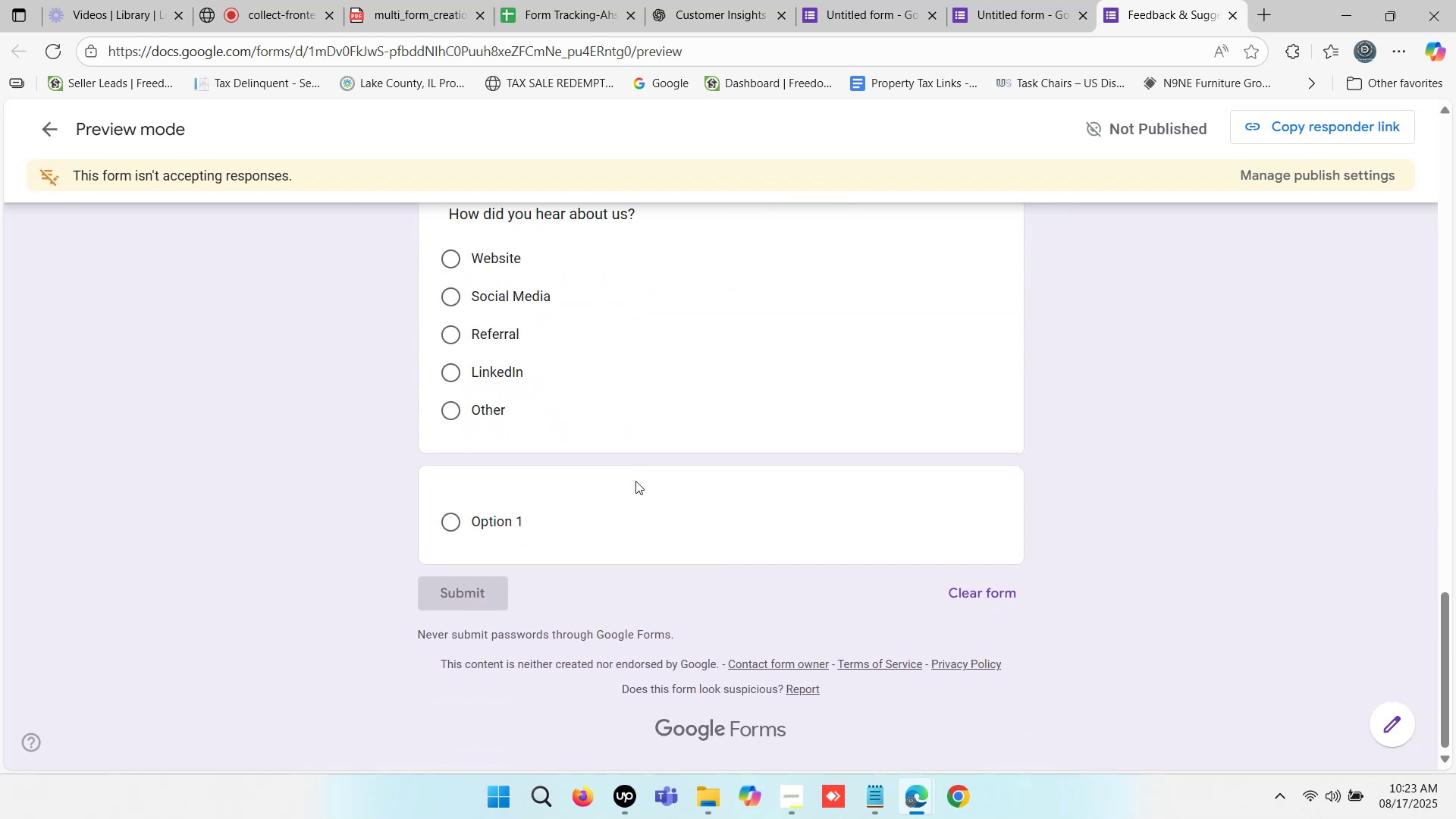 
scroll: coordinate [711, 469], scroll_direction: up, amount: 8.0
 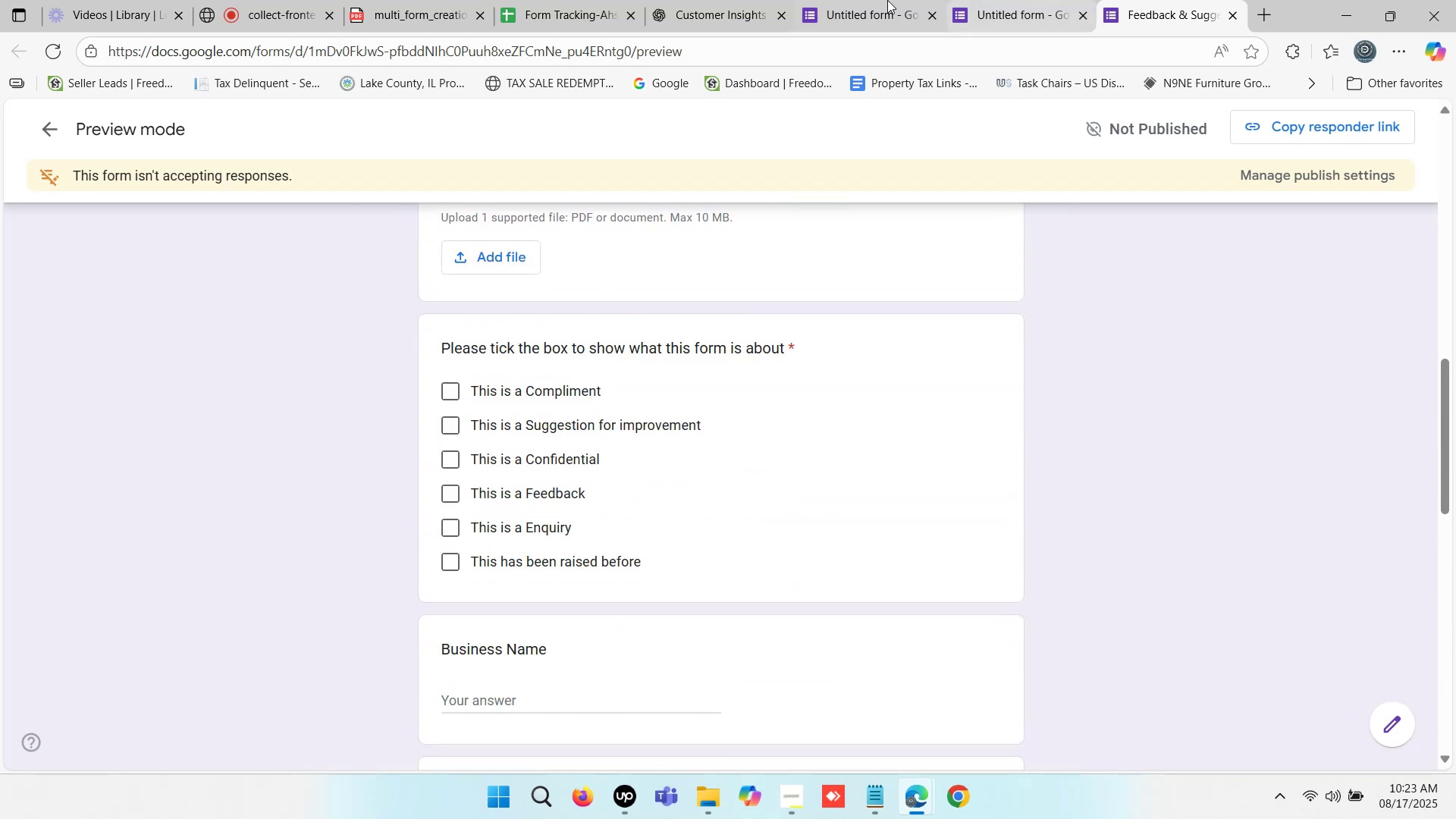 
left_click([877, 0])
 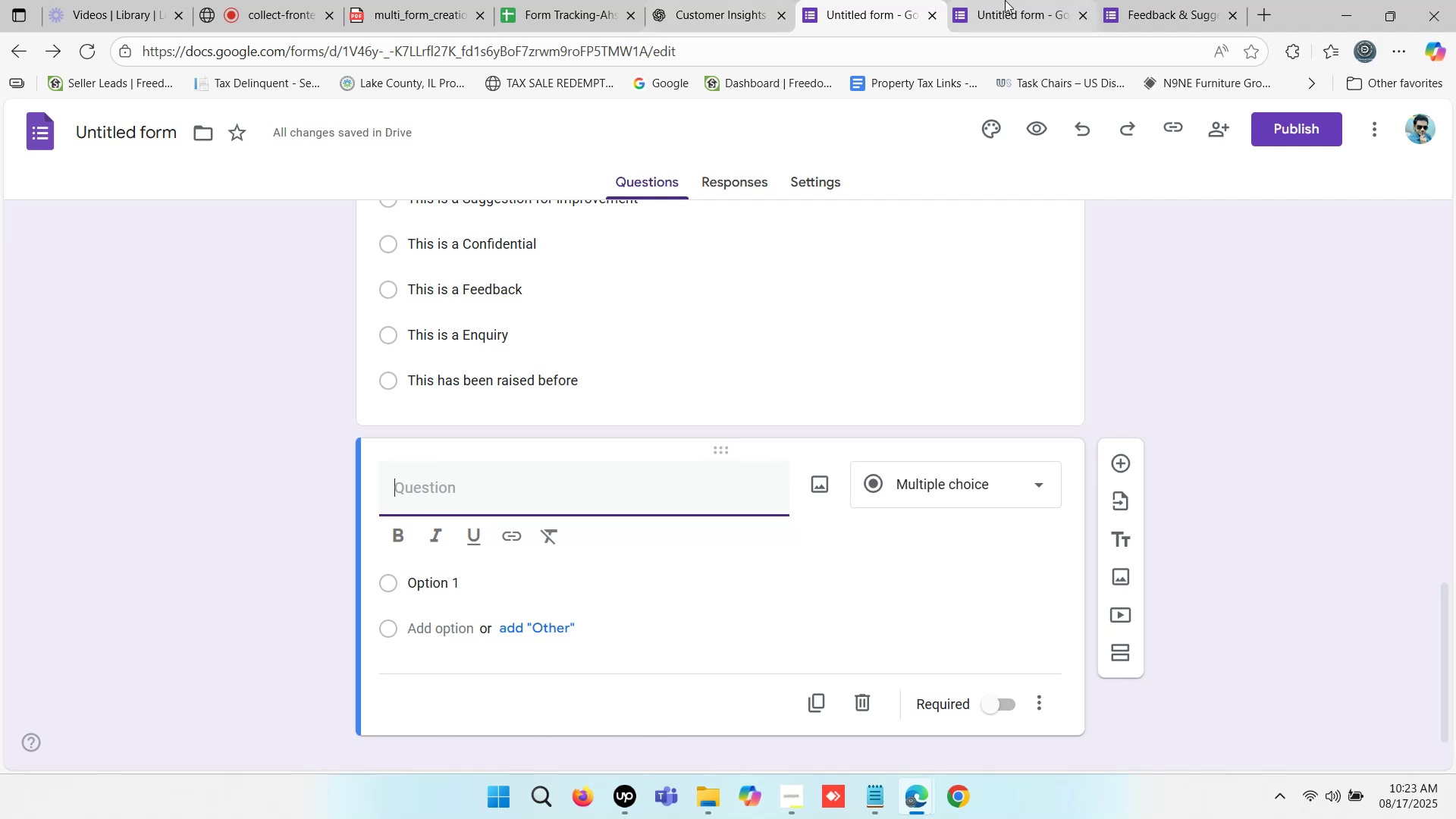 
wait(18.23)
 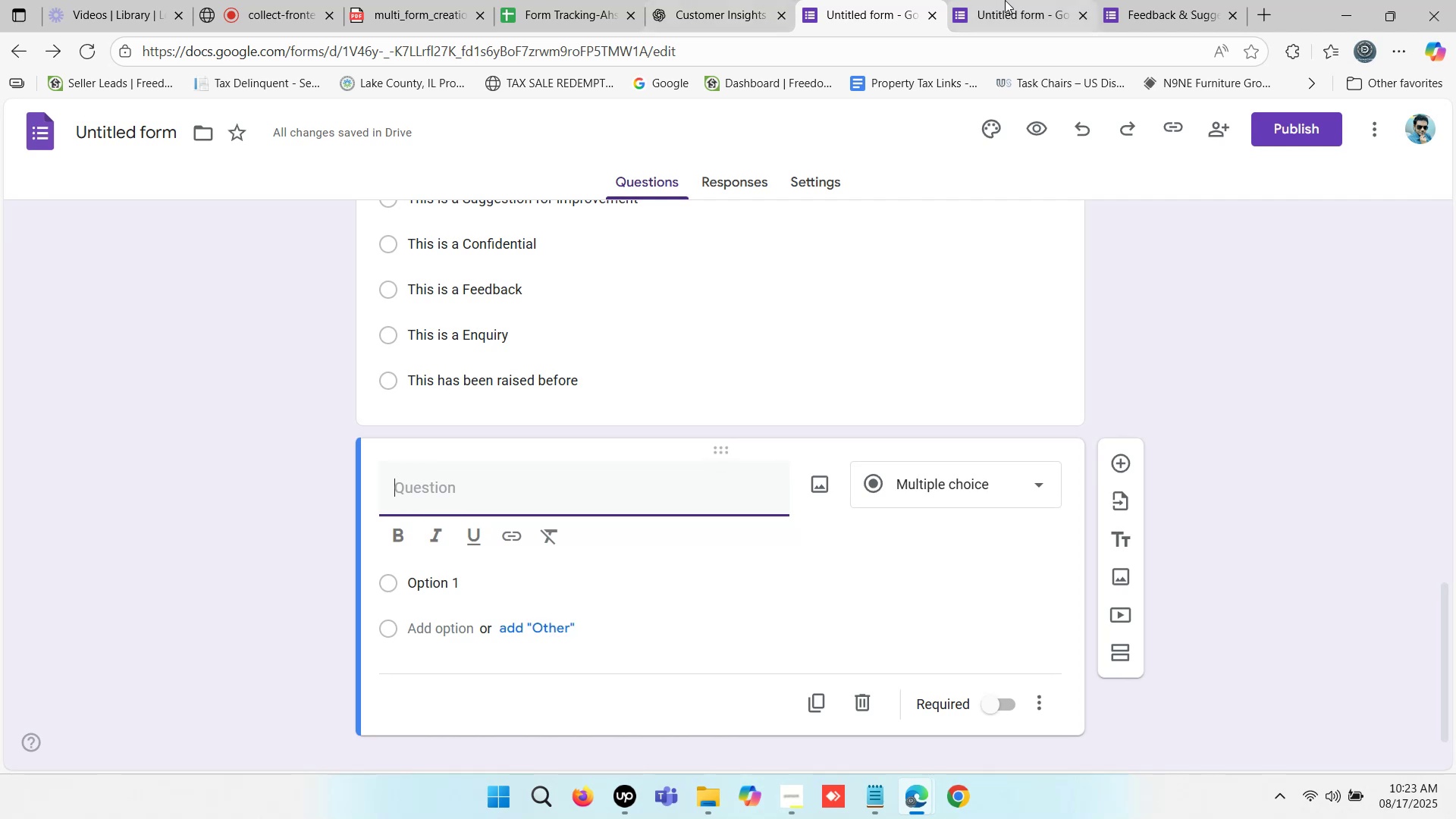 
double_click([1005, 0])
 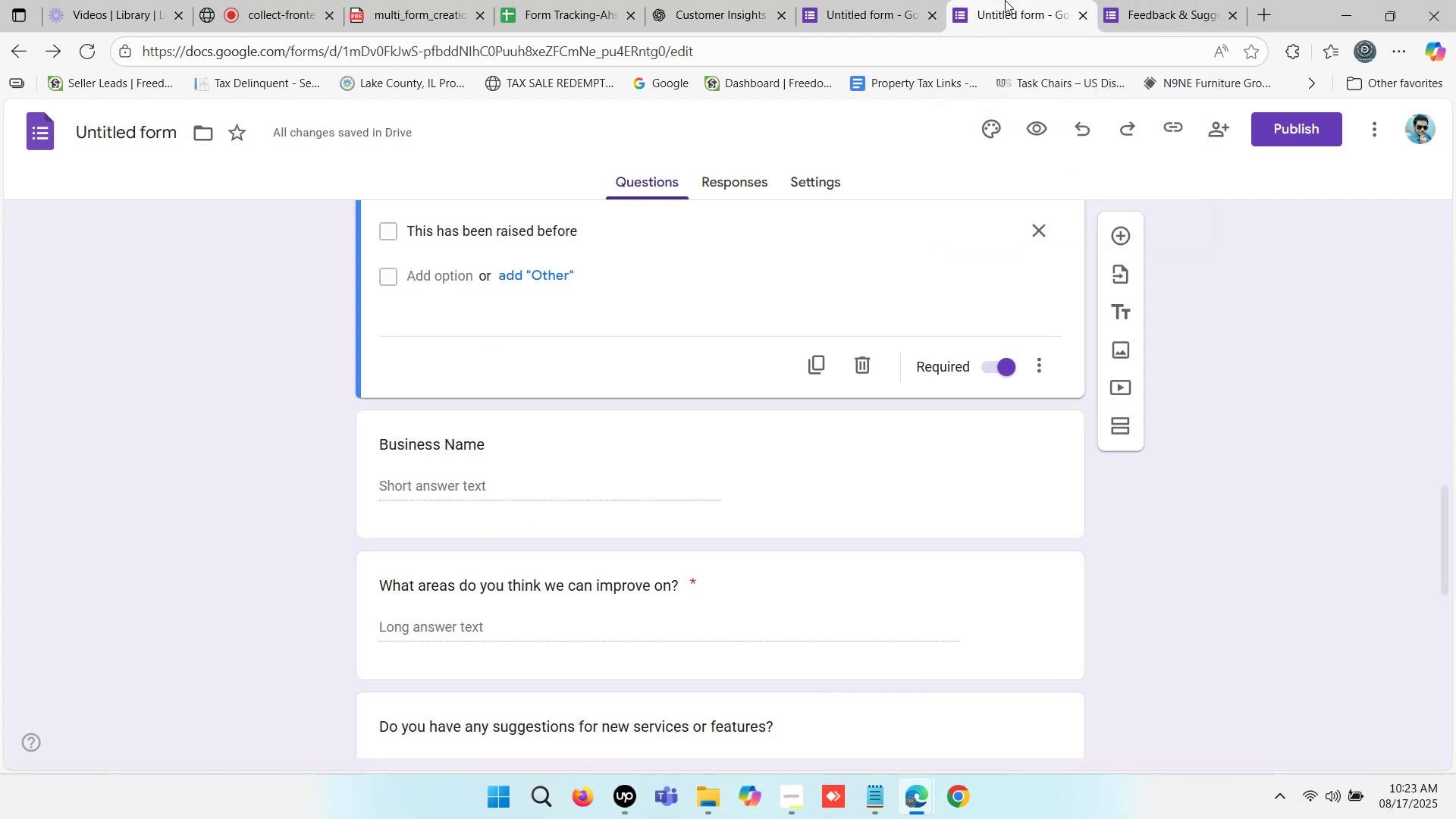 
triple_click([1005, 0])
 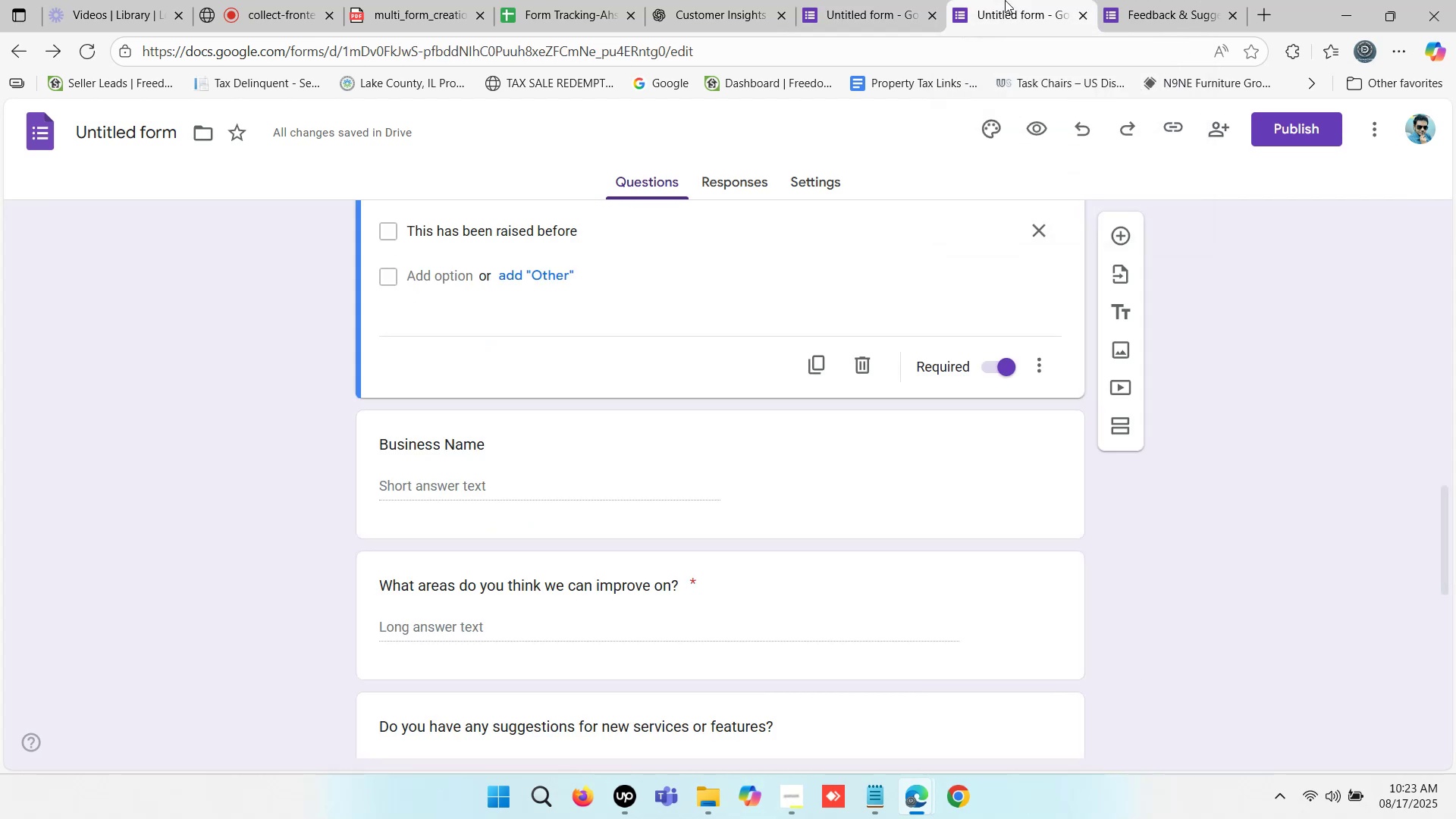 
triple_click([1005, 0])
 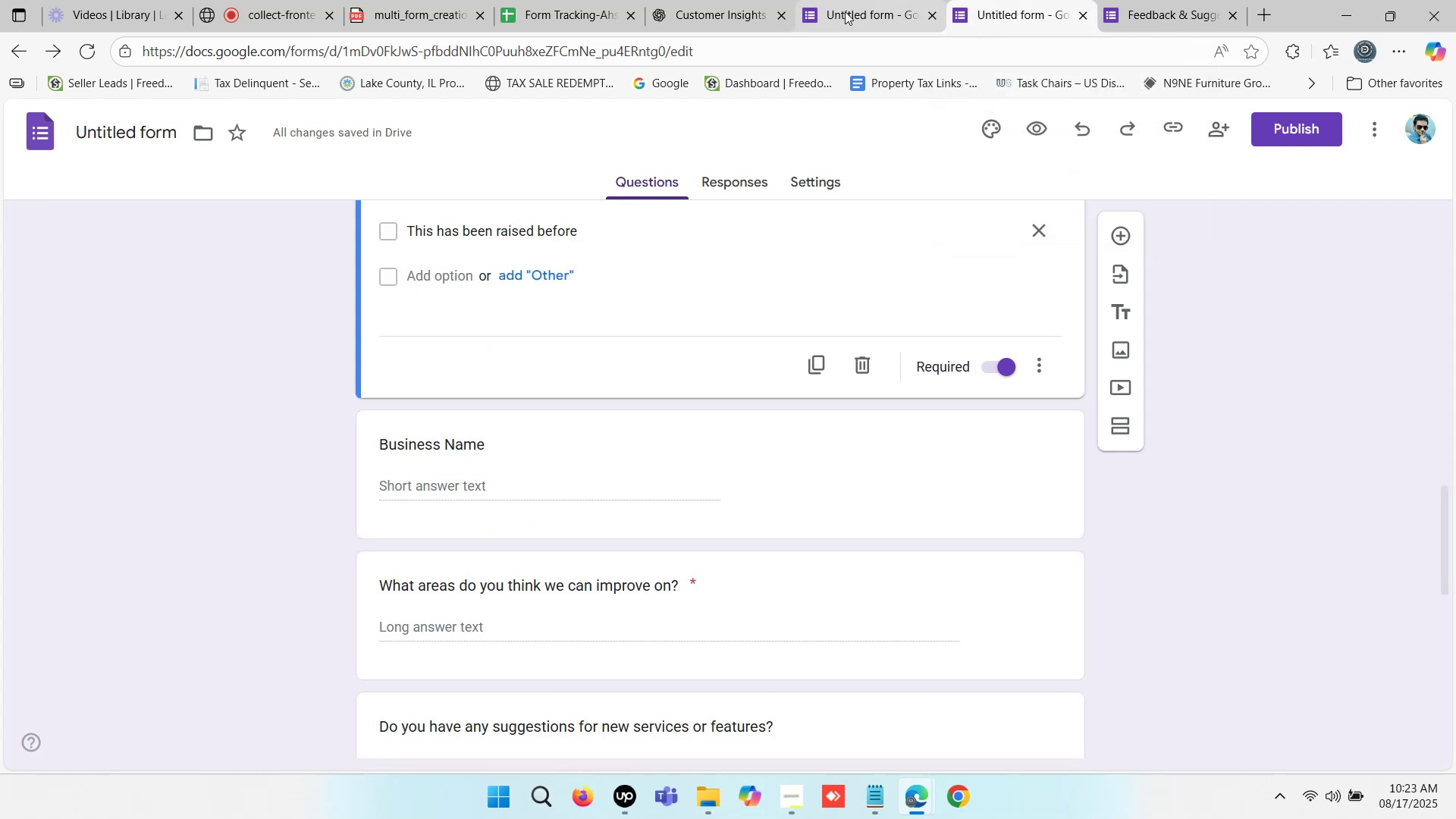 
double_click([845, 11])
 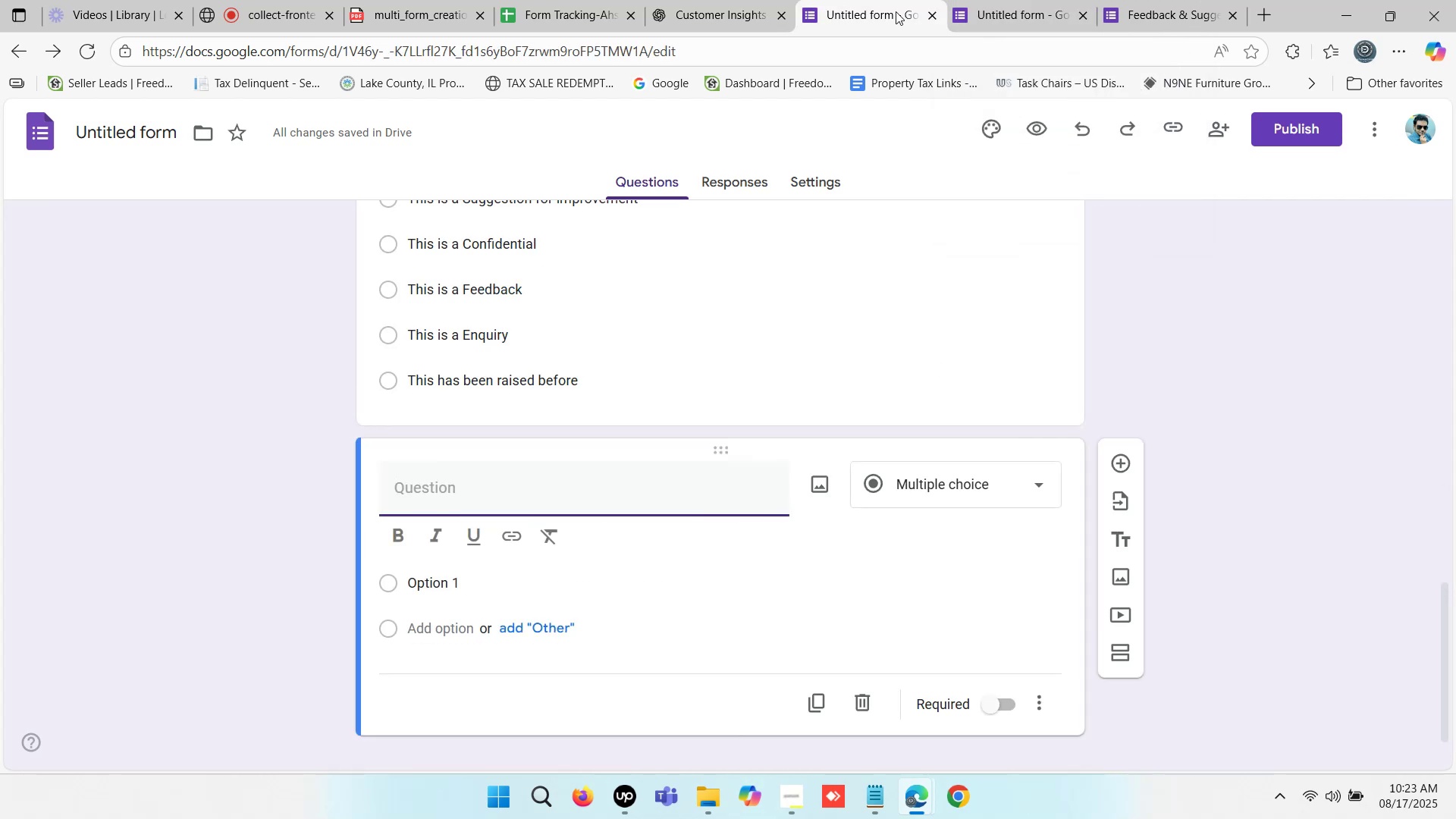 
double_click([996, 0])
 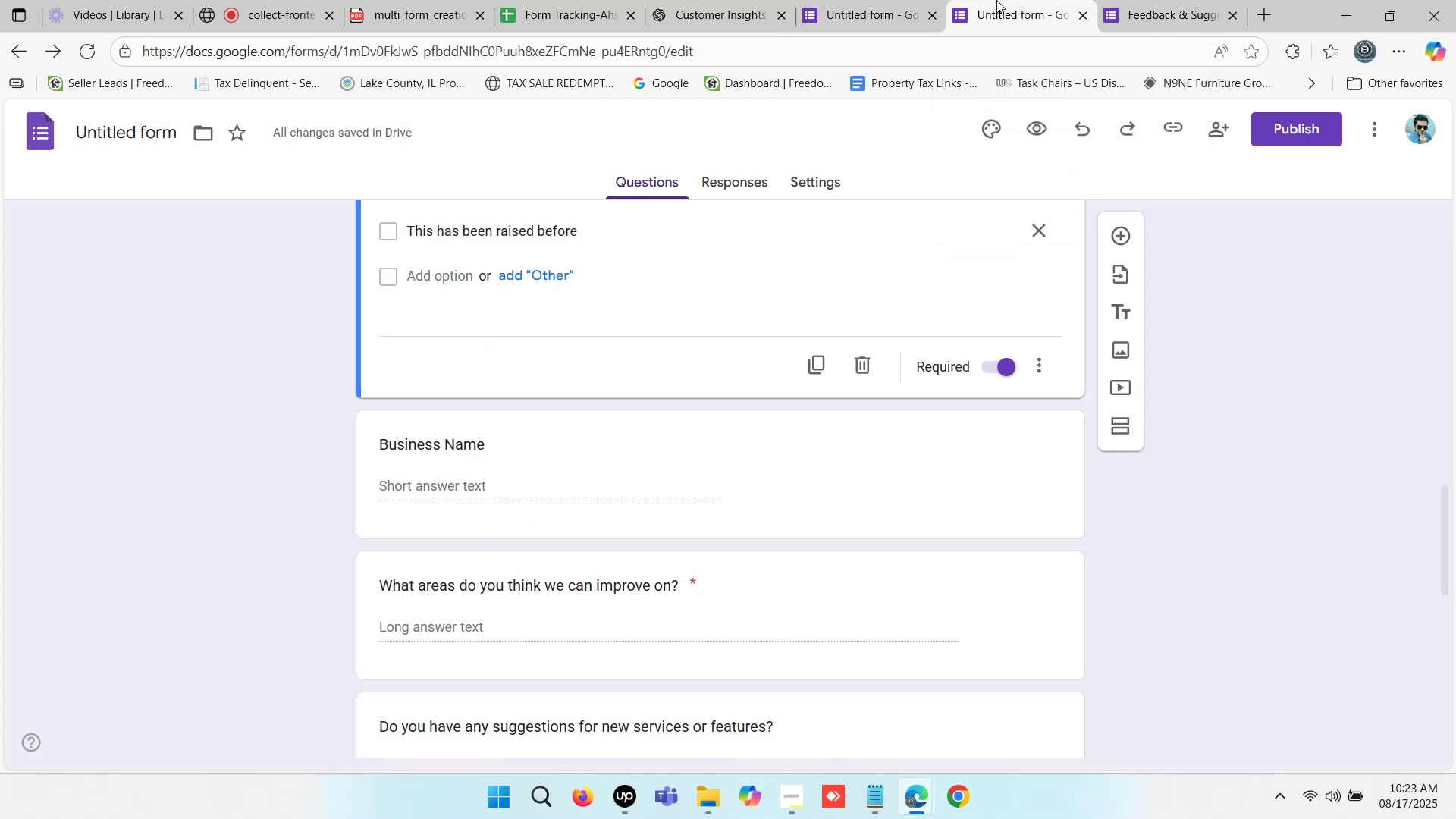 
triple_click([996, 0])
 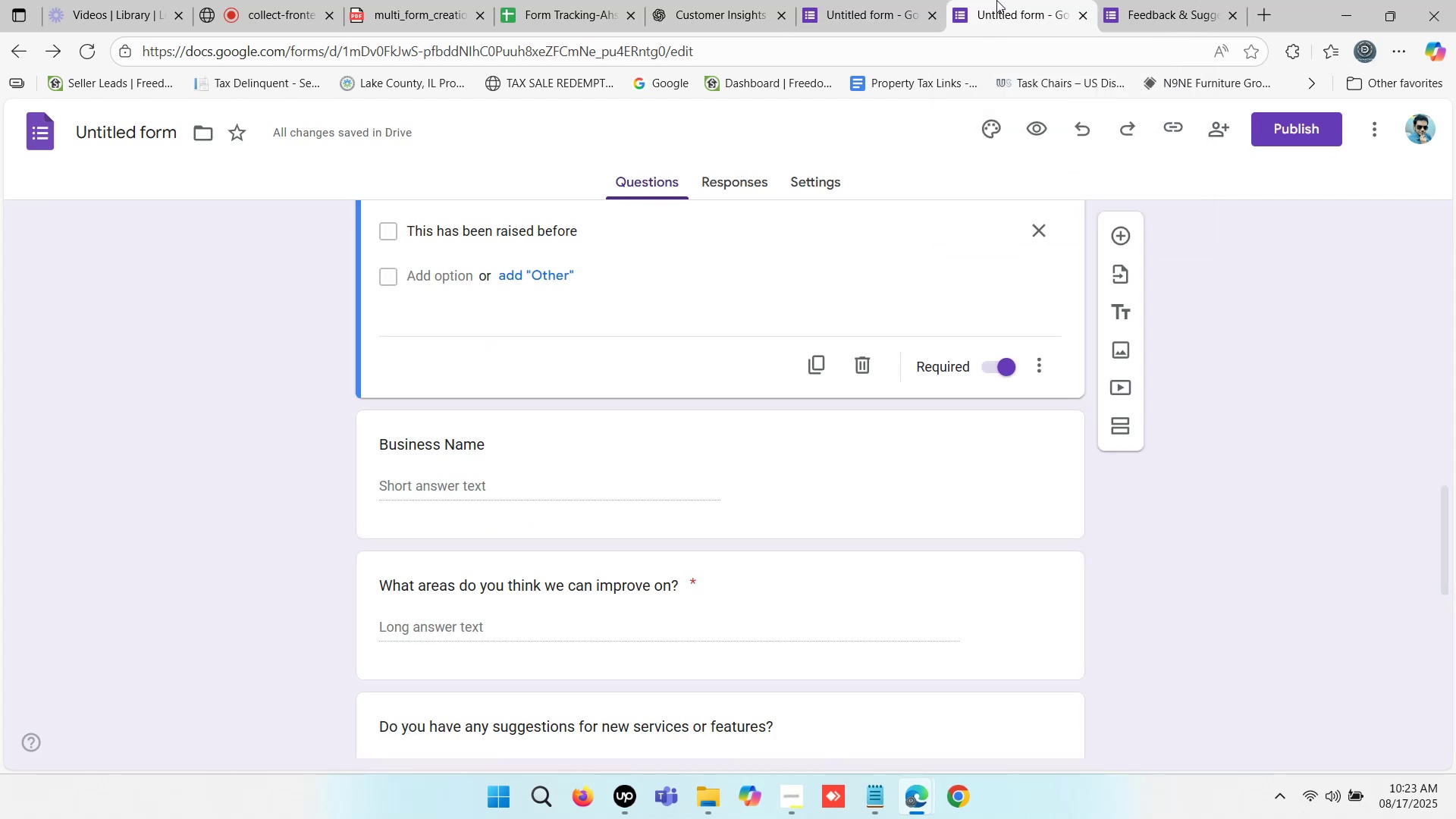 
triple_click([996, 0])
 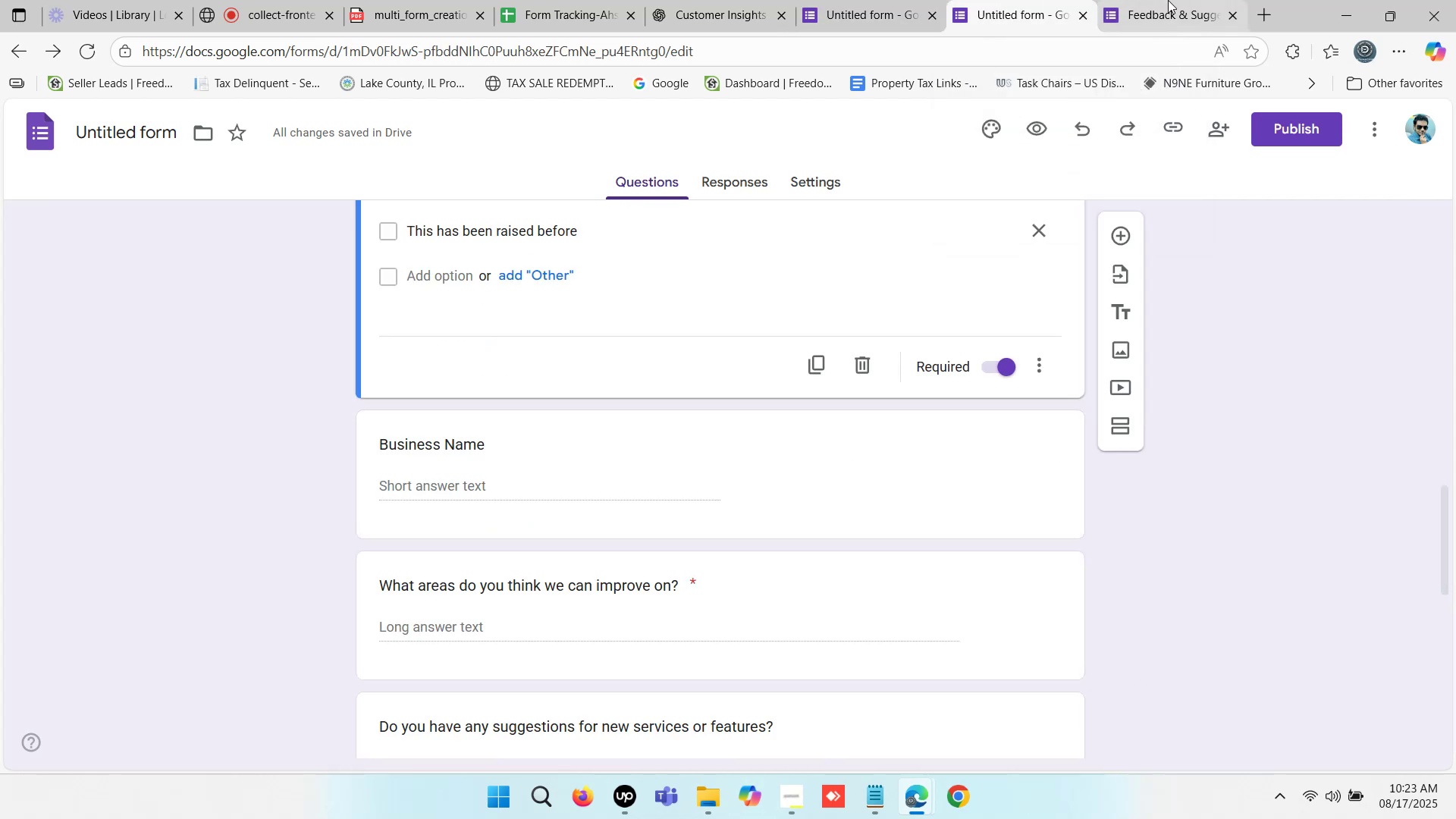 
double_click([1168, 0])
 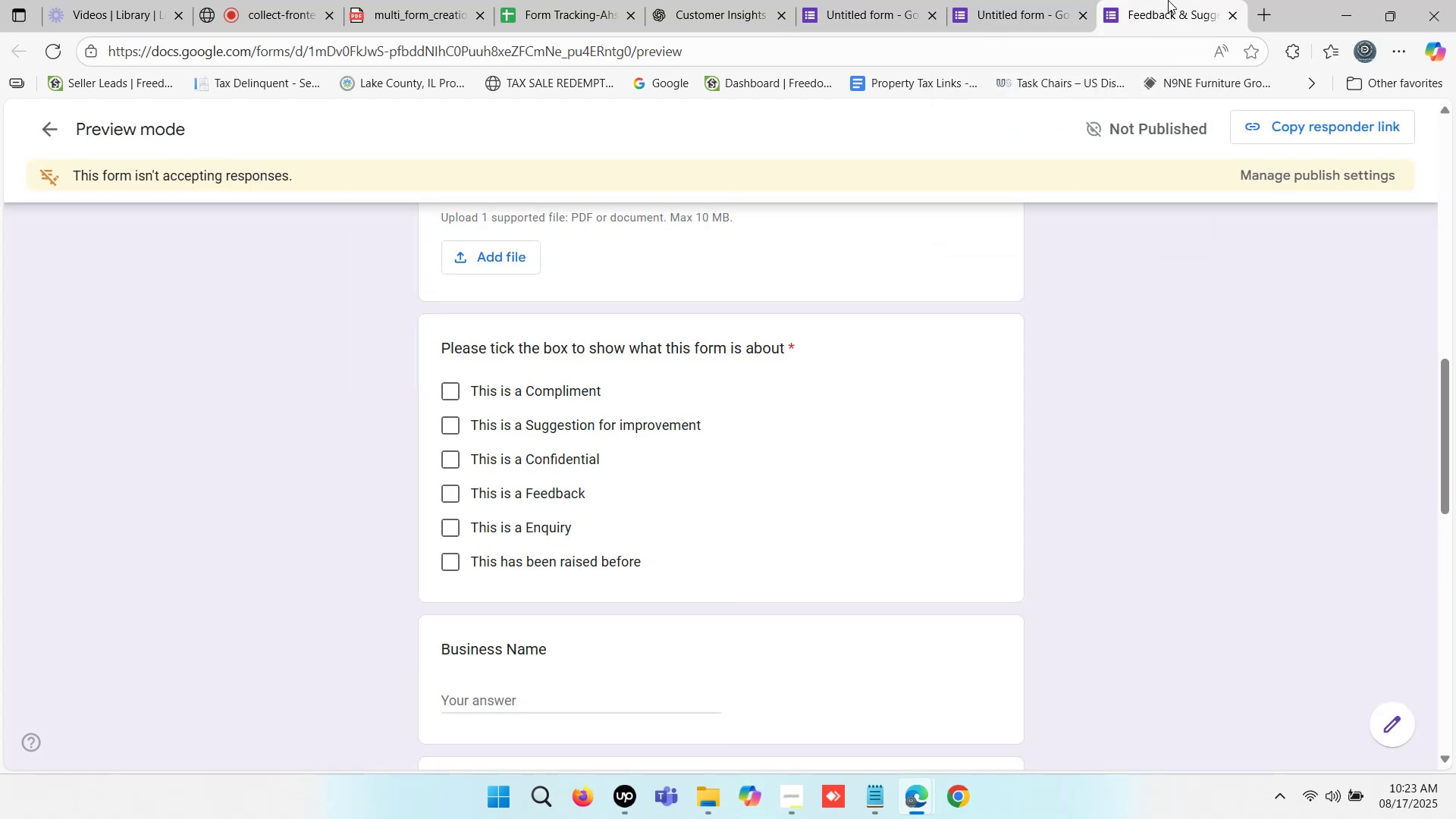 
triple_click([1168, 0])
 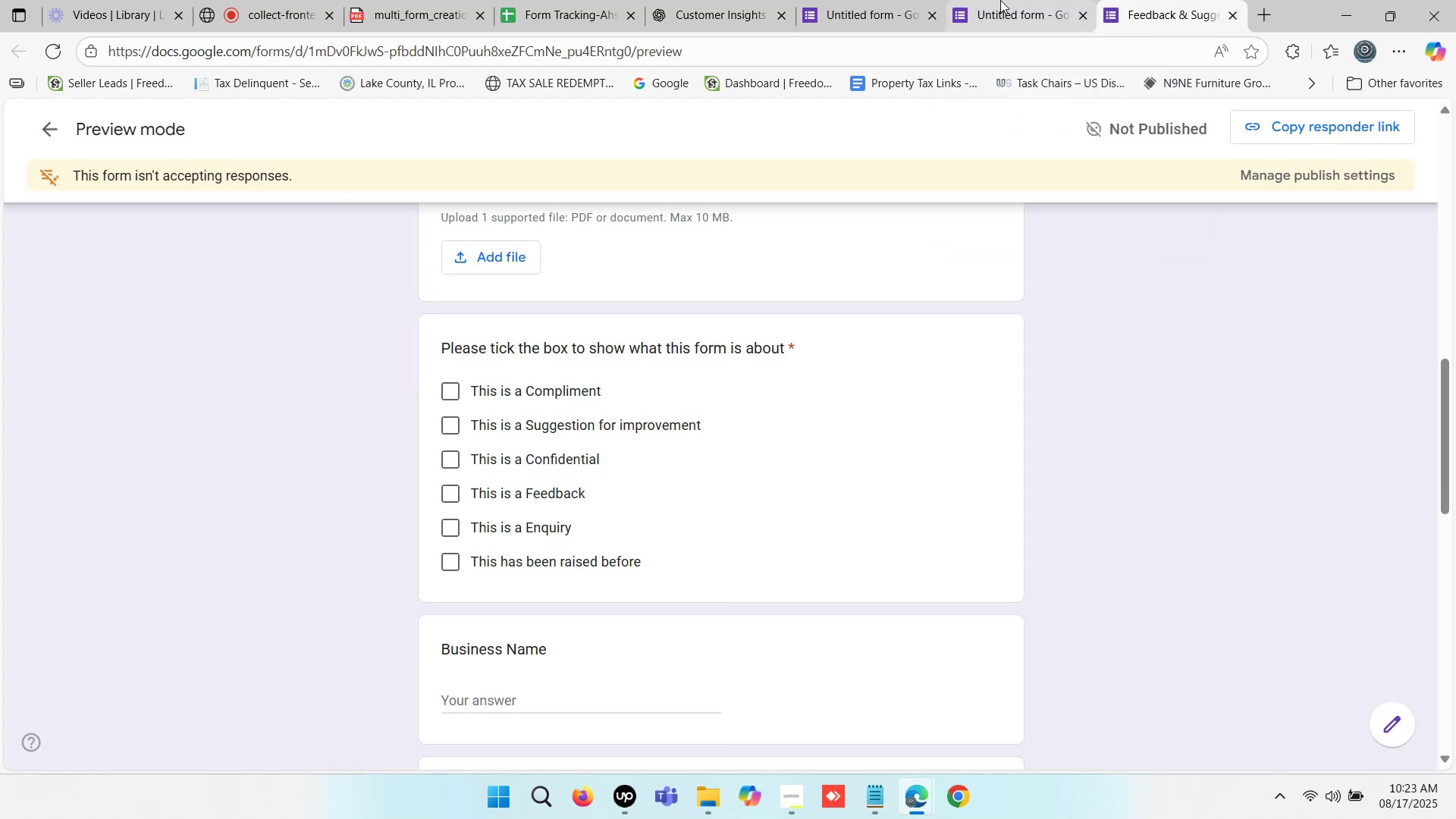 
double_click([1000, 0])
 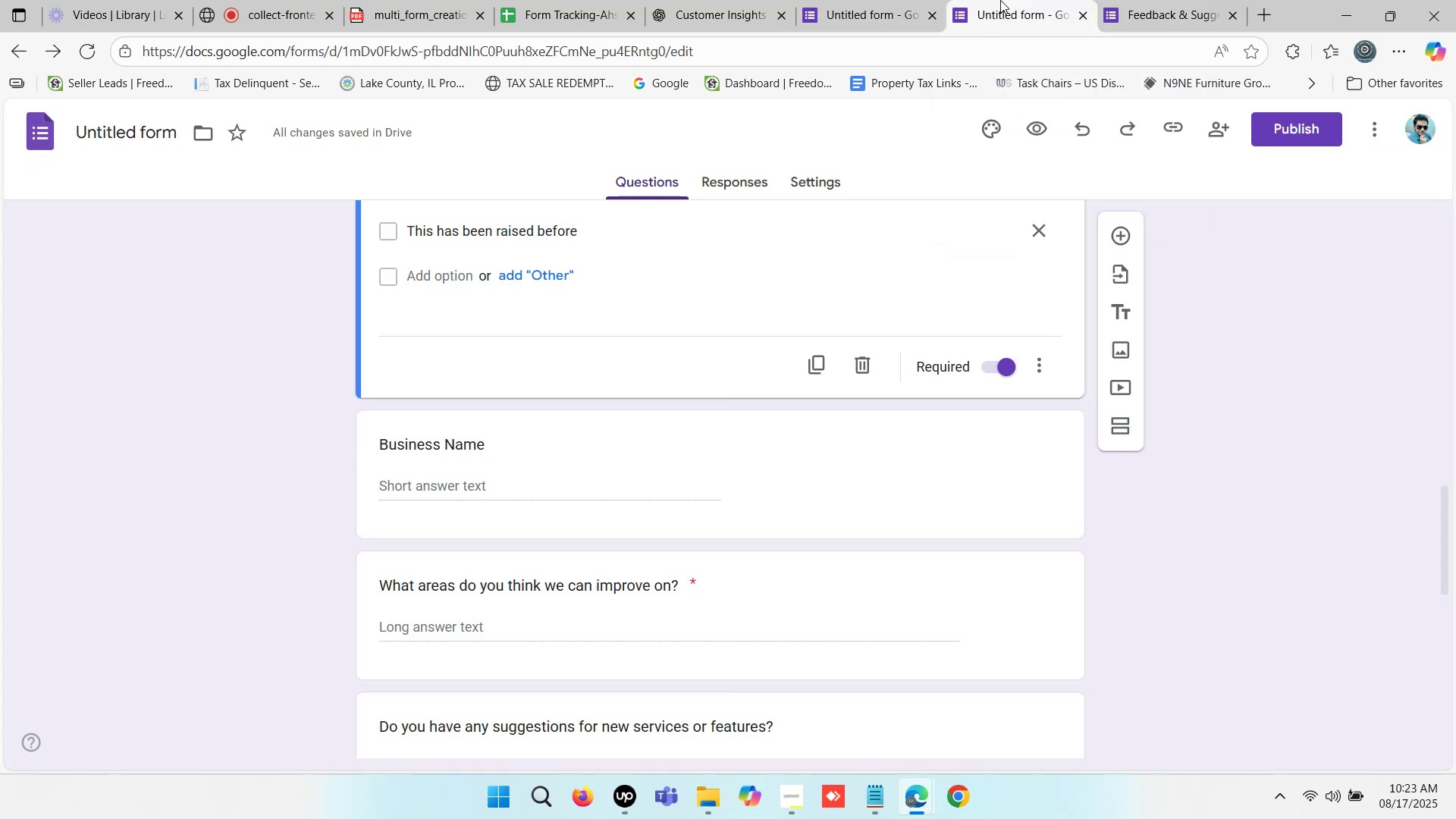 
triple_click([1000, 0])
 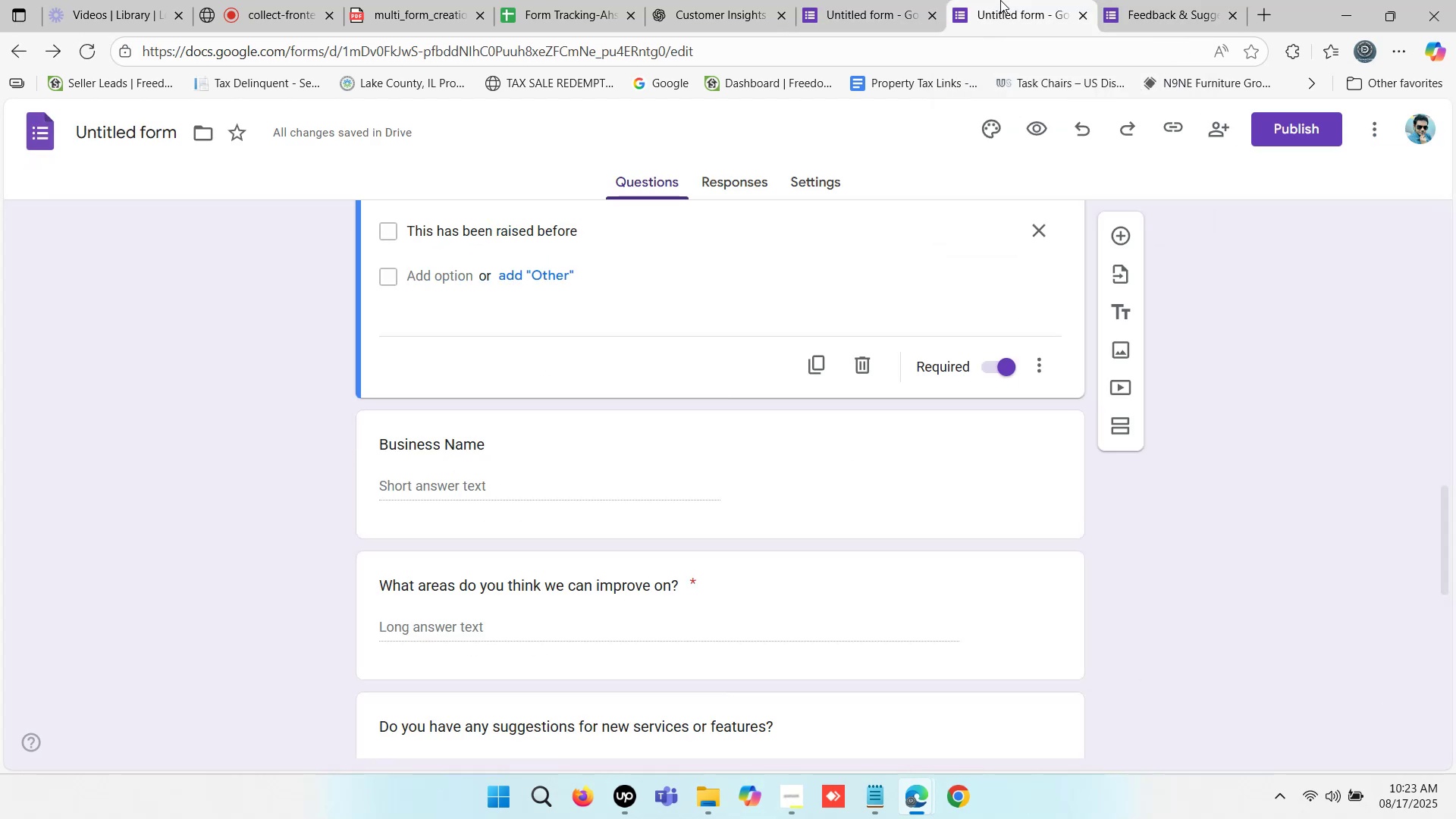 
triple_click([1000, 0])
 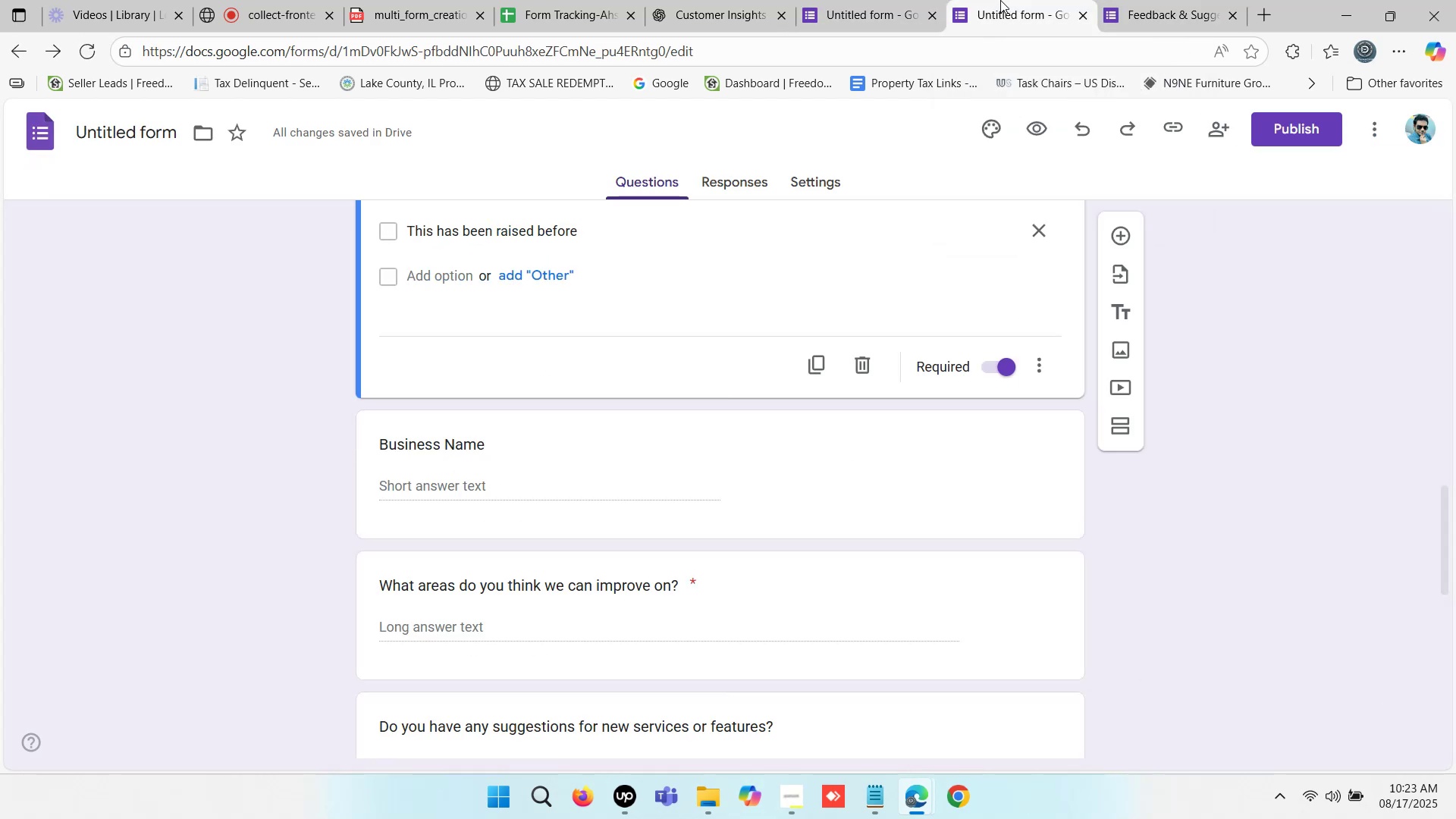 
triple_click([1000, 0])
 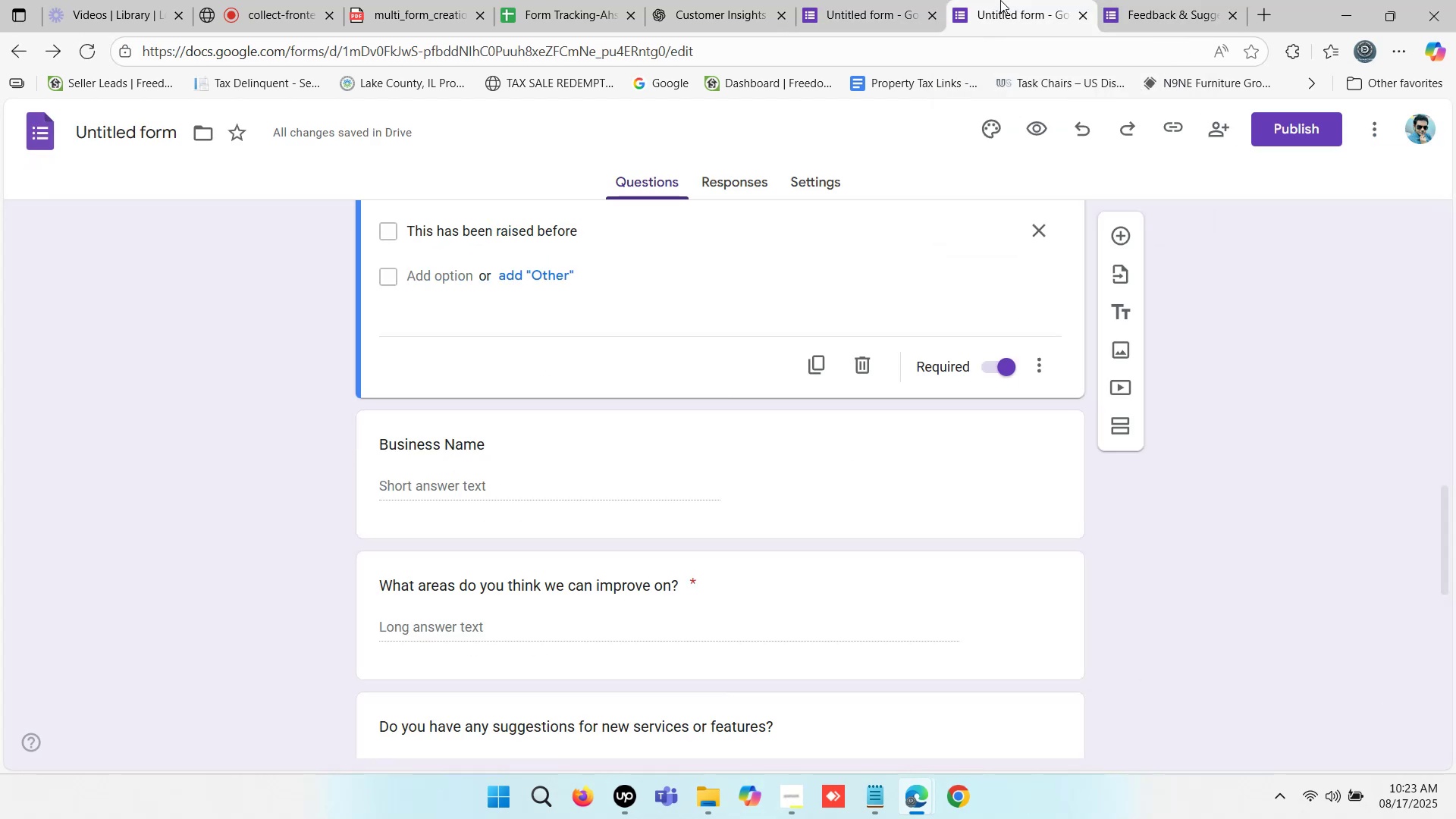 
triple_click([1000, 0])
 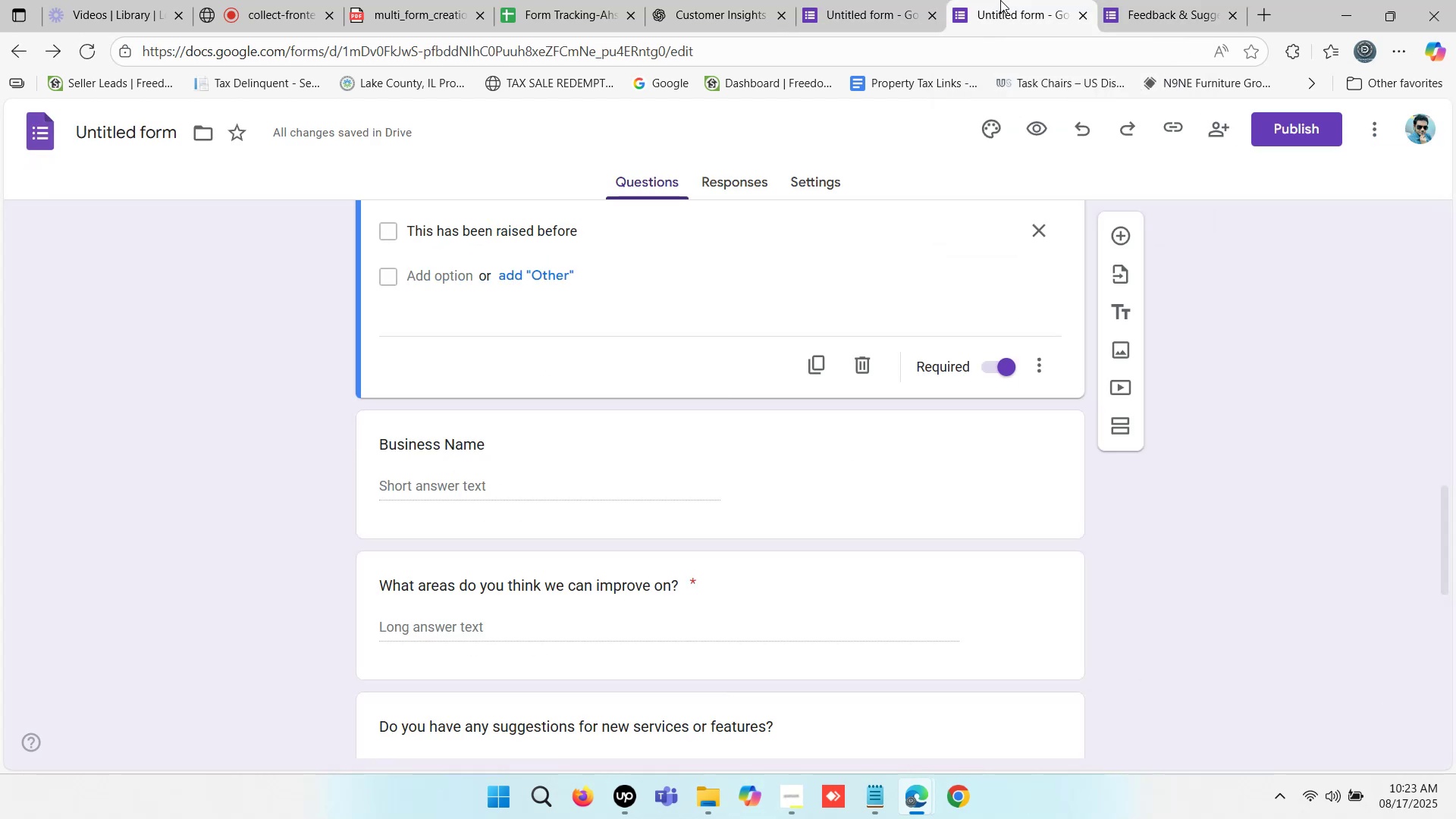 
triple_click([1000, 0])
 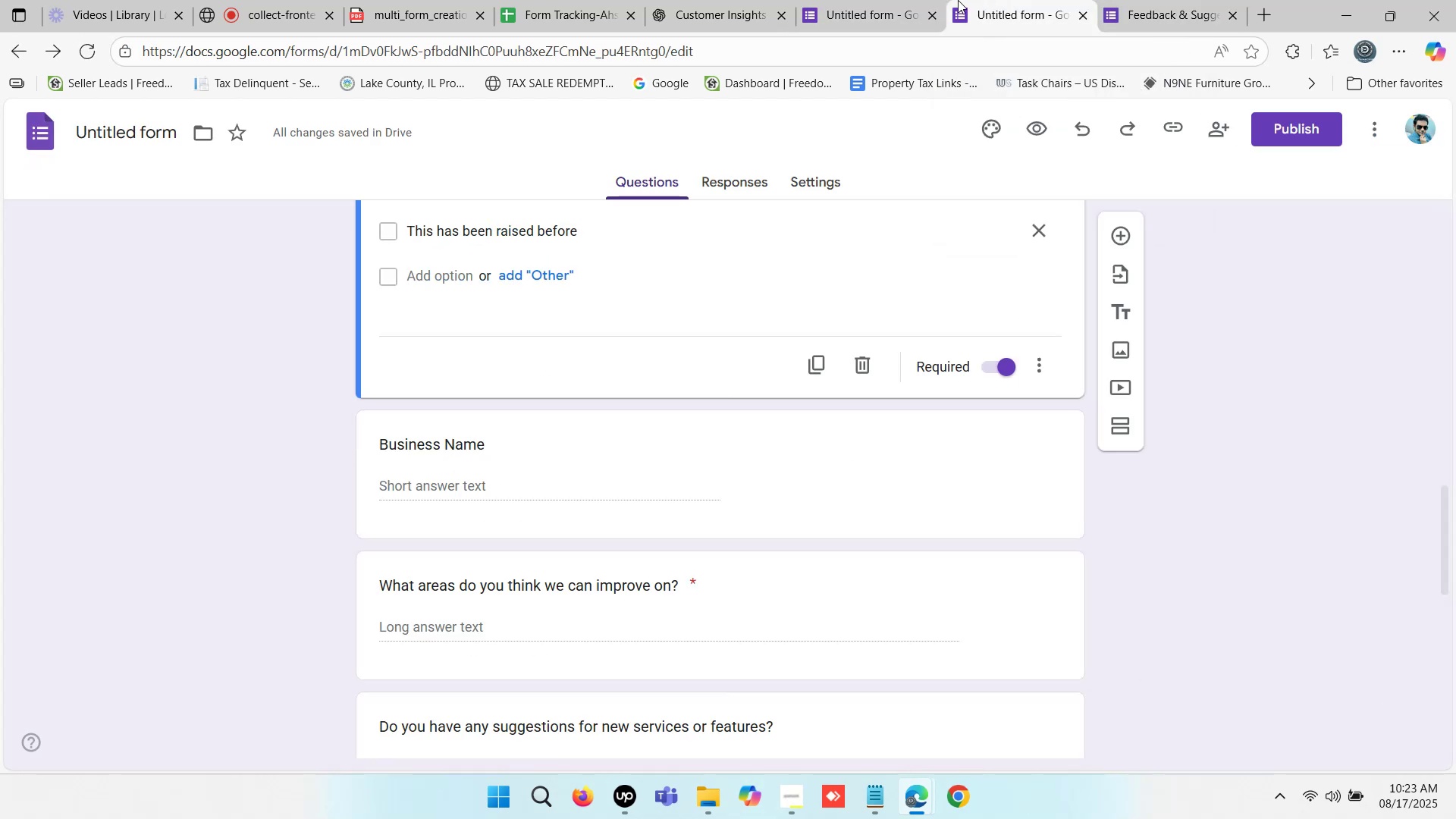 
left_click([849, 0])
 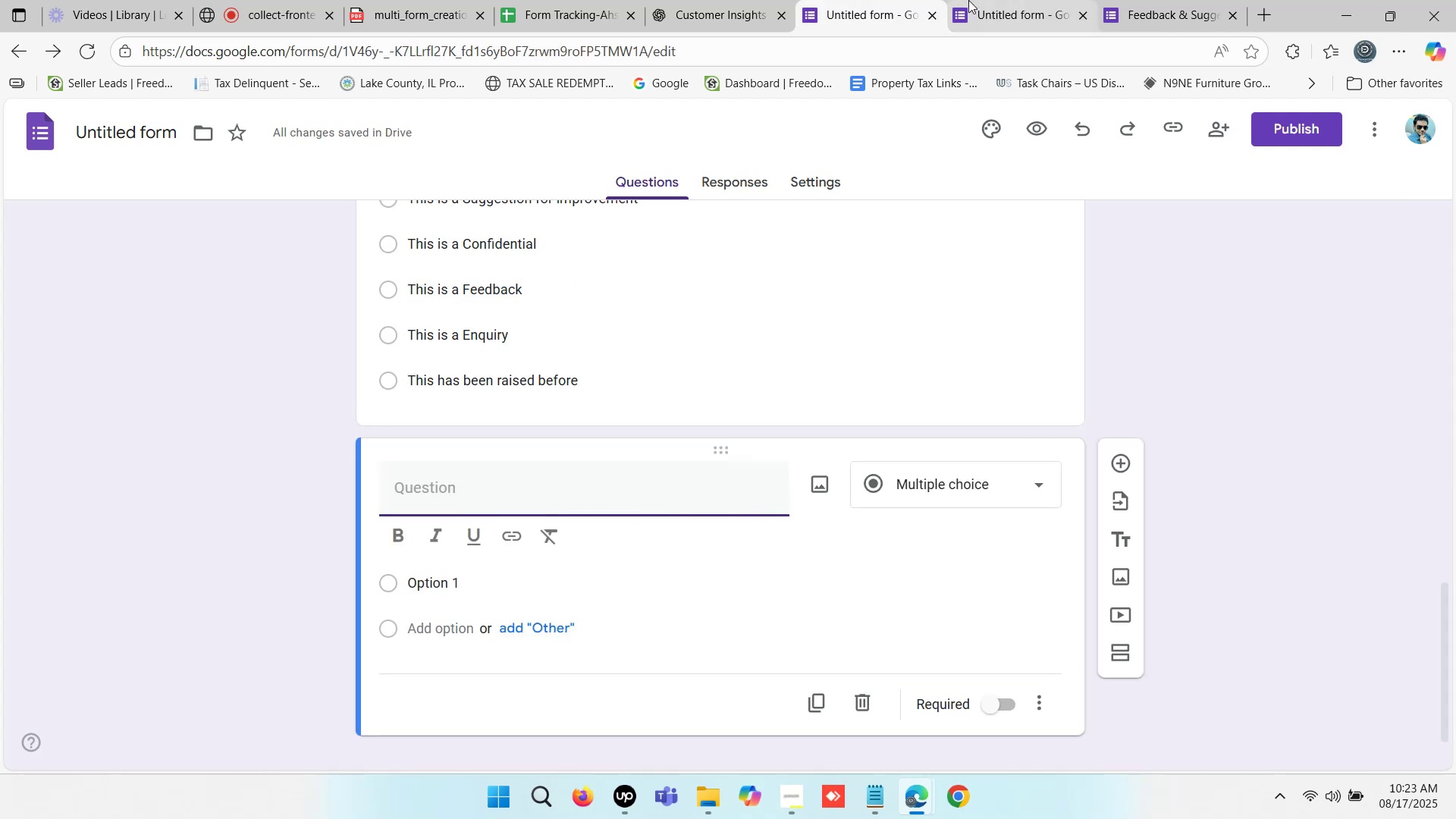 
left_click([974, 0])
 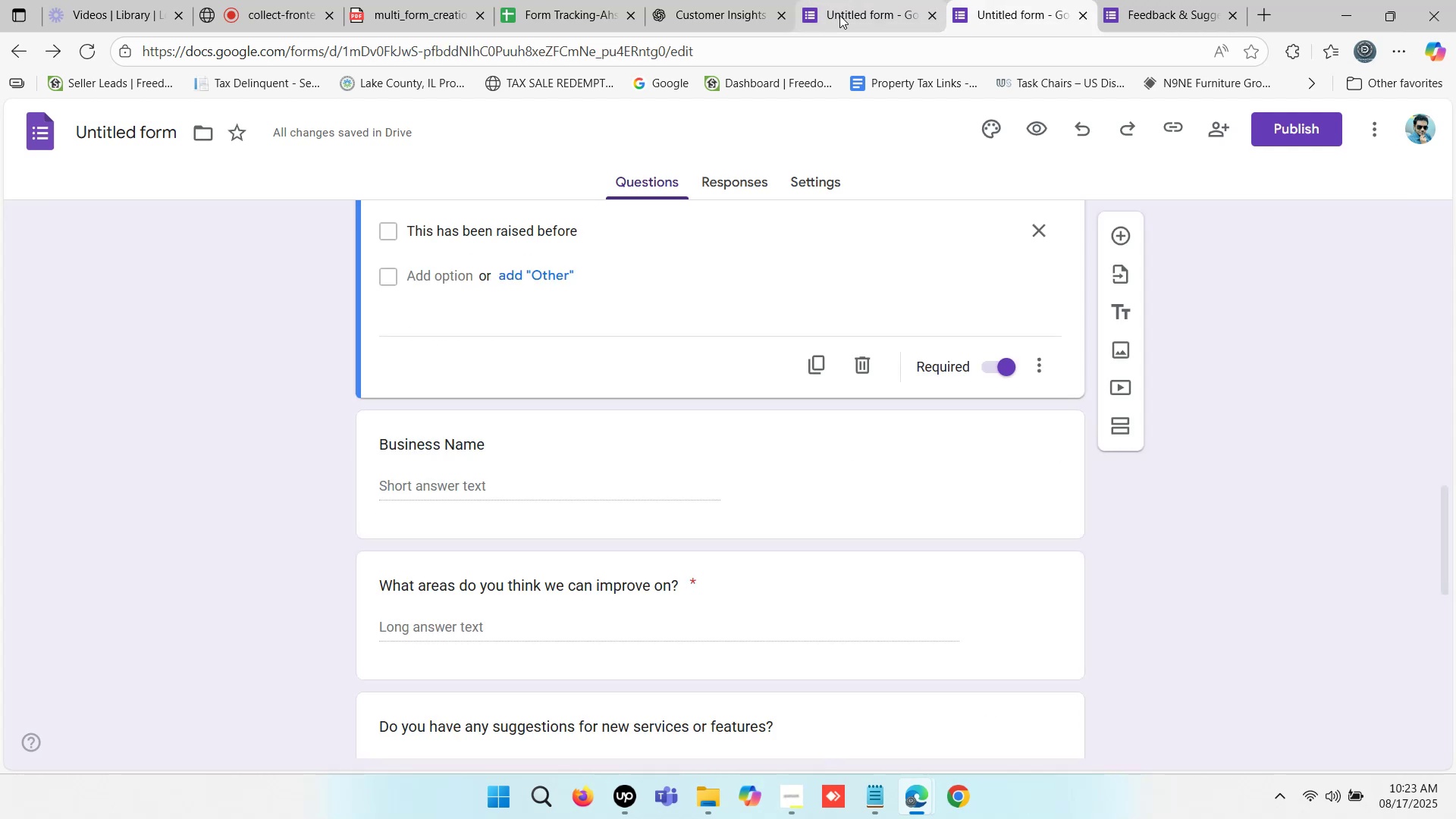 
left_click([847, 10])
 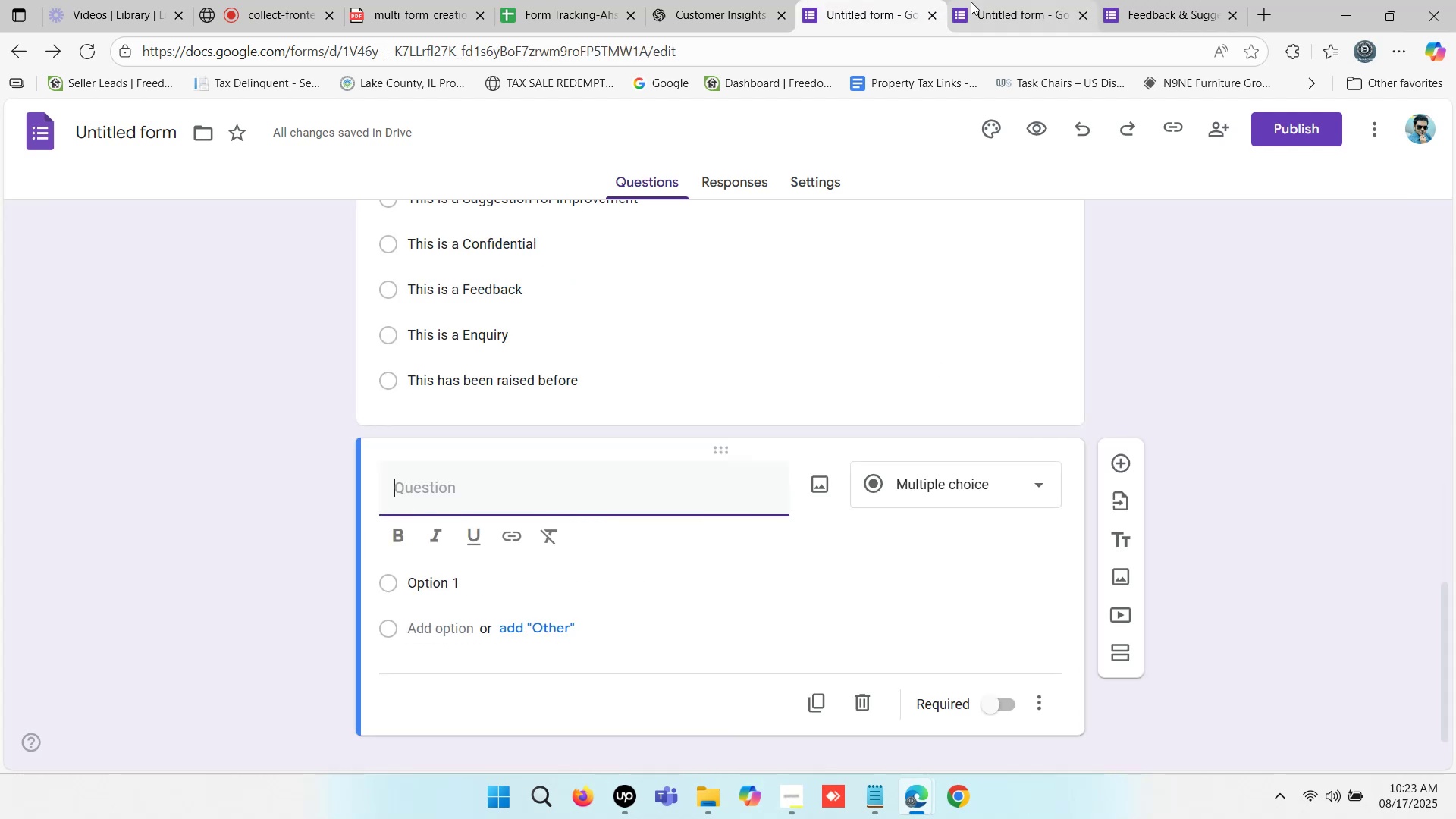 
left_click([1006, 0])
 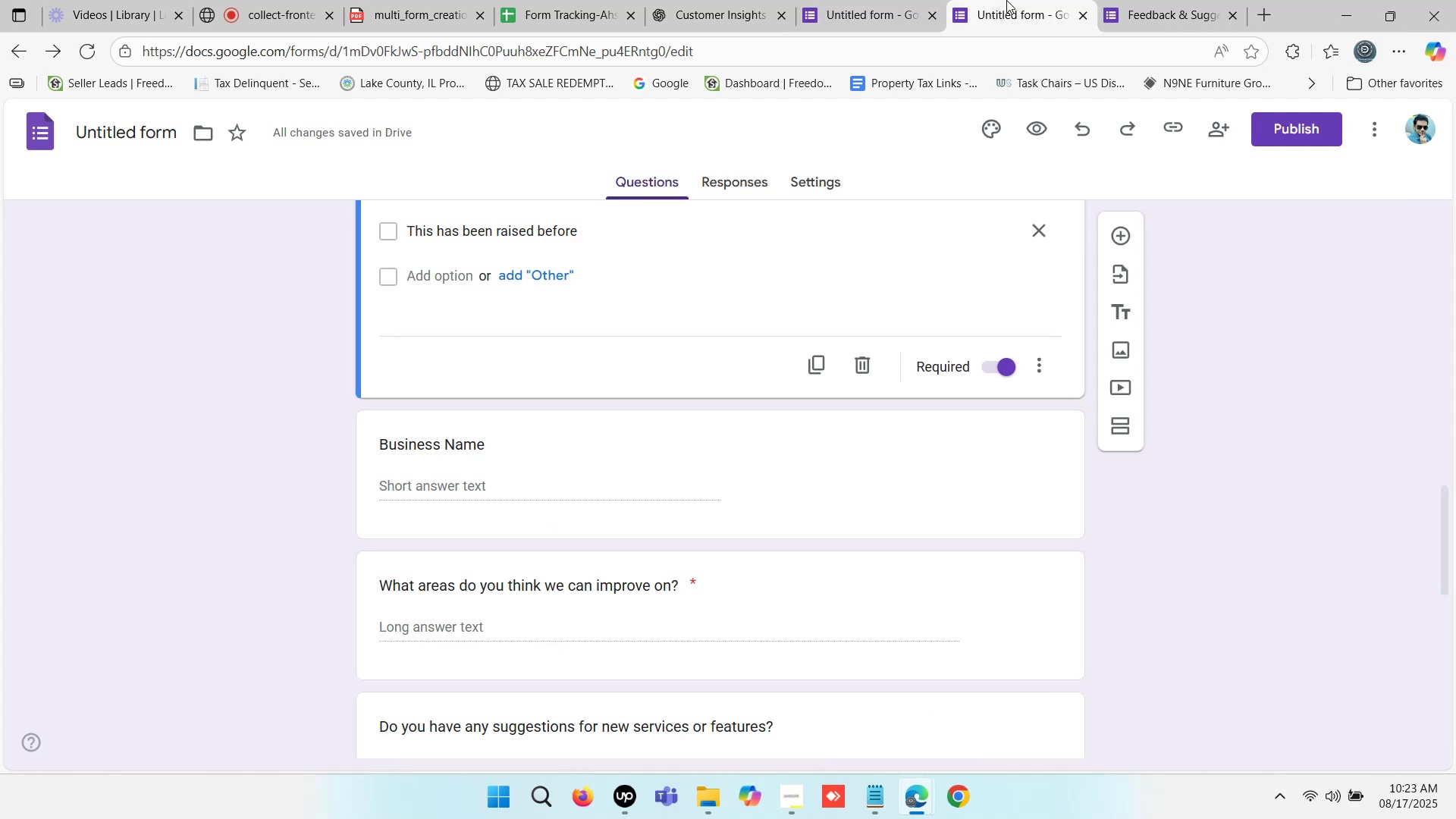 
wait(6.55)
 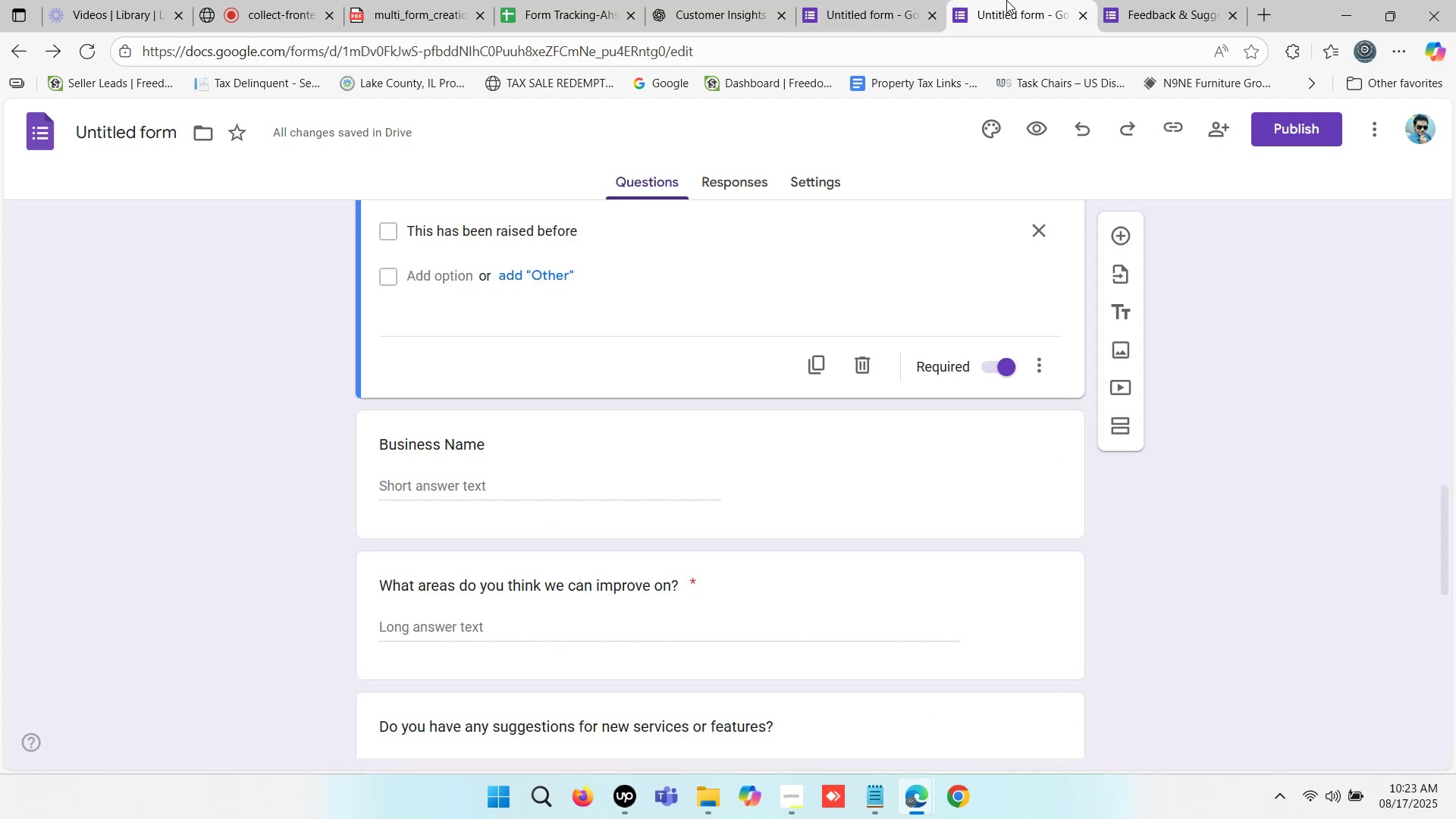 
double_click([829, 0])
 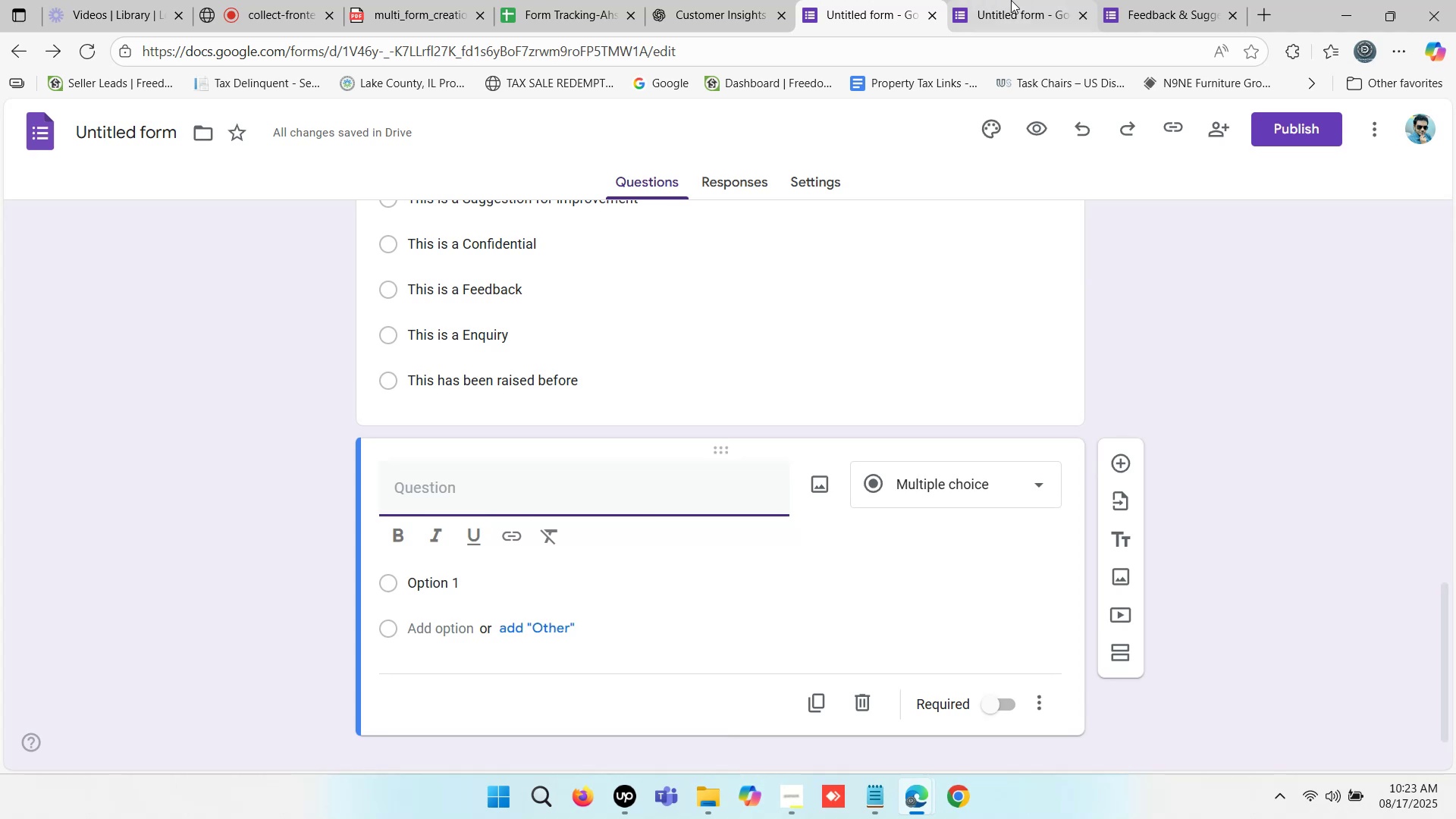 
double_click([1011, 0])
 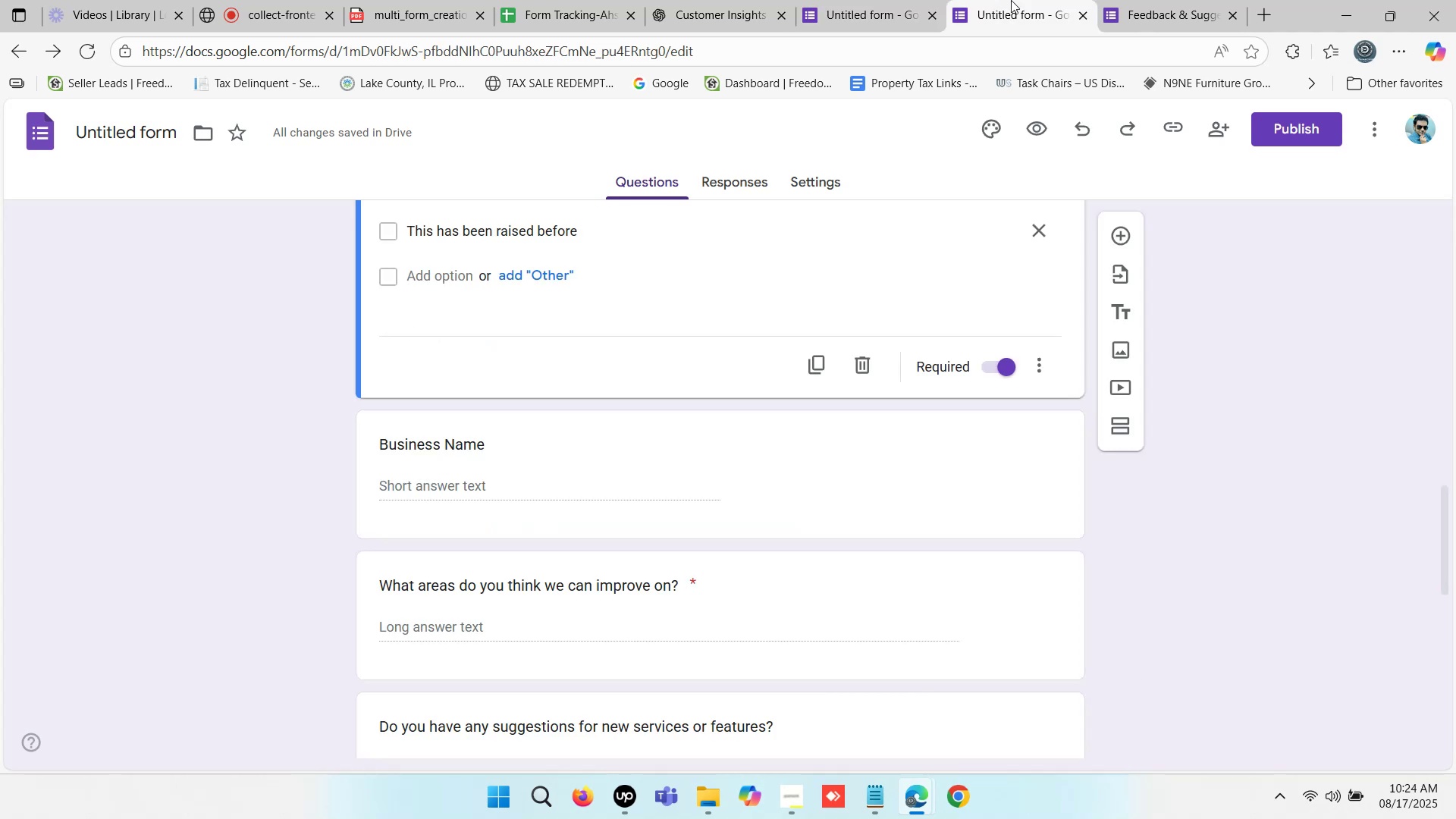 
triple_click([1011, 0])
 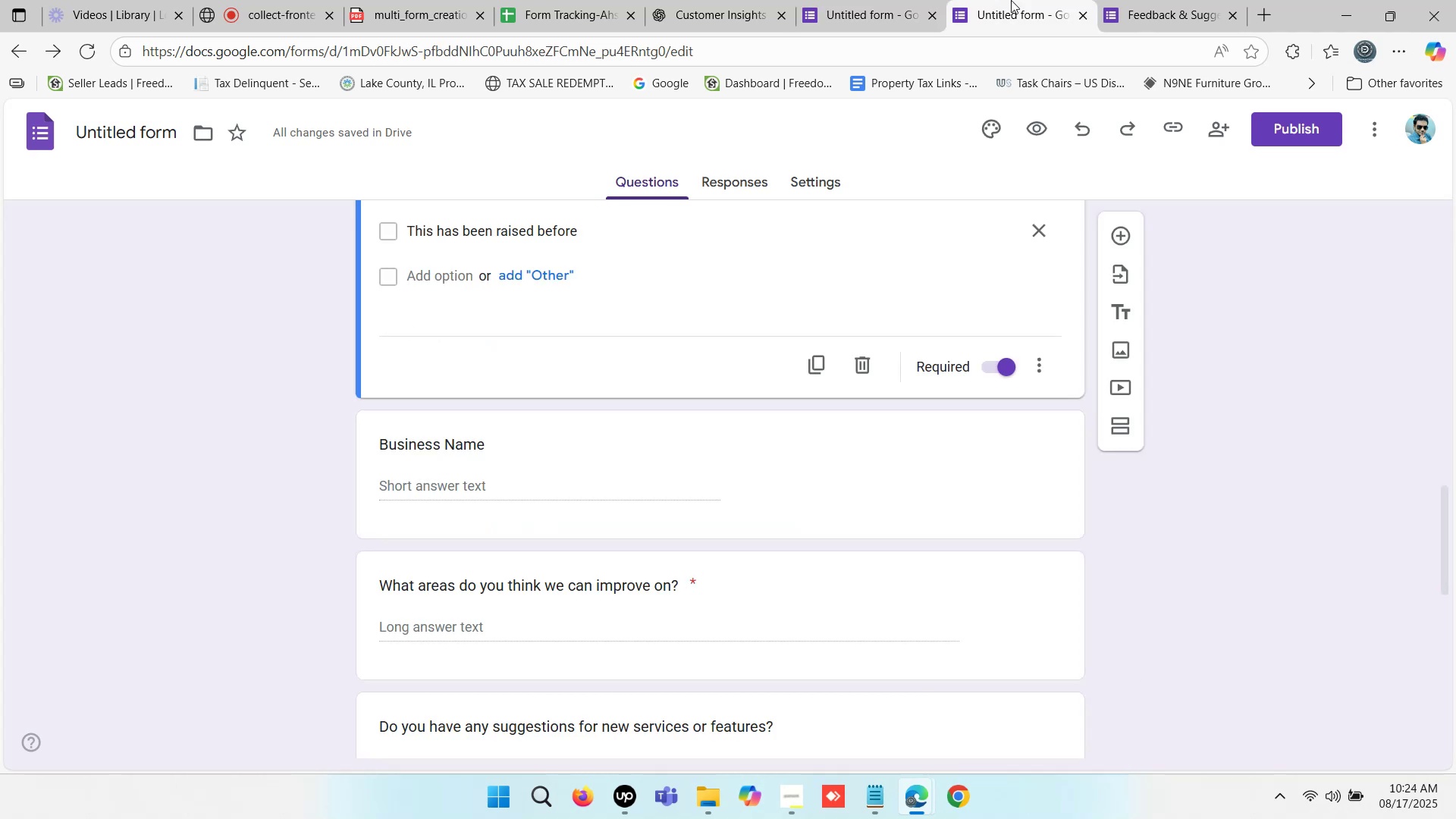 
wait(8.45)
 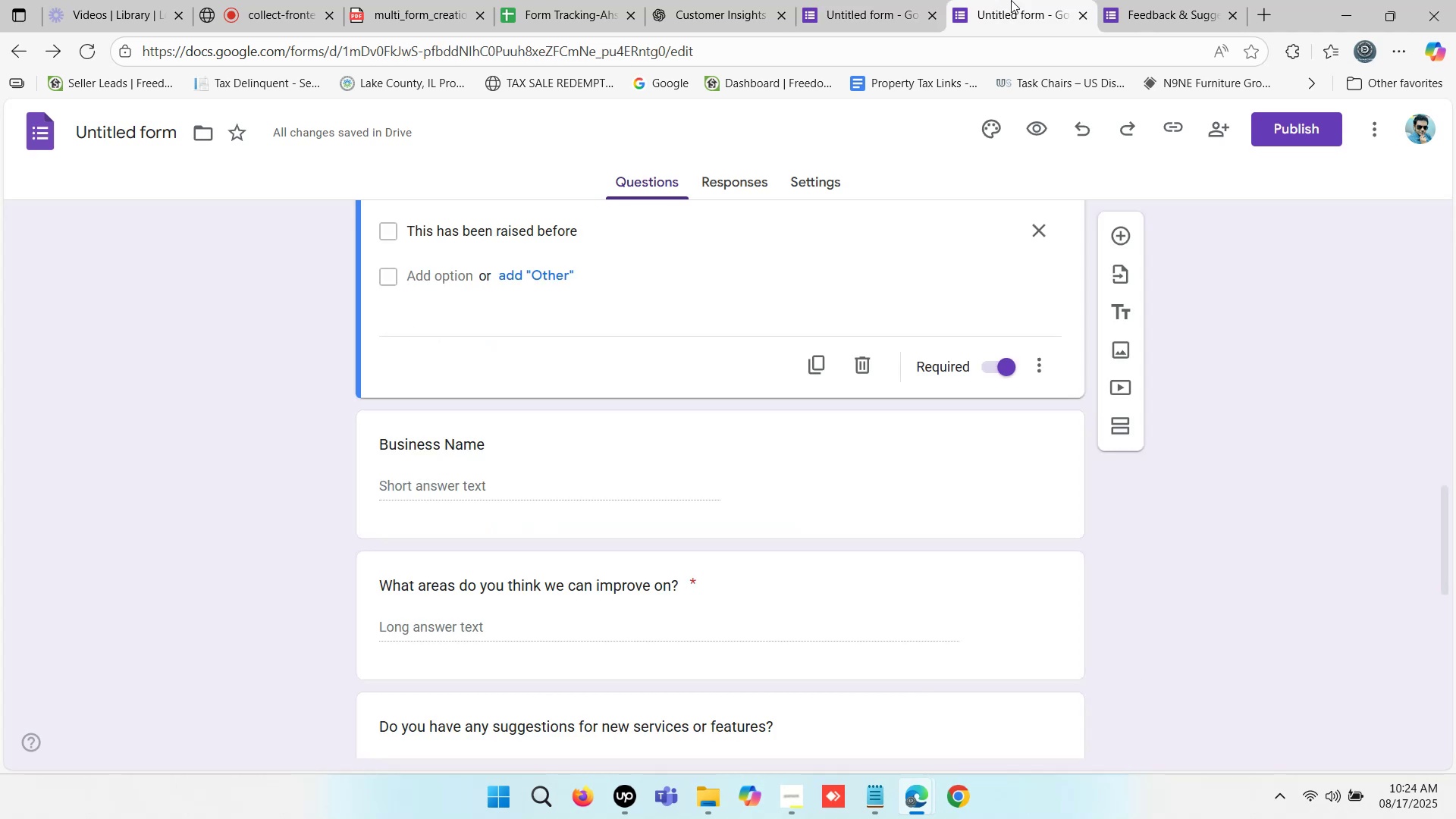 
double_click([857, 0])
 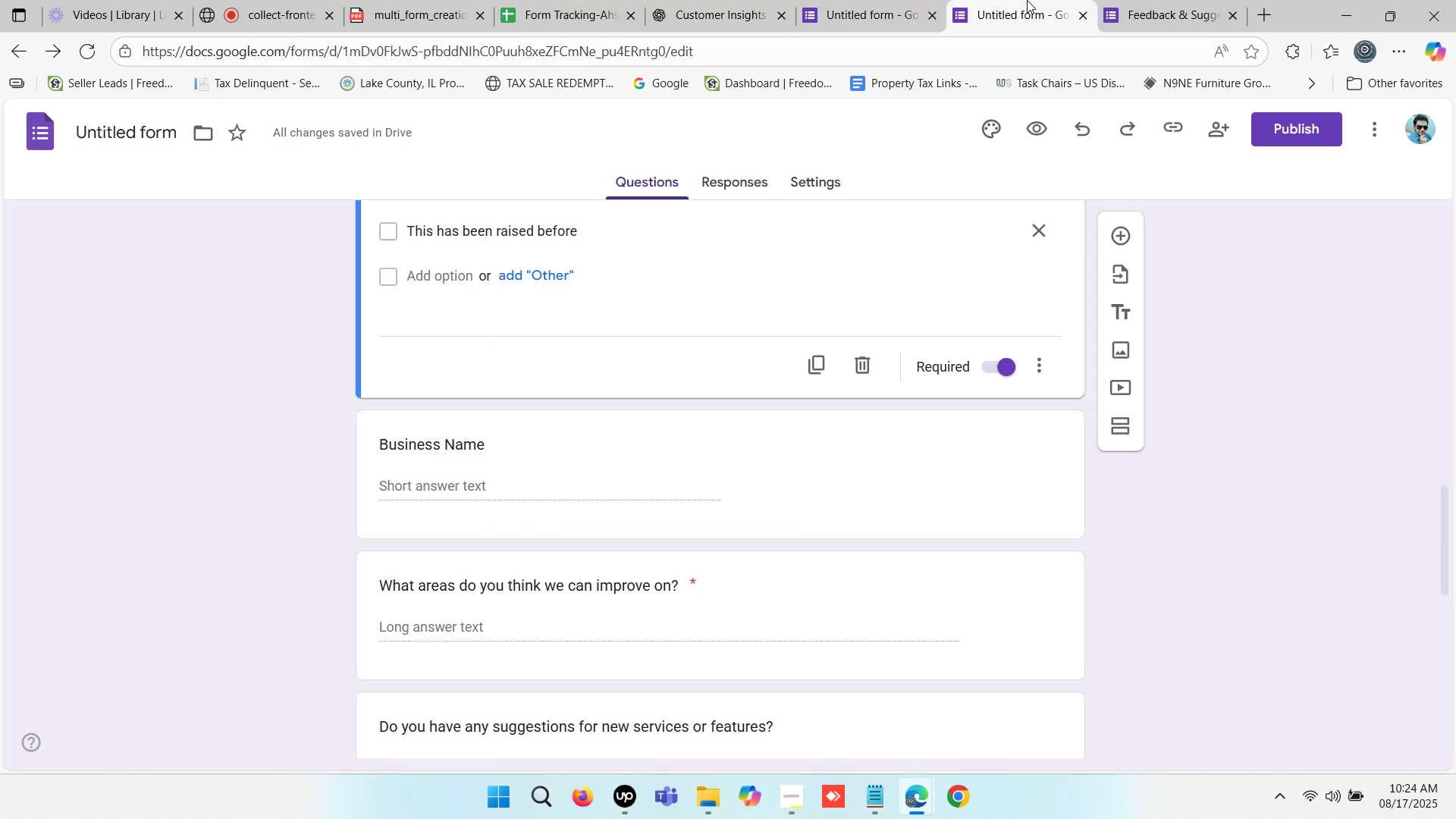 
double_click([1027, 0])
 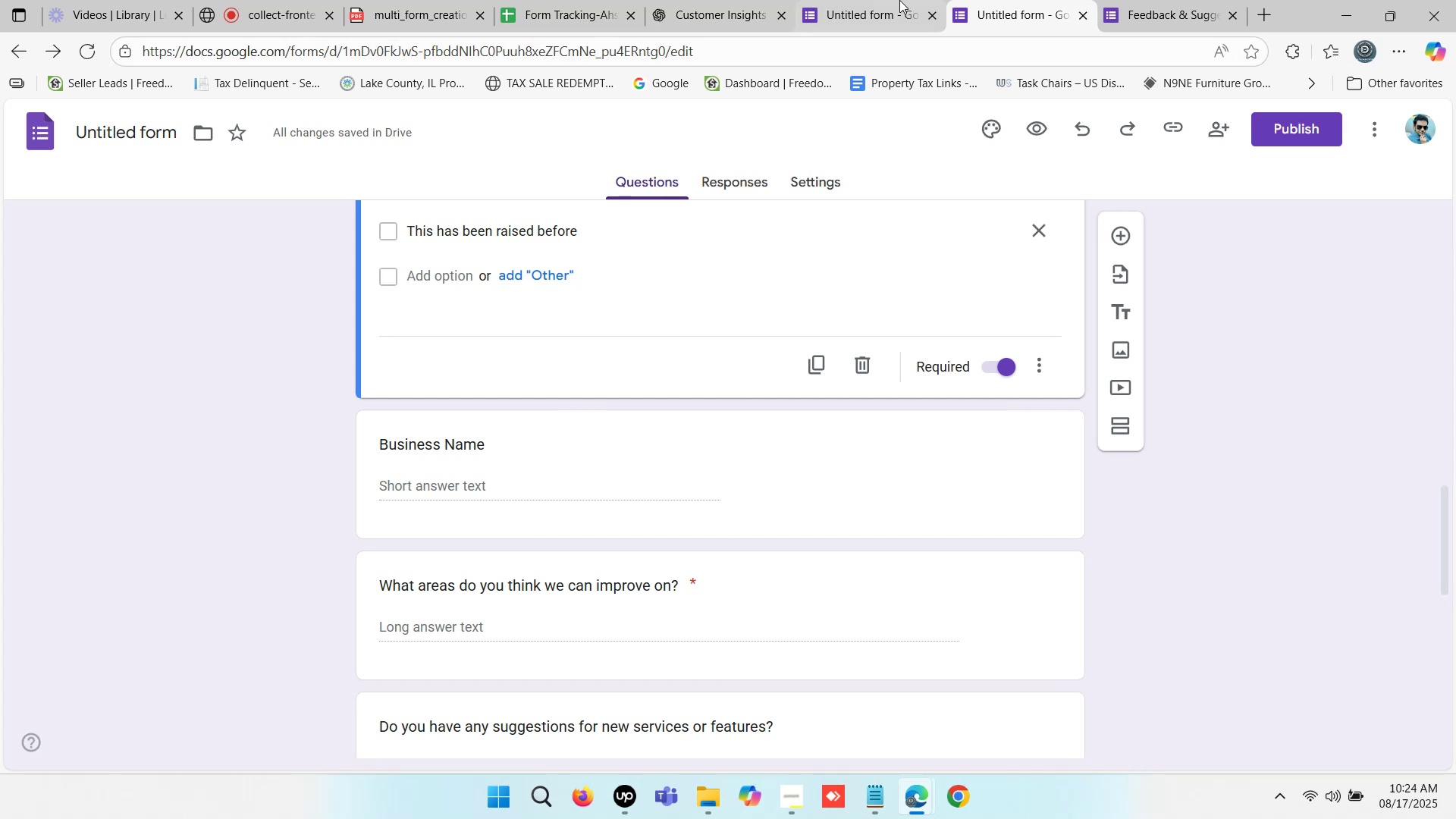 
double_click([892, 0])
 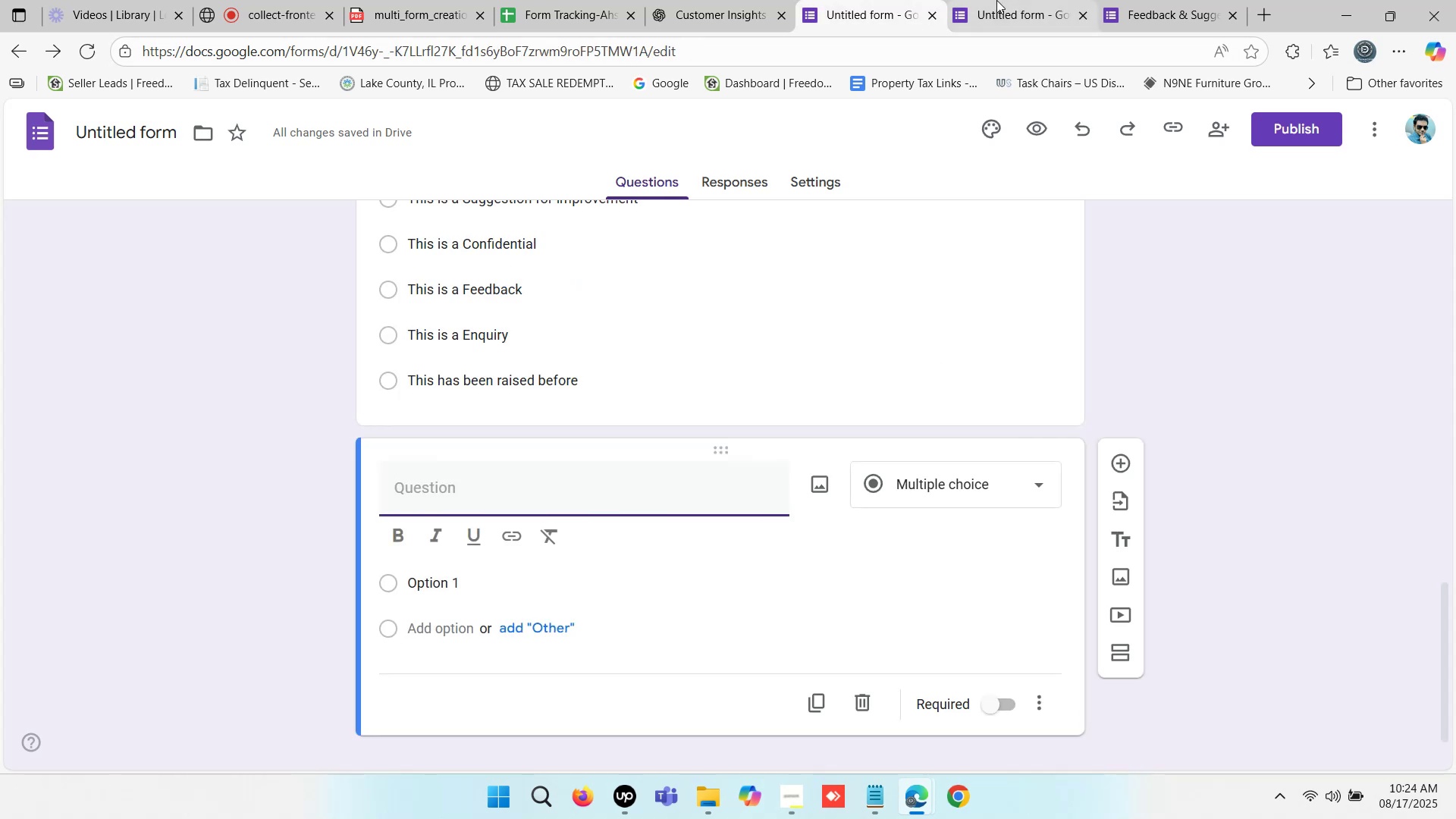 
left_click([996, 0])
 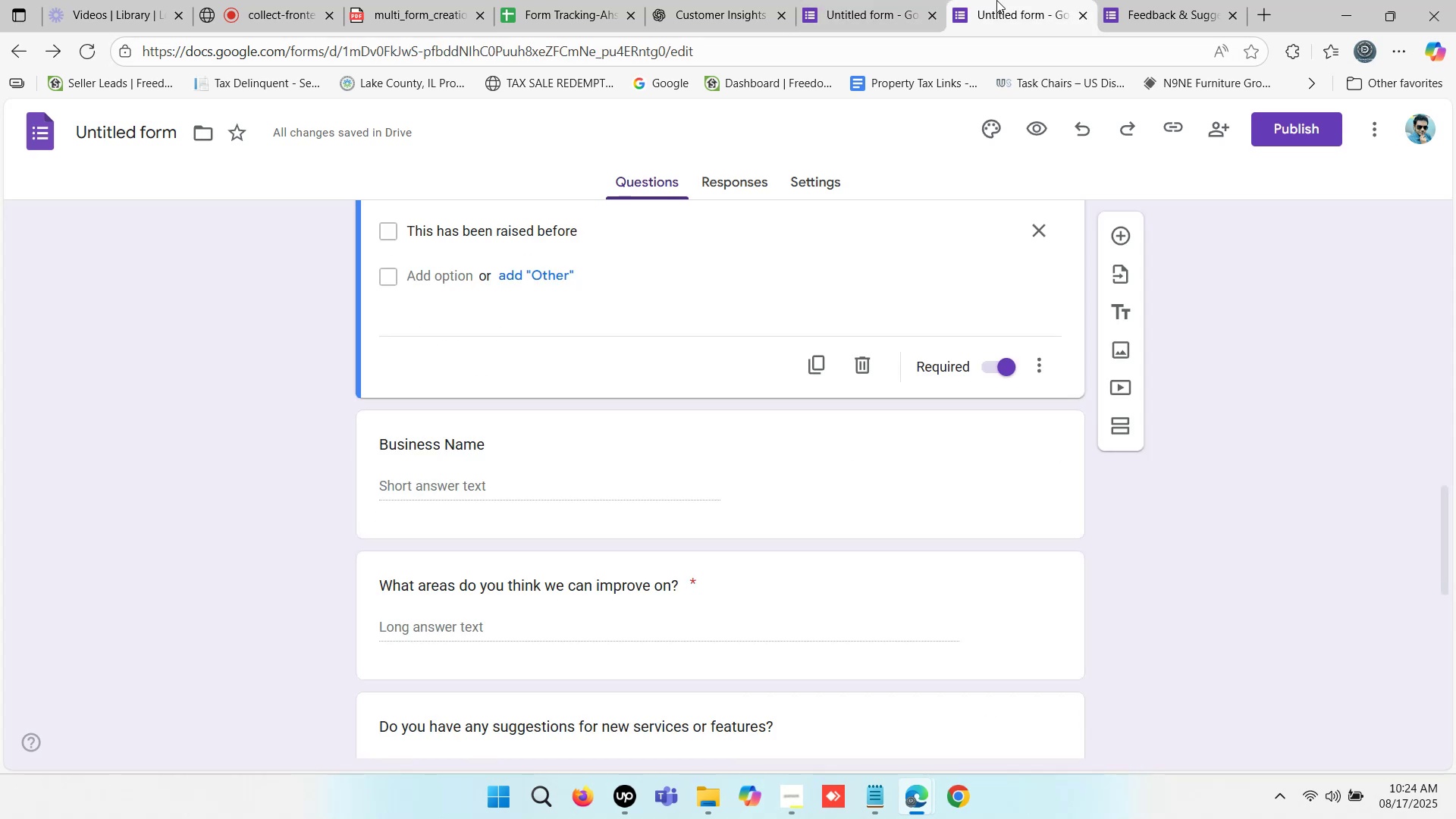 
wait(5.37)
 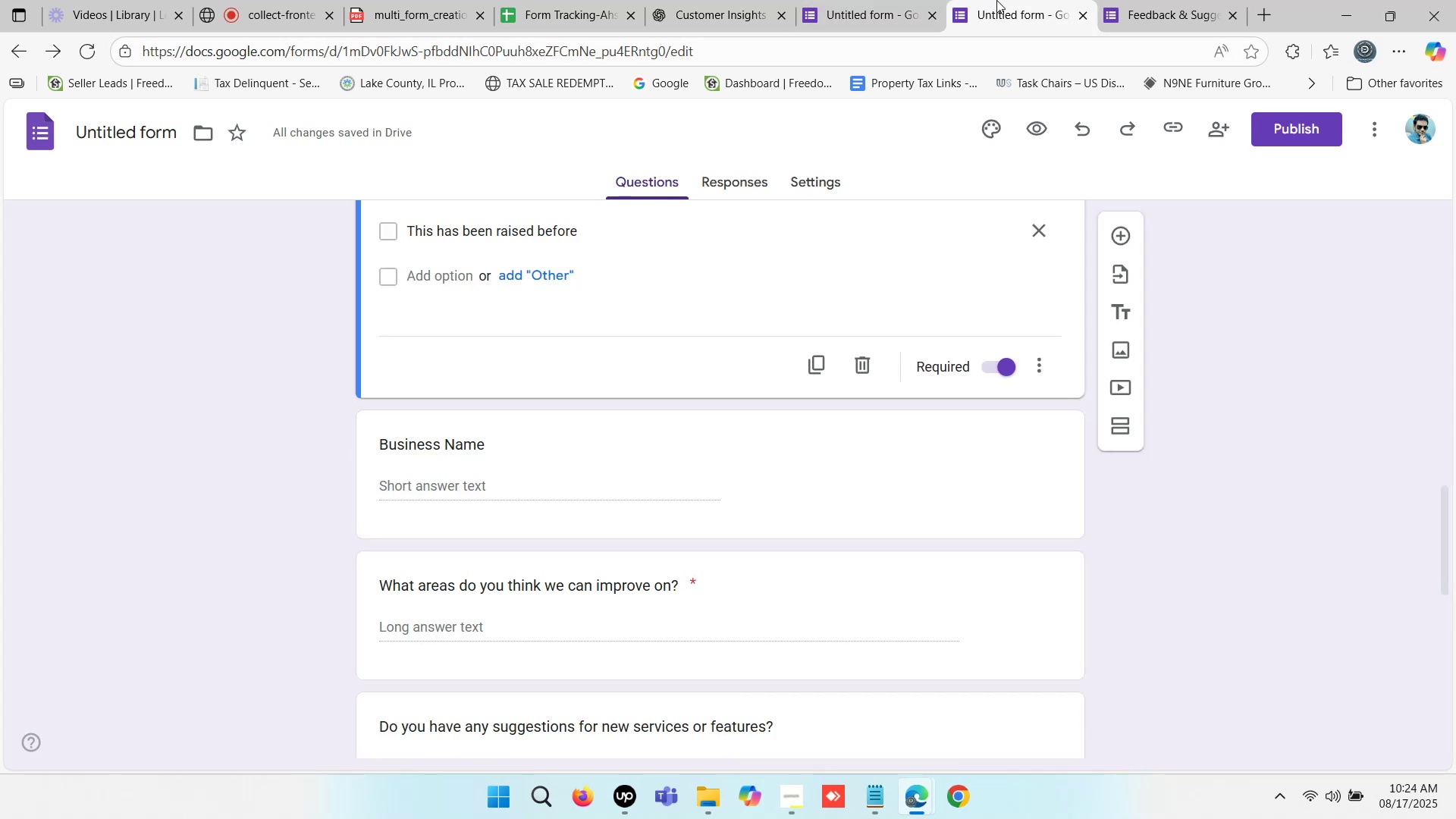 
double_click([877, 0])
 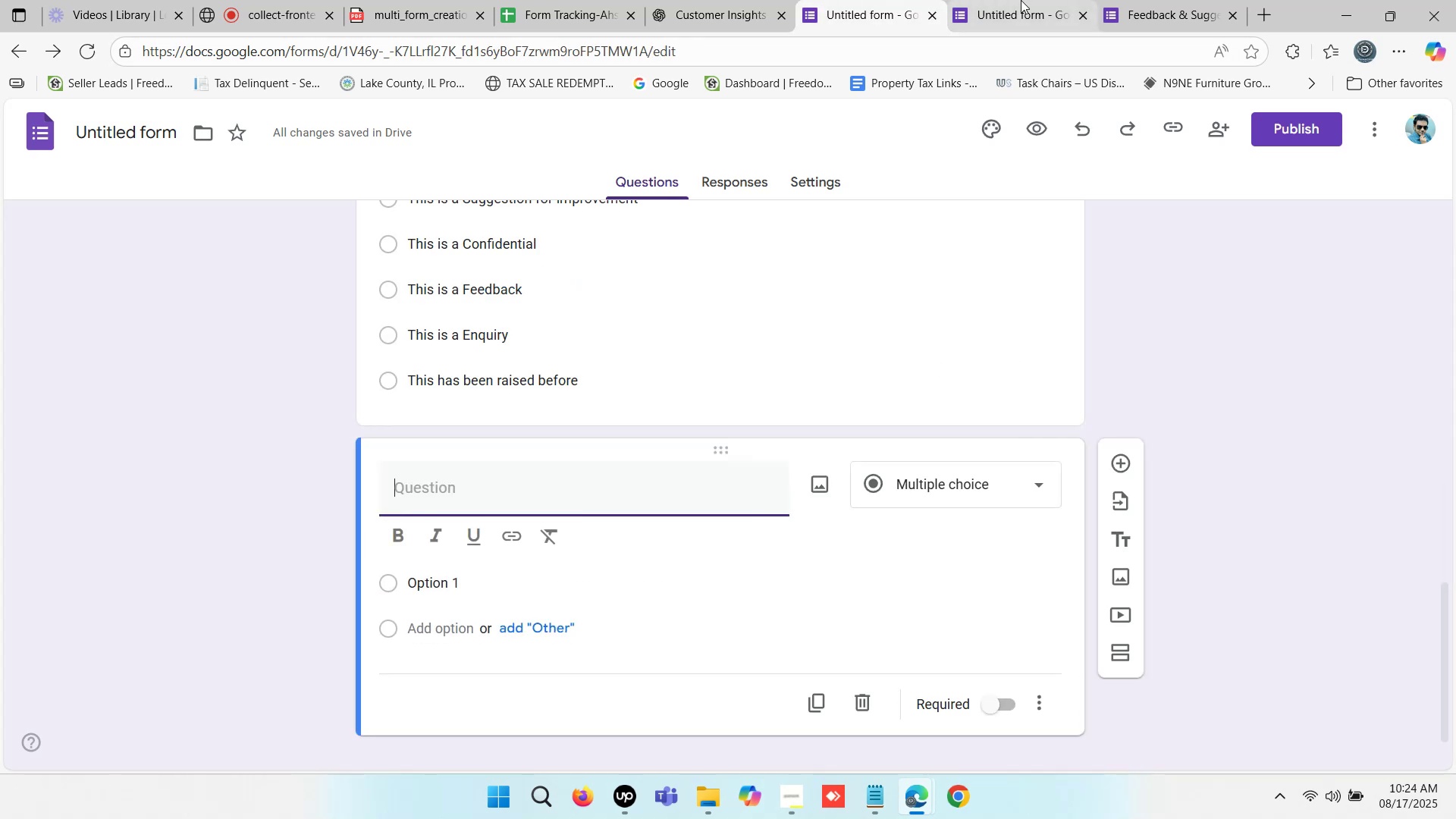 
left_click([1021, 0])
 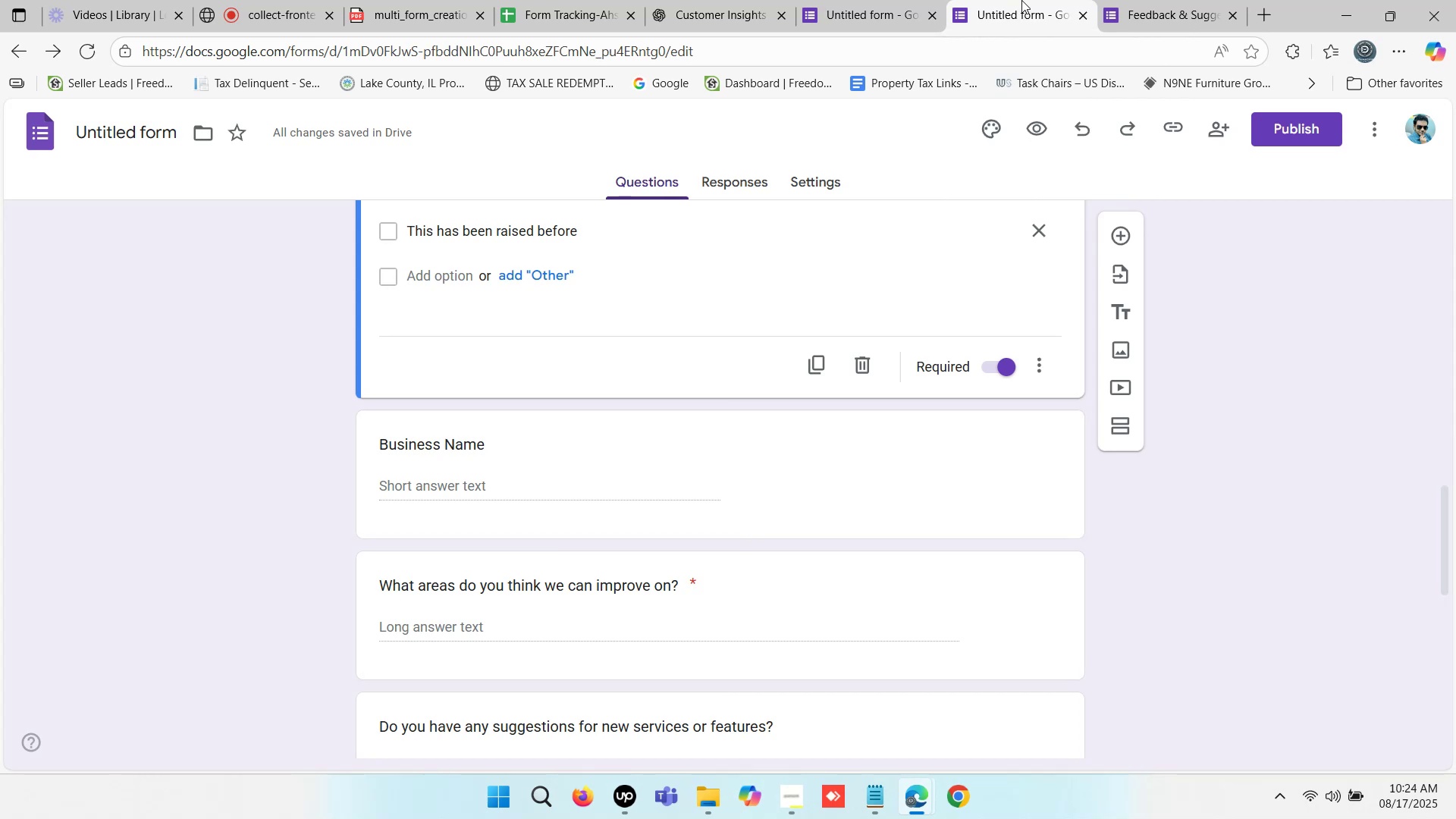 
left_click([860, 6])
 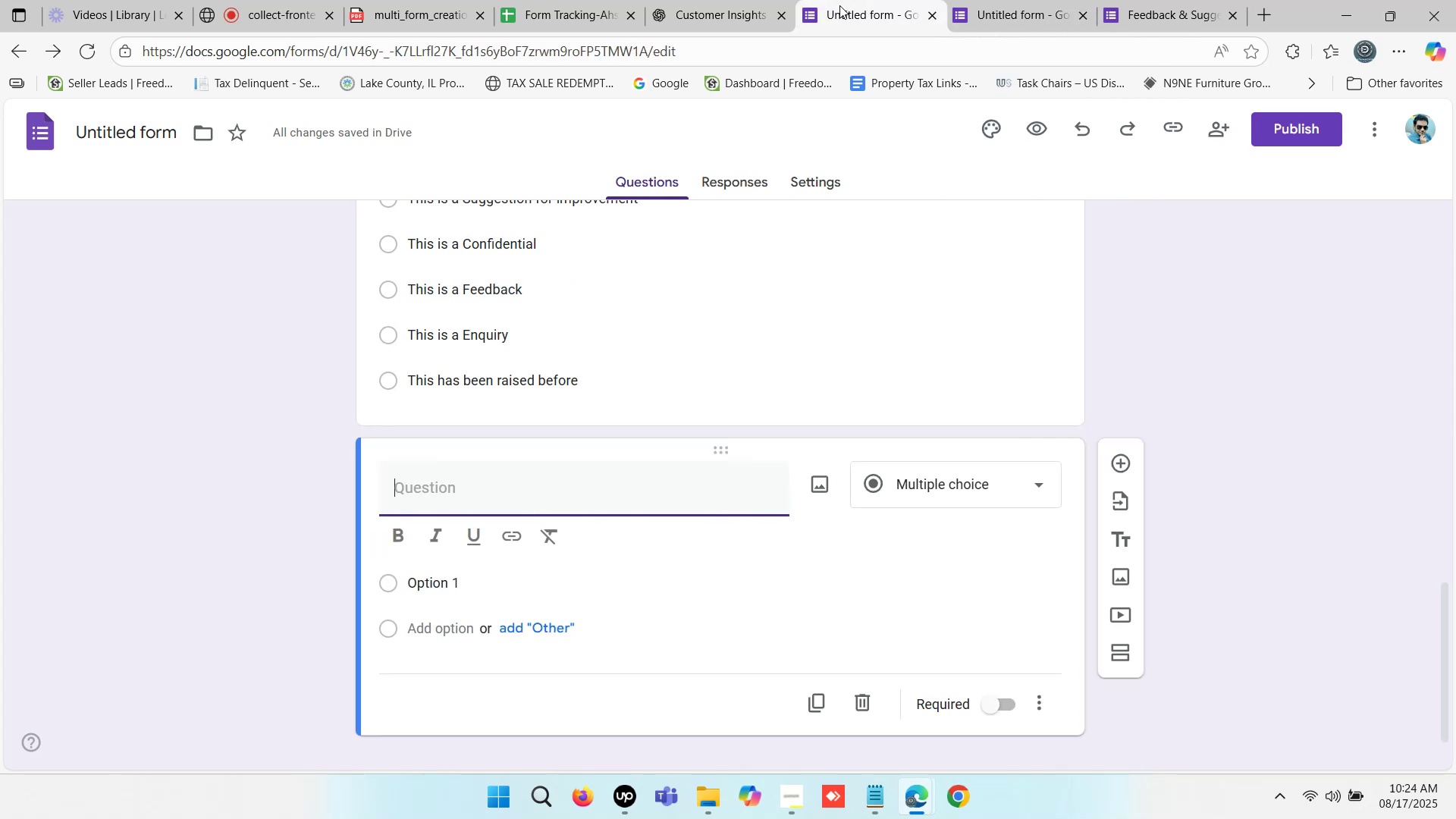 
double_click([1017, 0])
 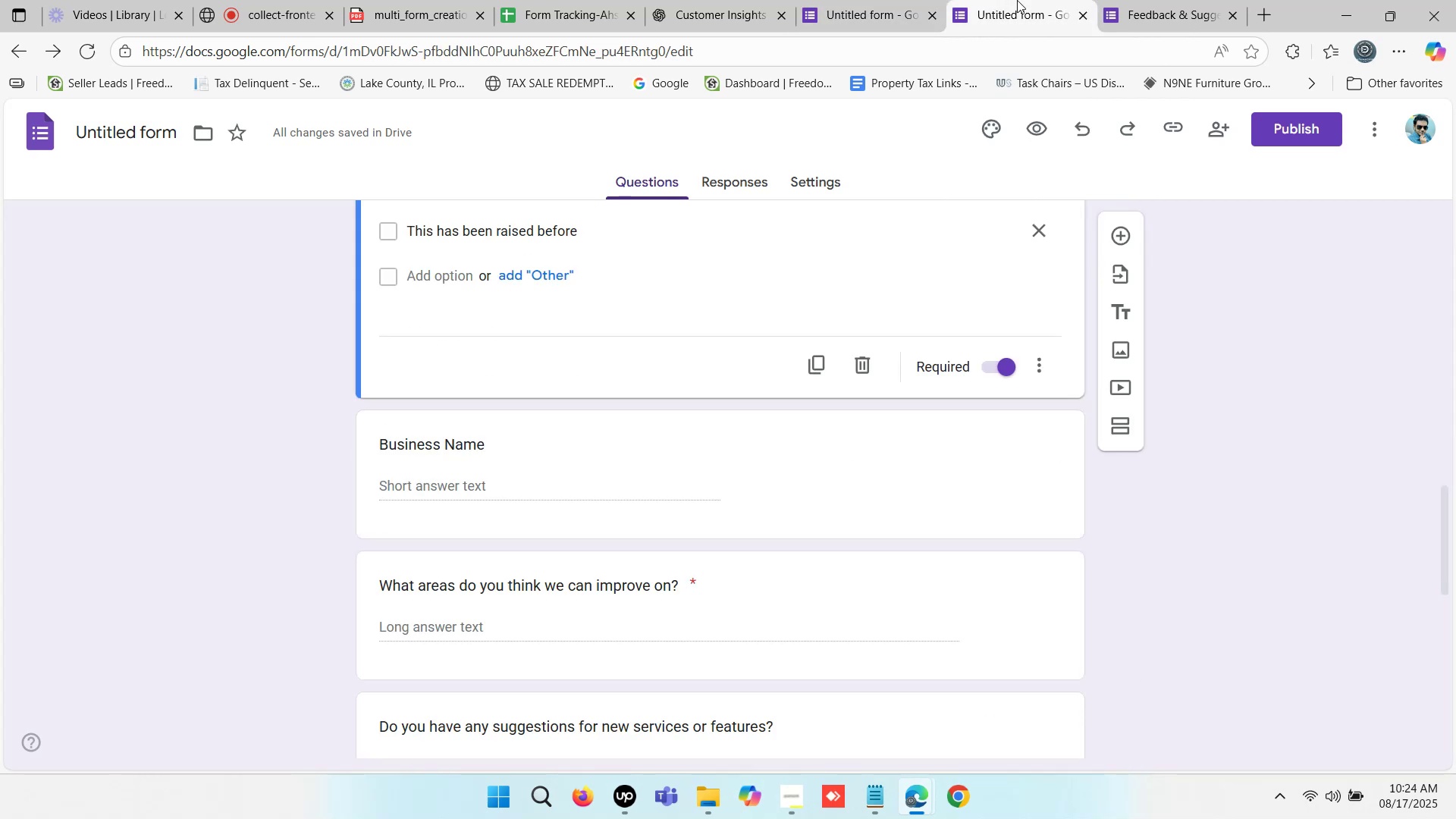 
scroll: coordinate [595, 237], scroll_direction: up, amount: 2.0
 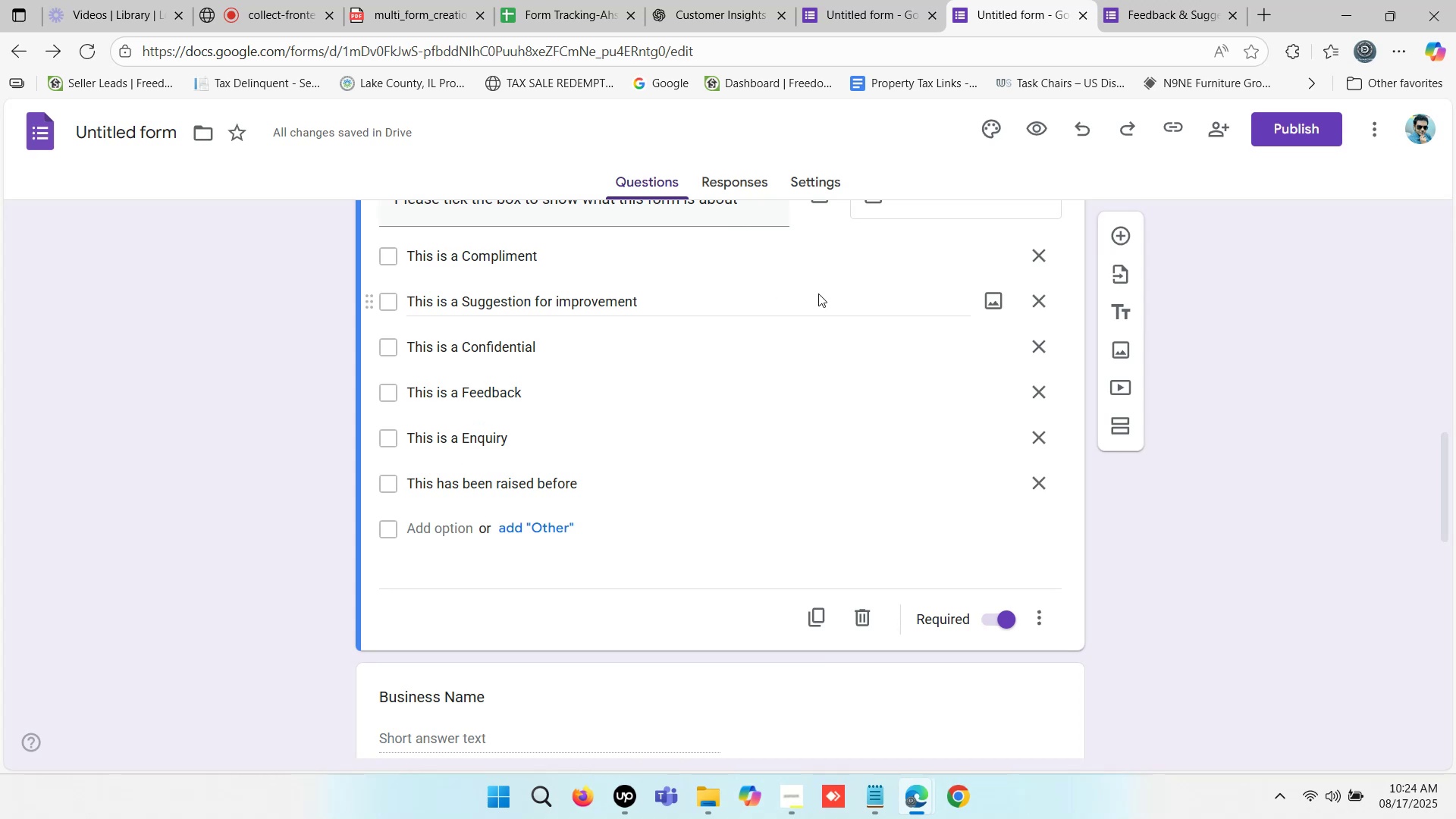 
wait(5.2)
 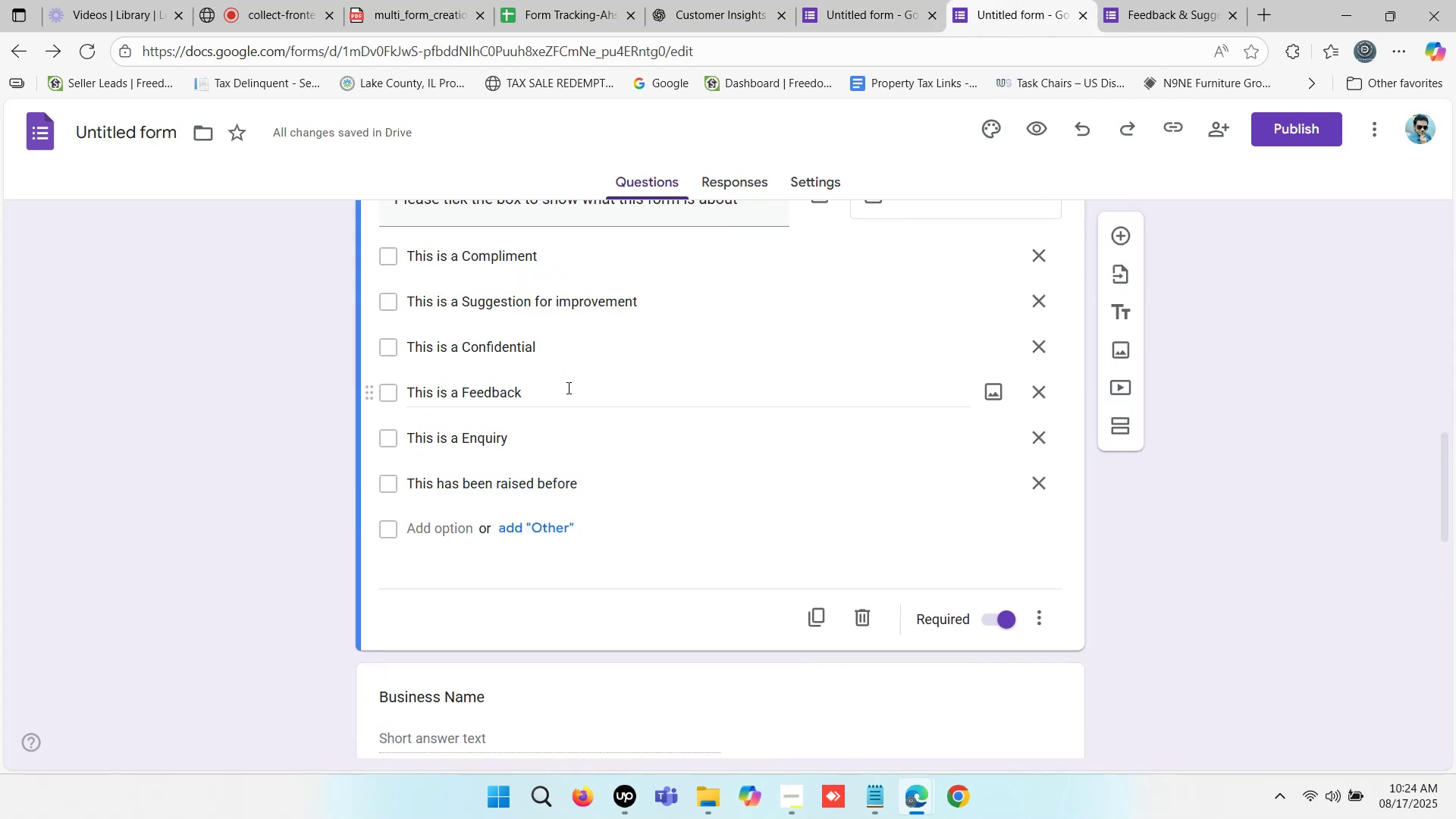 
scroll: coordinate [613, 346], scroll_direction: up, amount: 1.0
 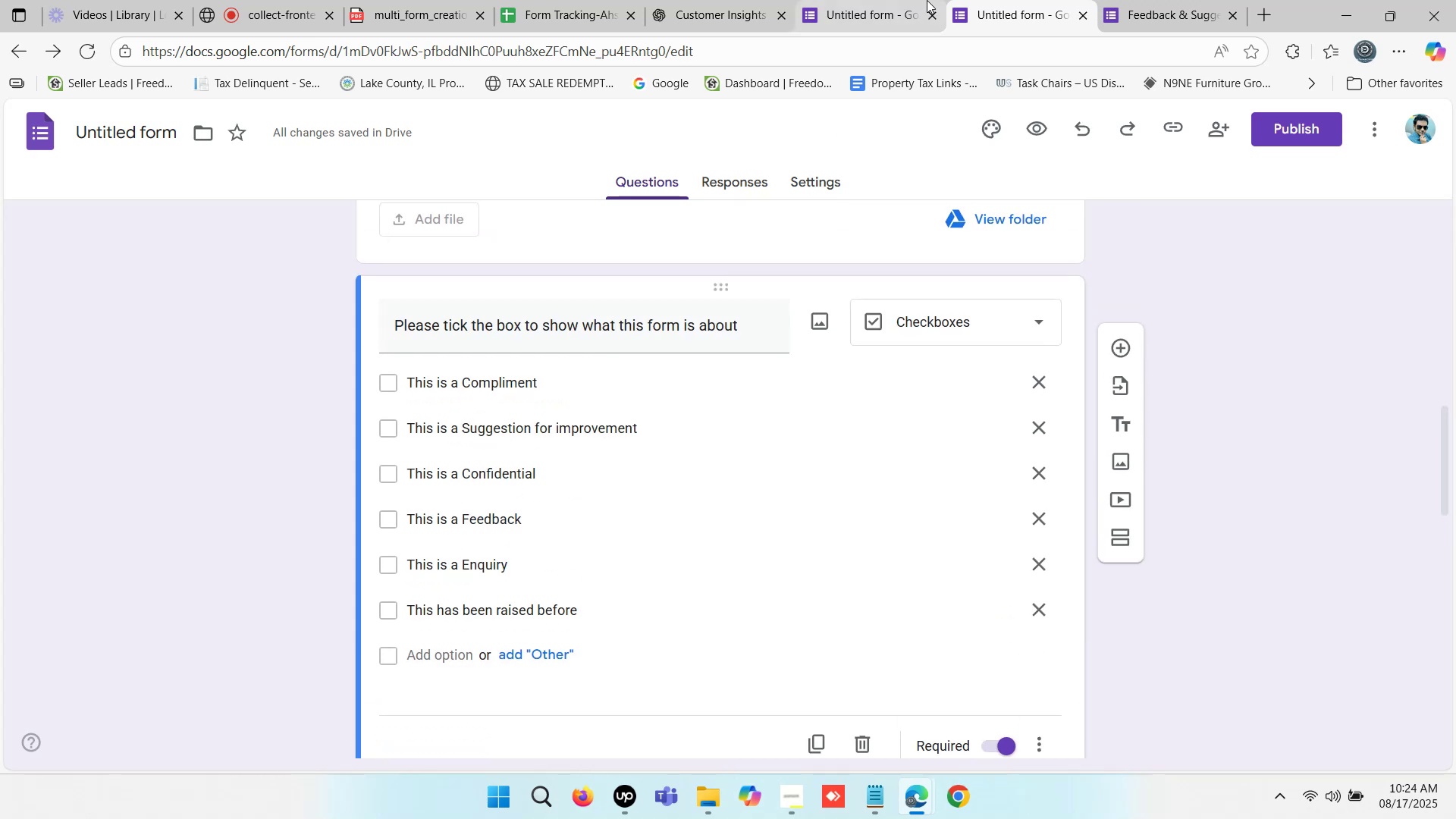 
double_click([883, 0])
 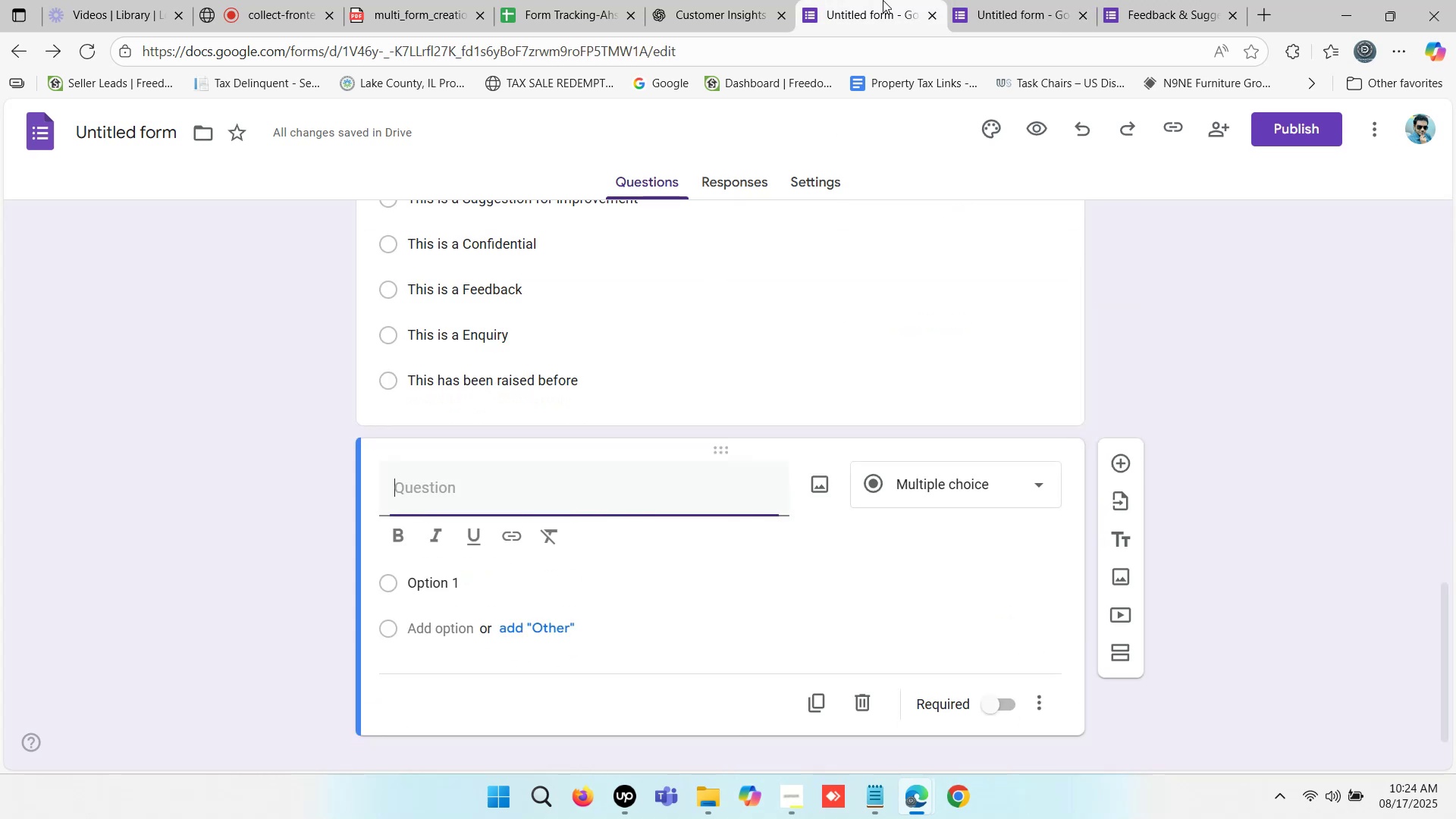 
triple_click([883, 0])
 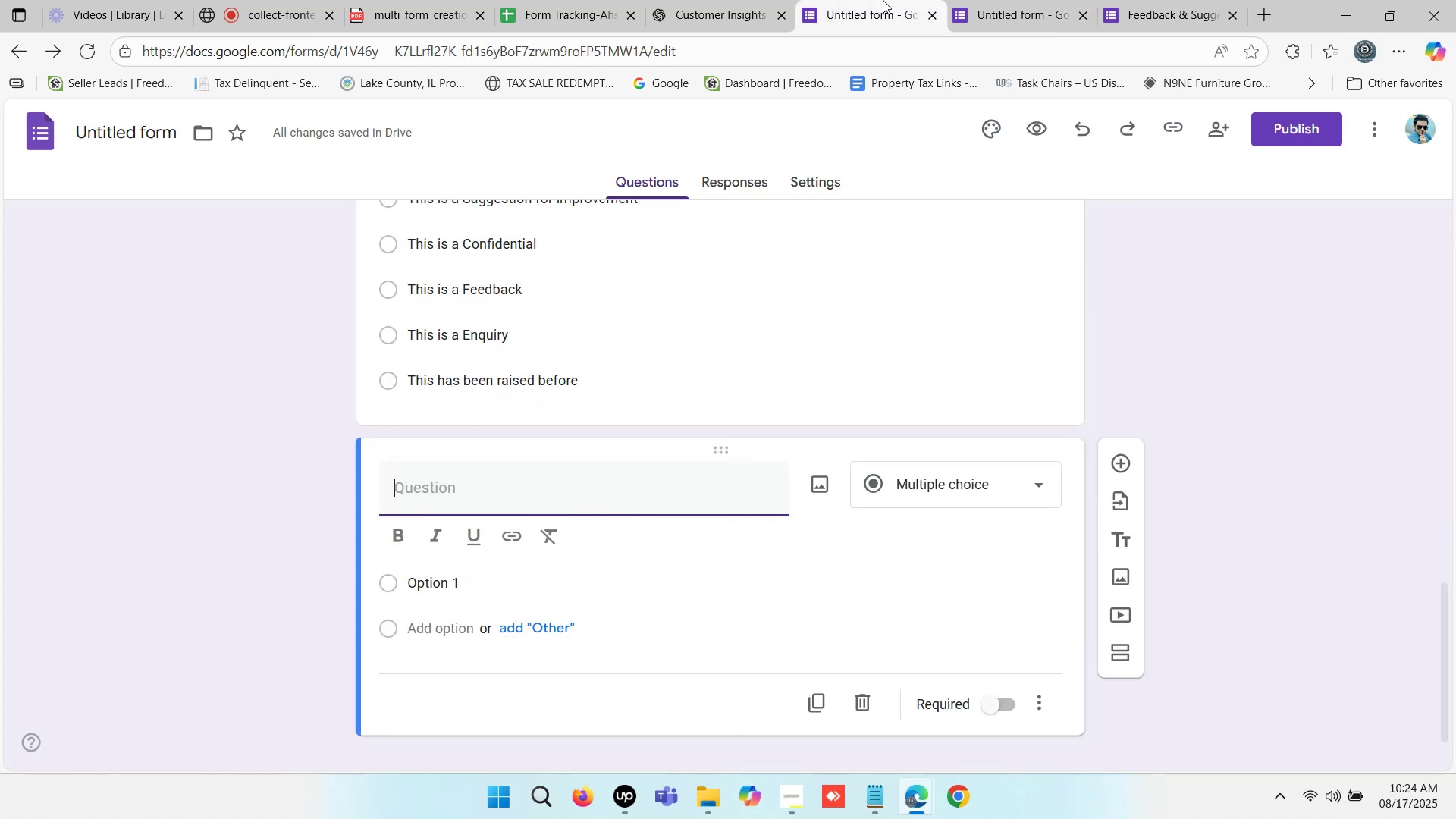 
triple_click([883, 0])
 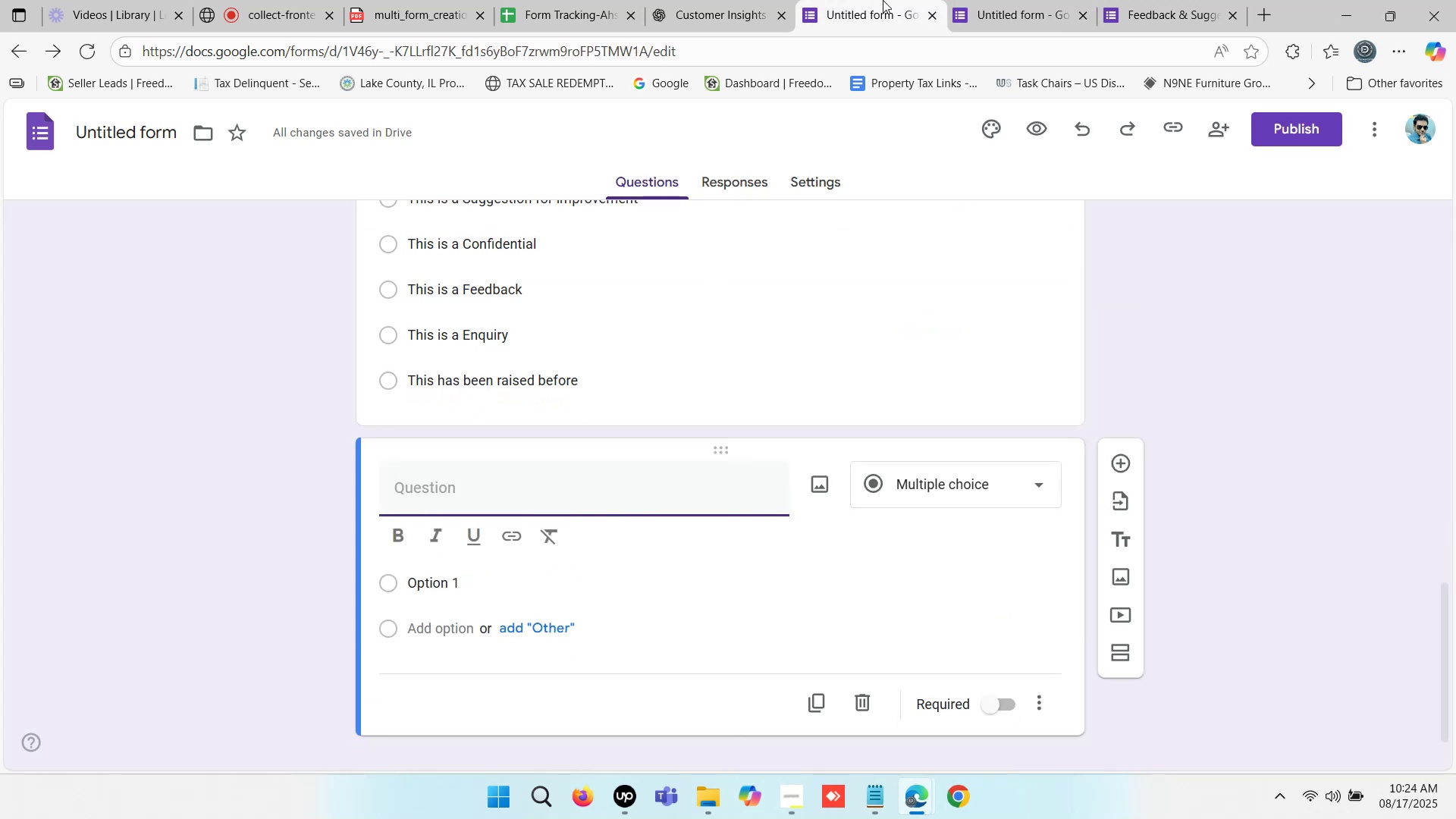 
triple_click([883, 0])
 